 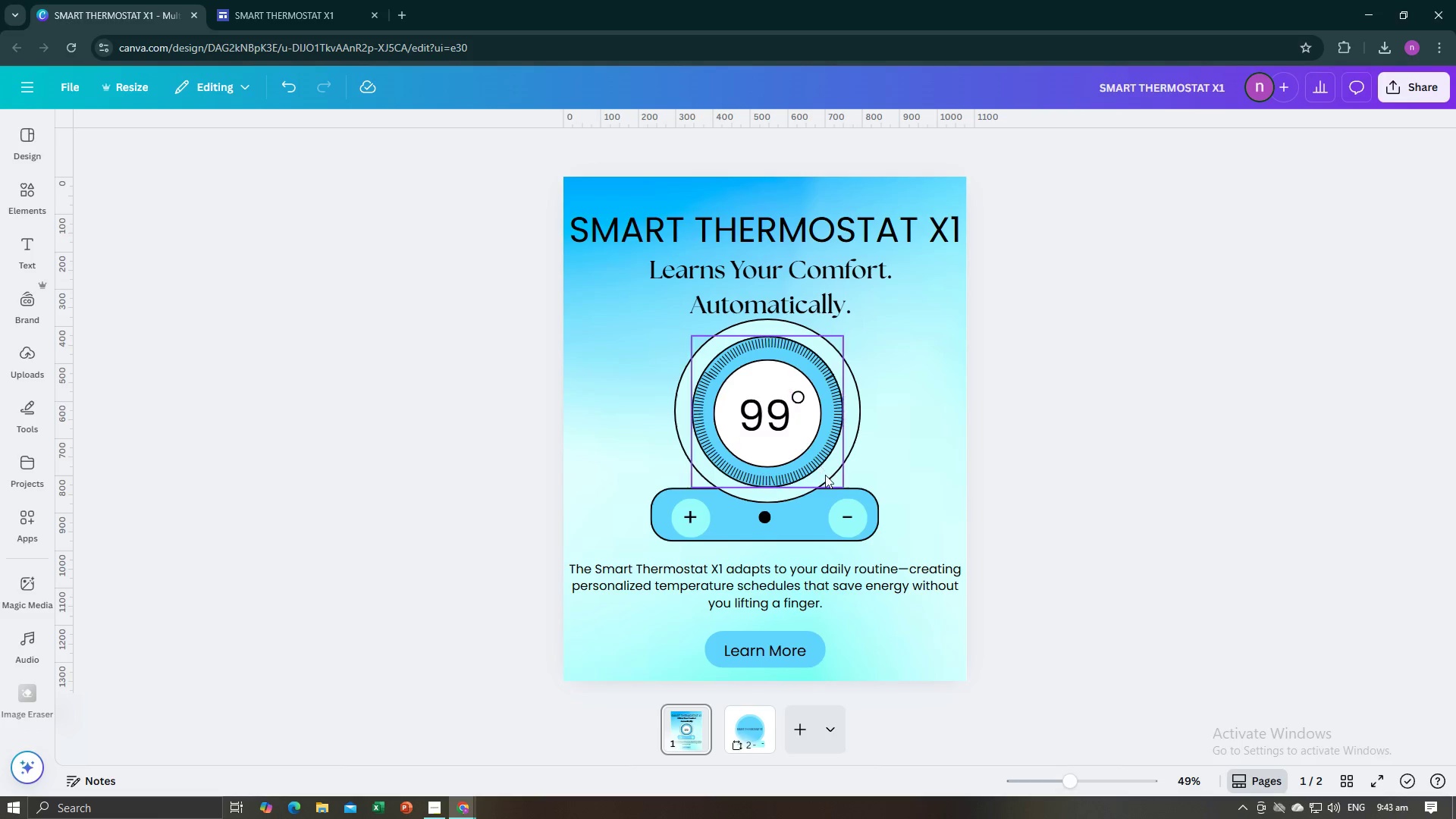 
left_click([752, 735])
 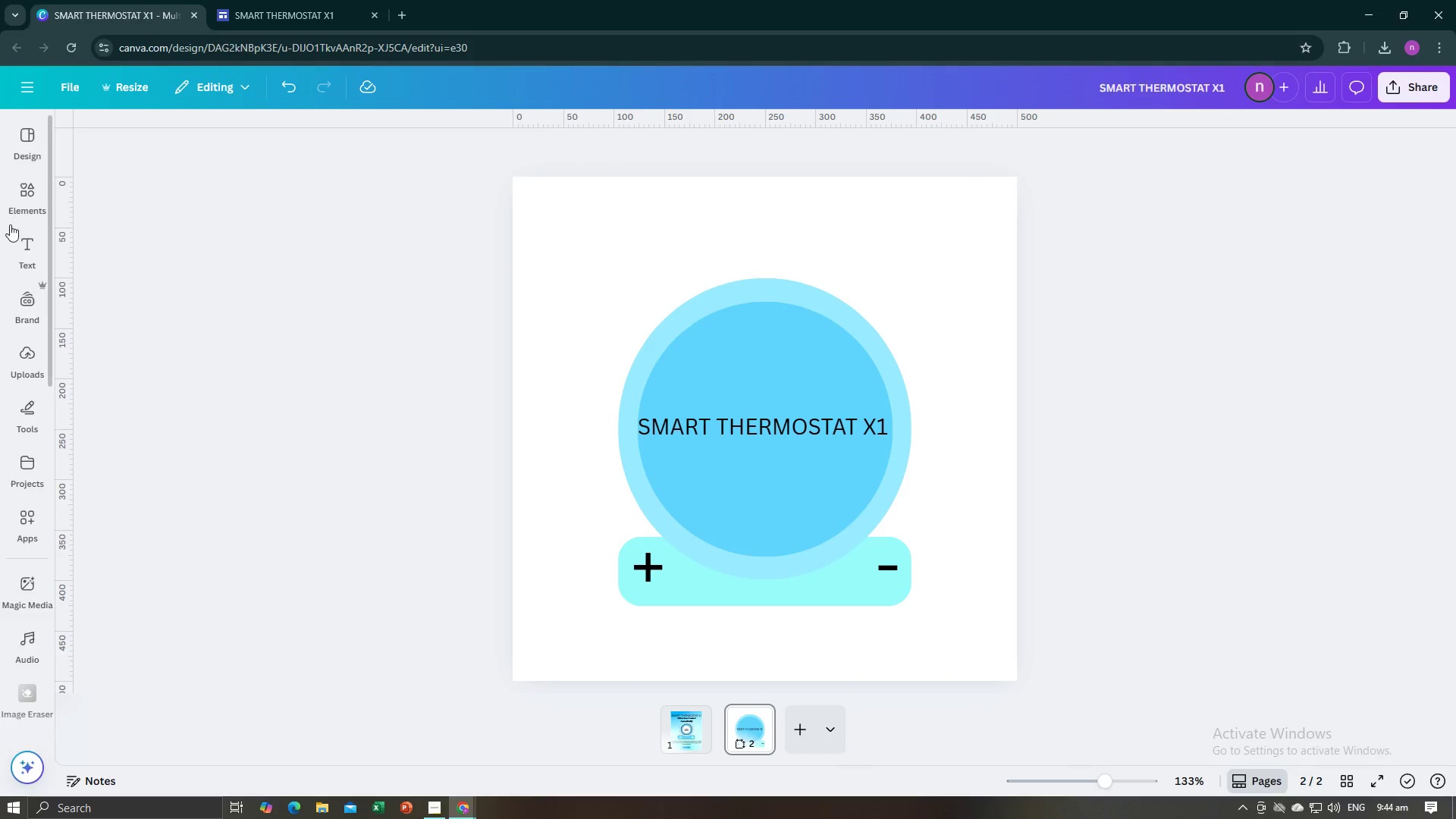 
left_click([33, 259])
 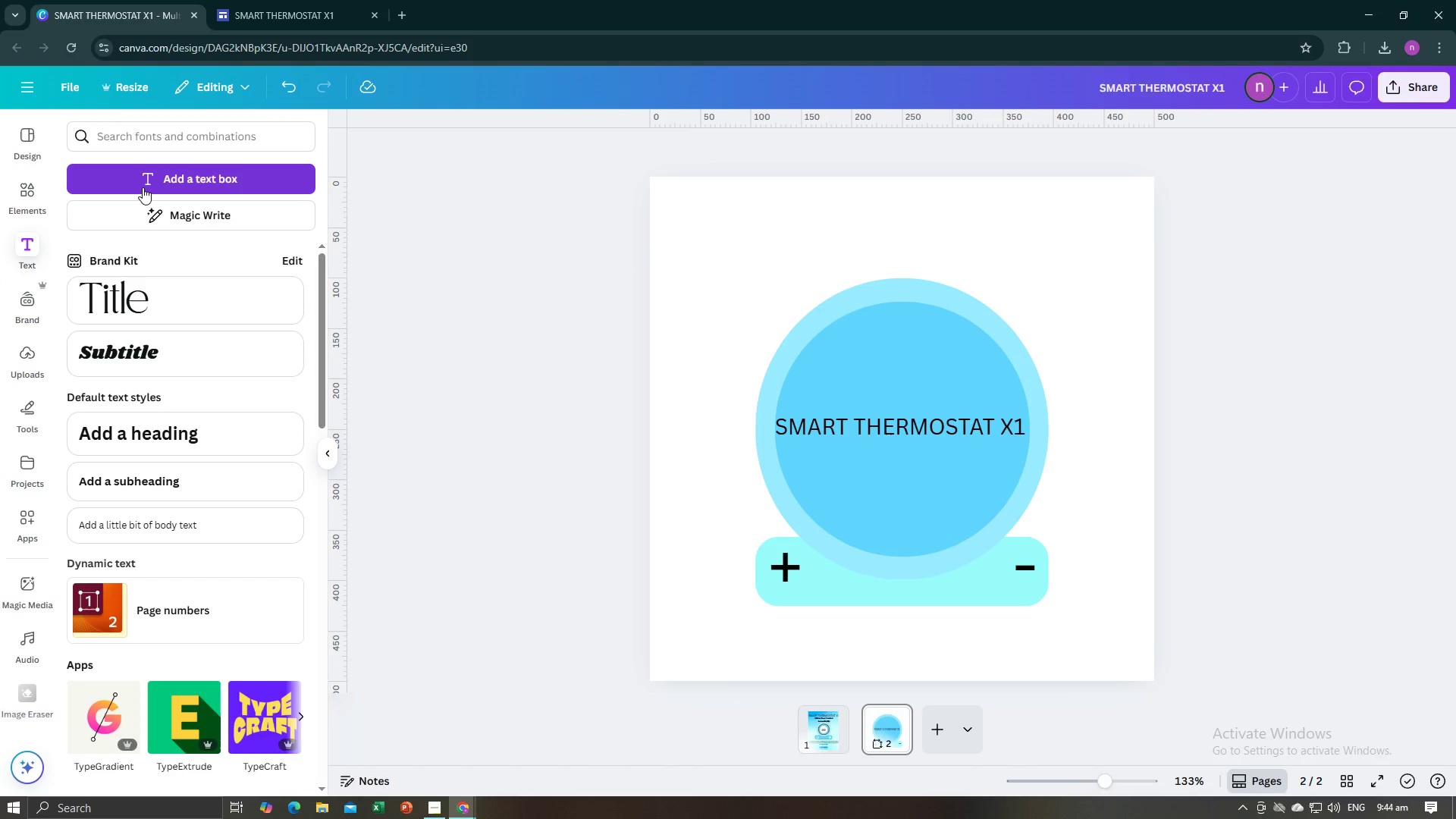 
left_click([143, 187])
 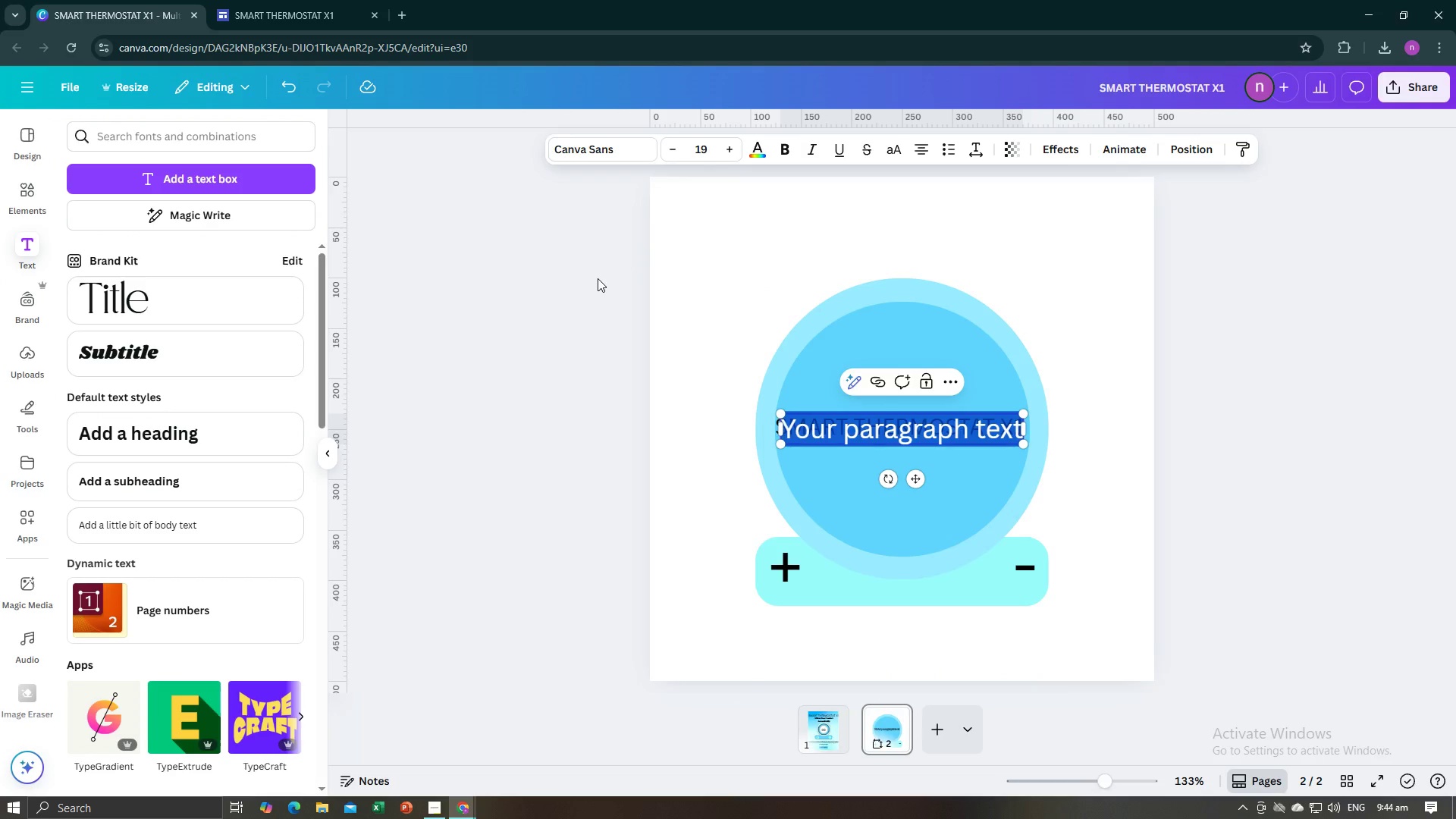 
key(Shift+Backslash)
 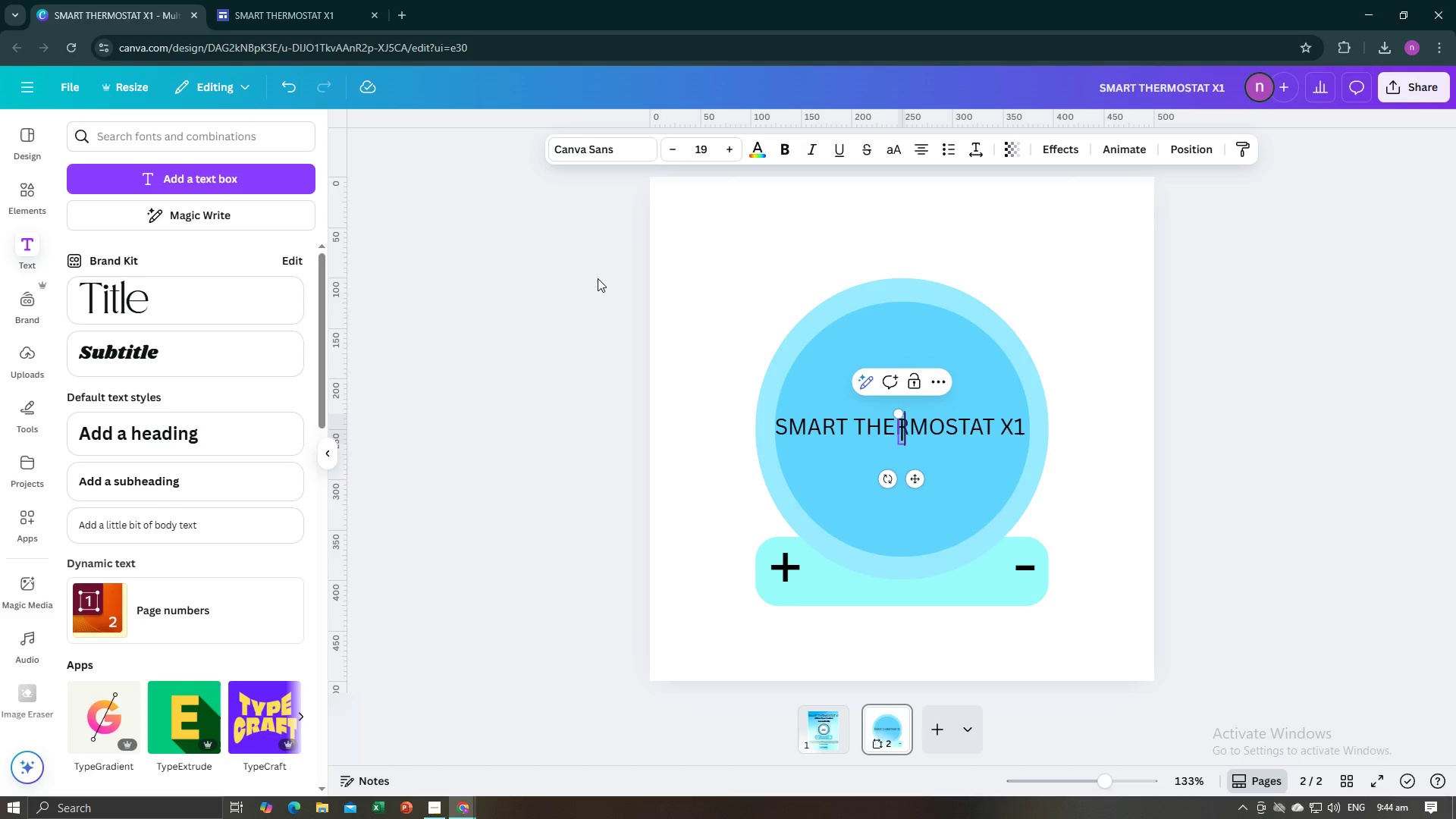 
key(Shift+Backslash)
 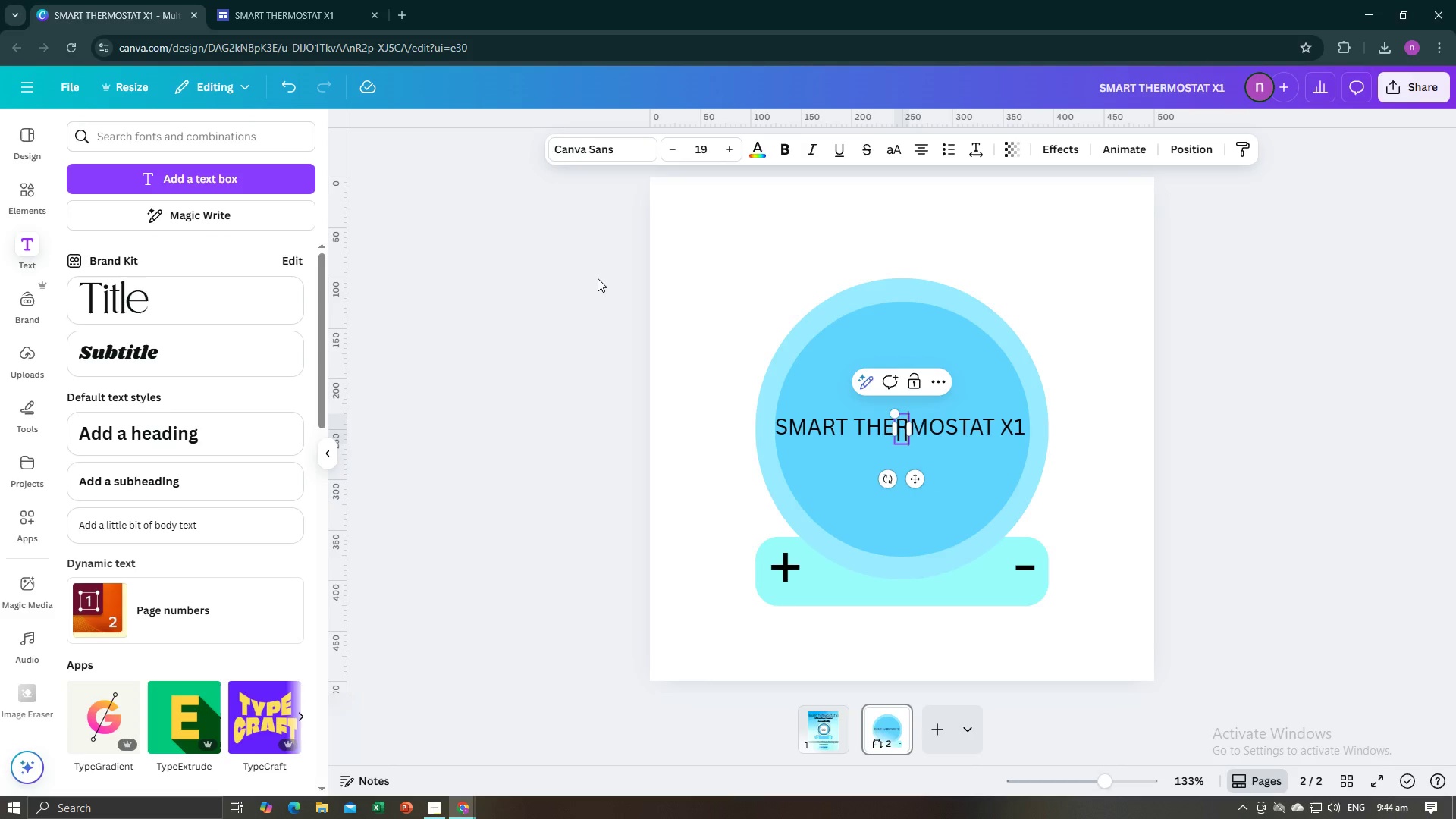 
key(Shift+Backslash)
 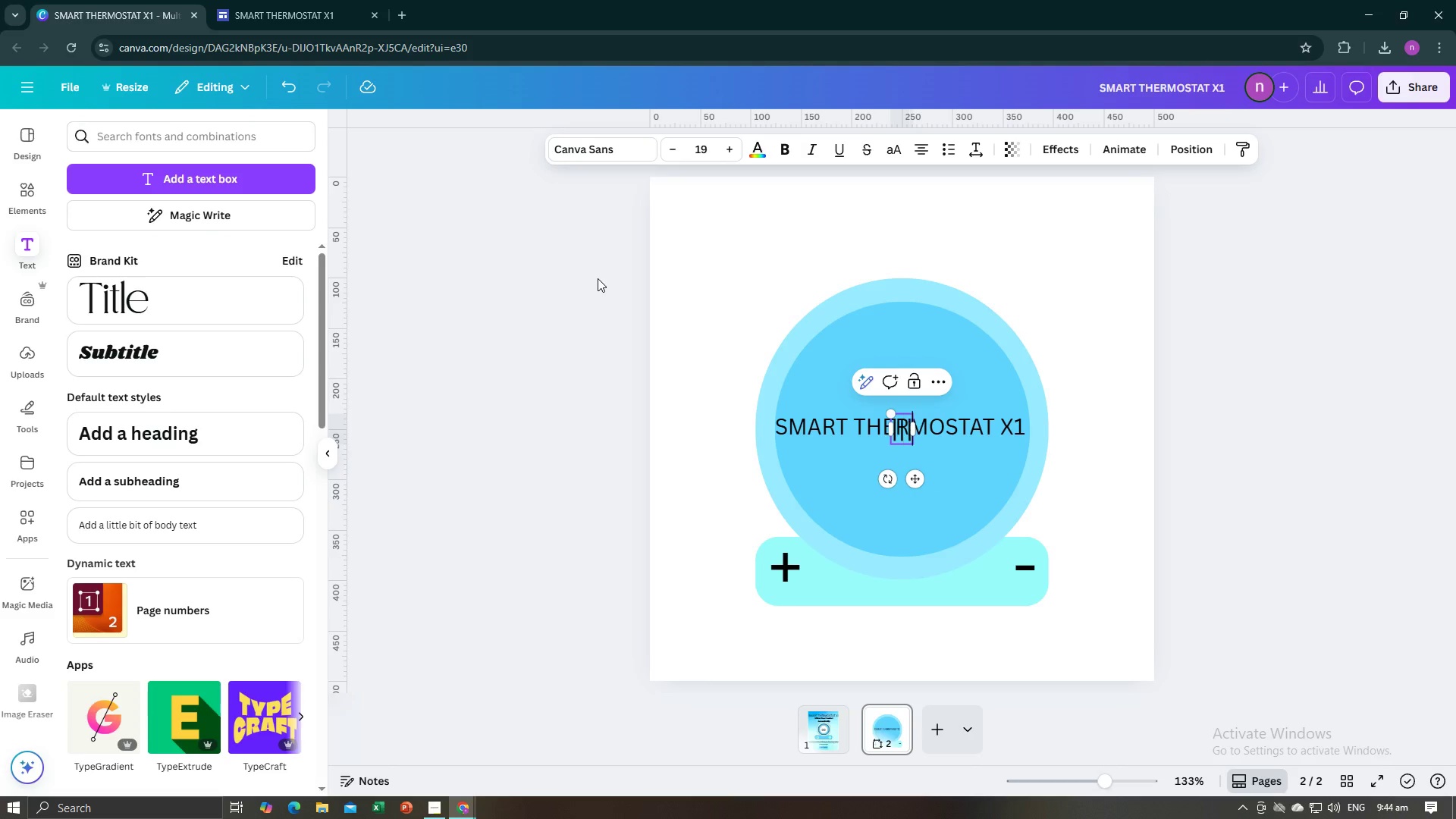 
key(Shift+Backslash)
 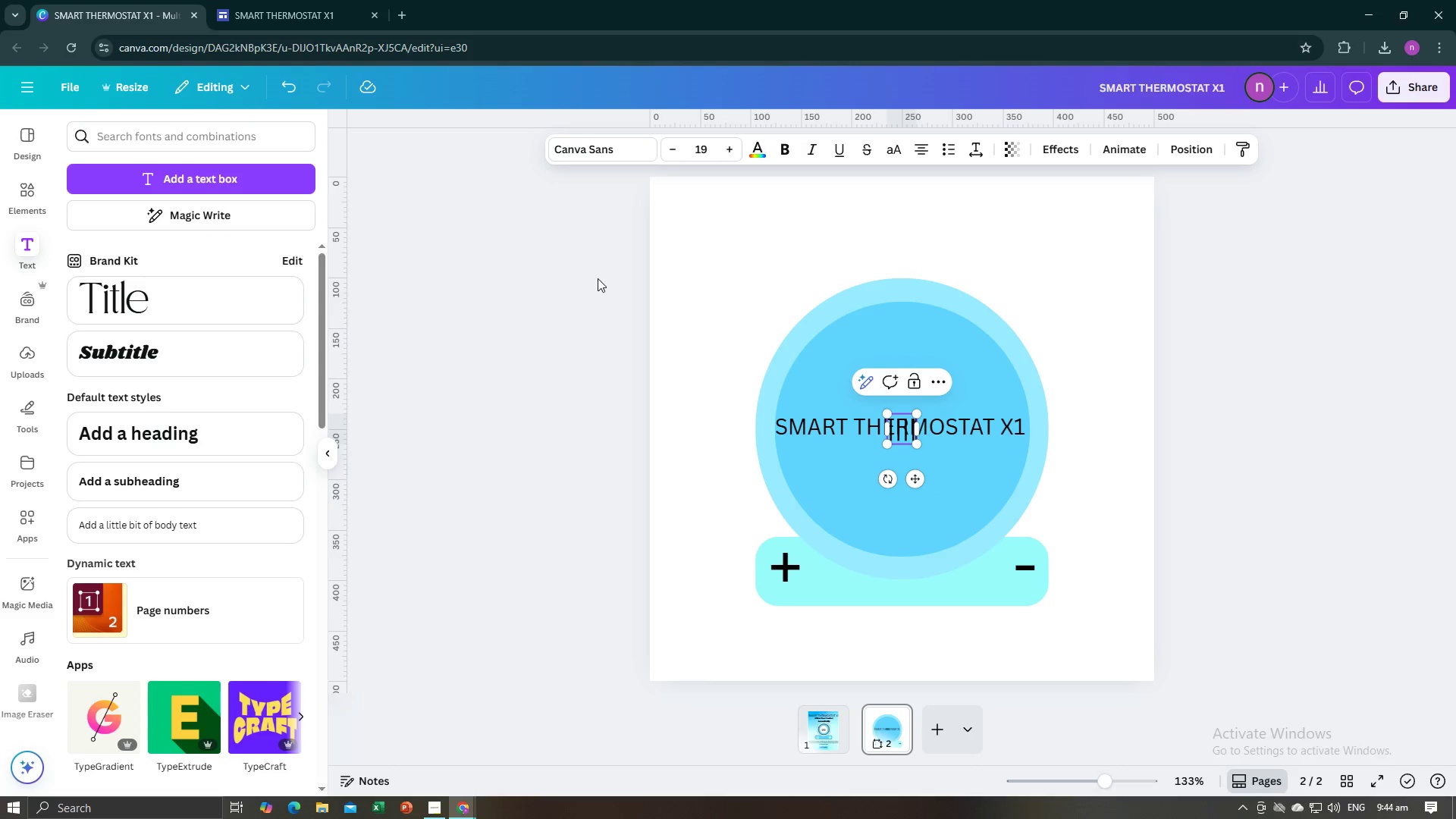 
key(Shift+Backslash)
 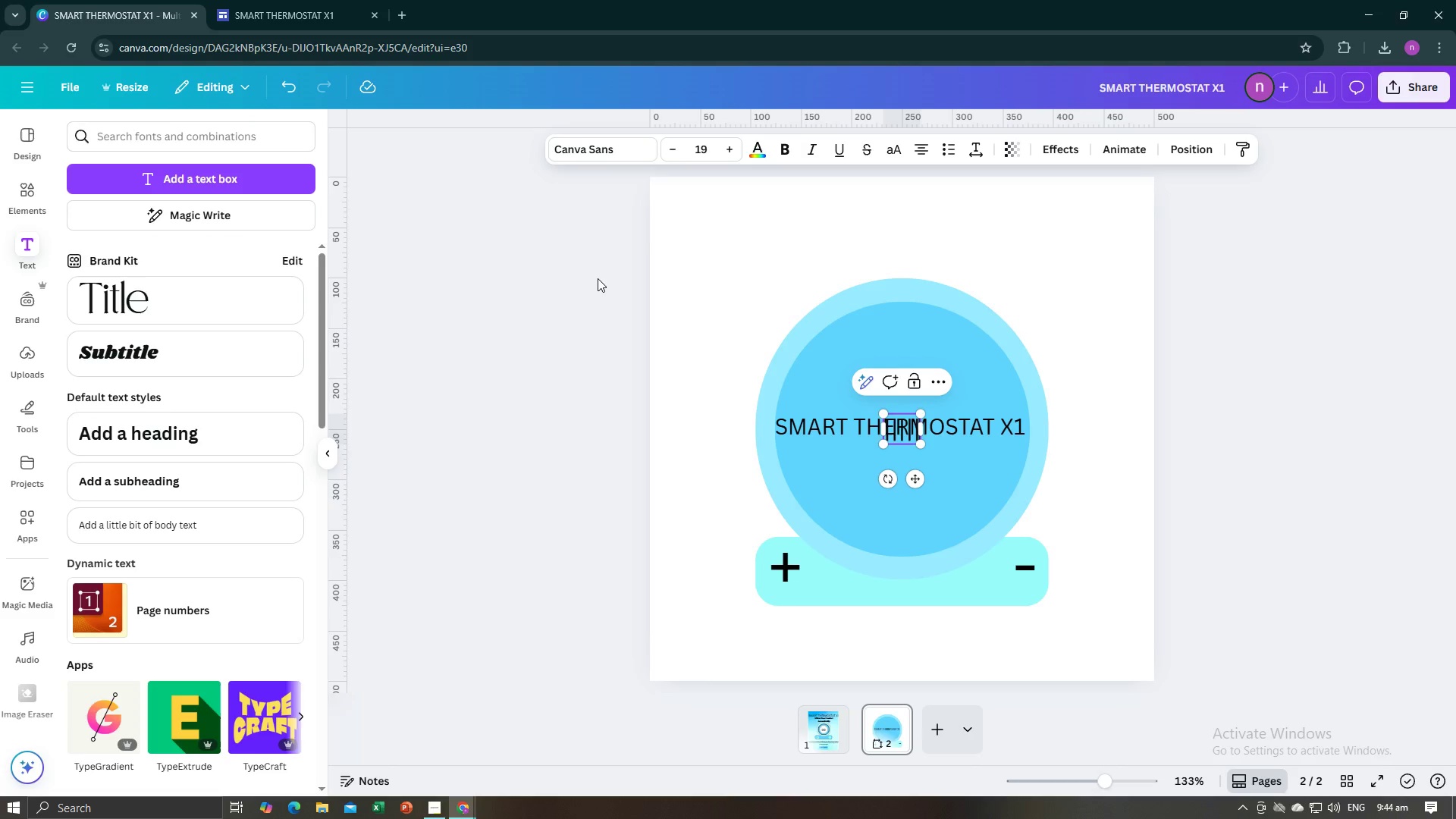 
key(Shift+Backslash)
 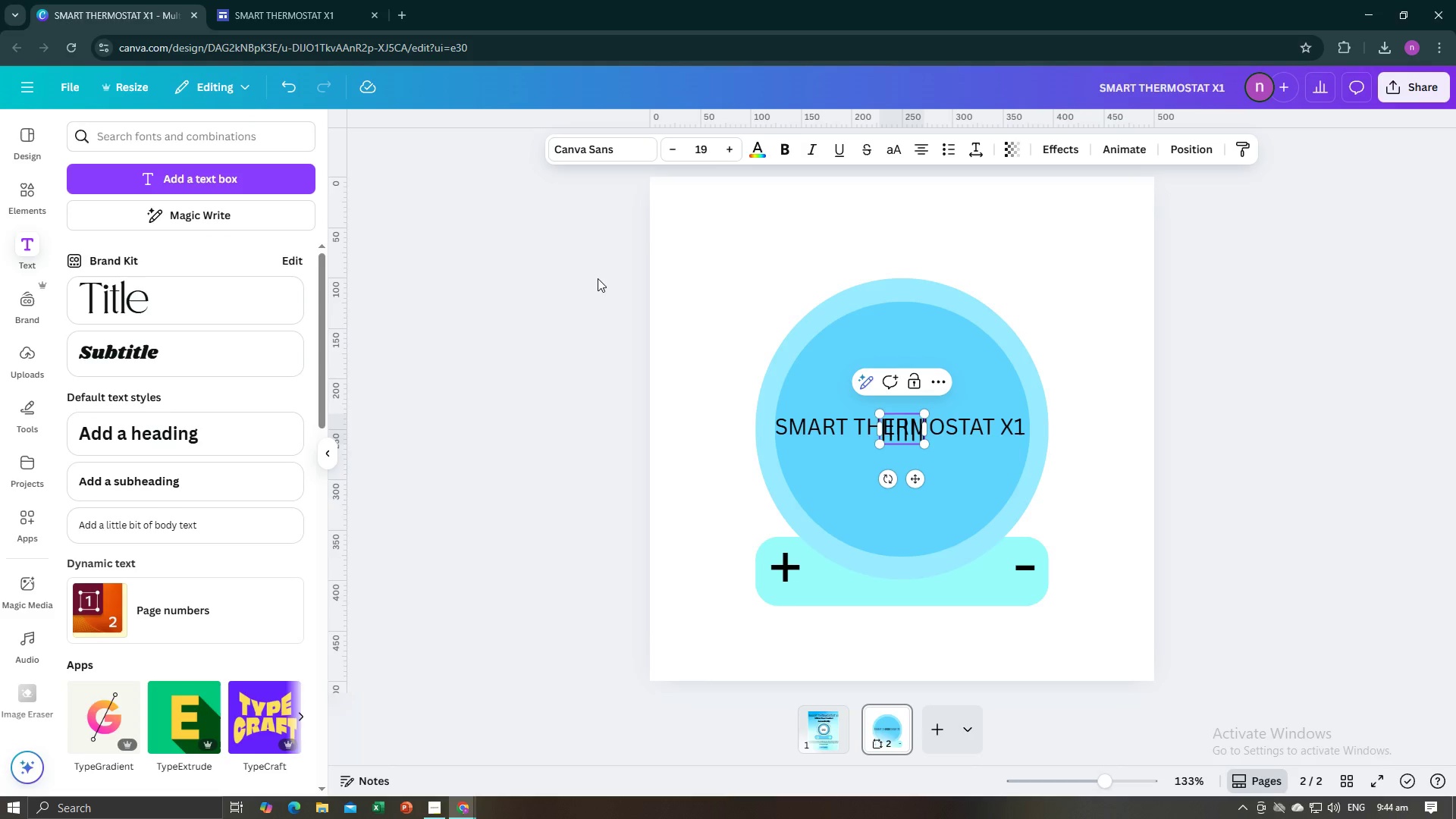 
key(Shift+Backslash)
 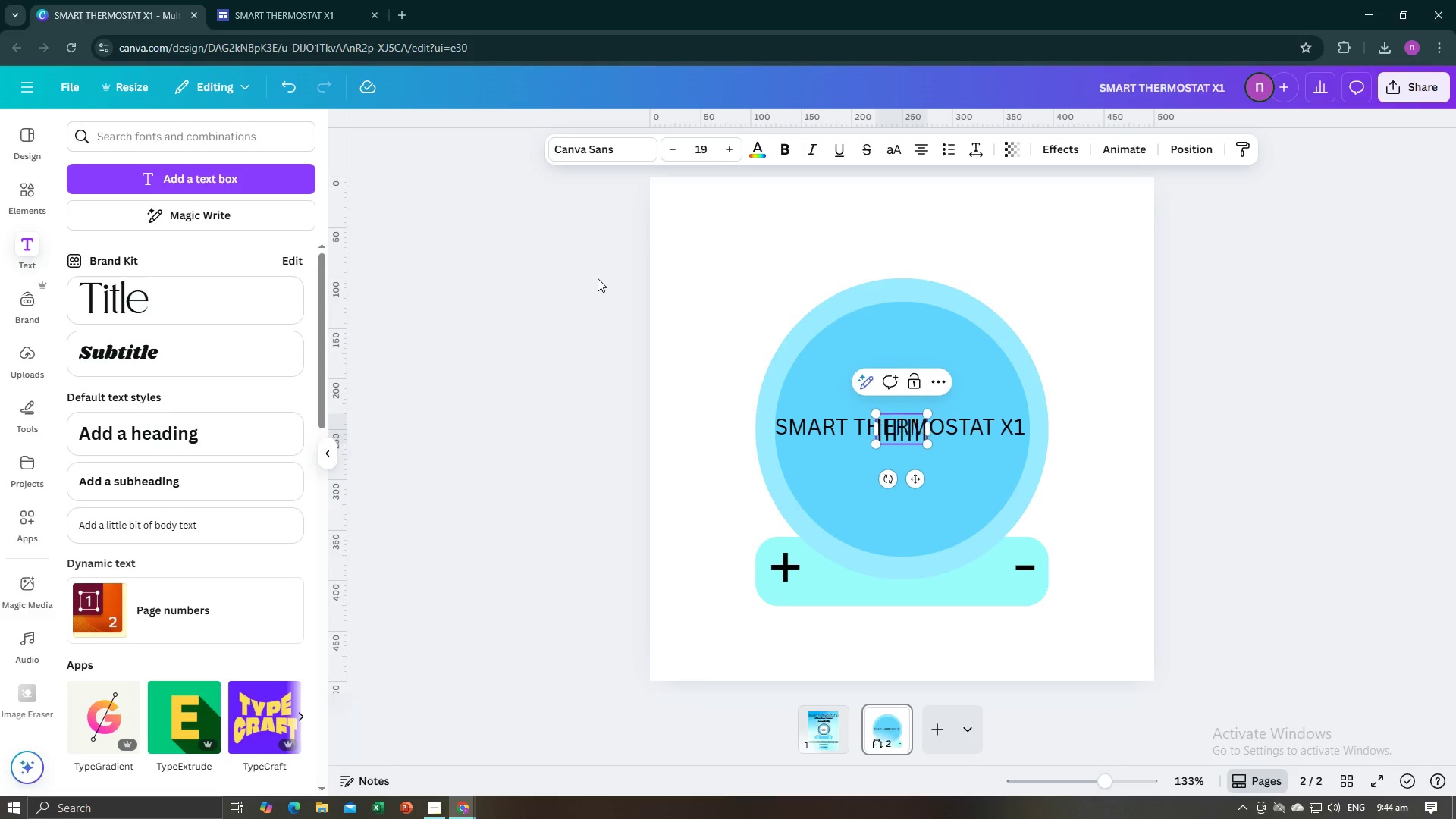 
key(Shift+Backslash)
 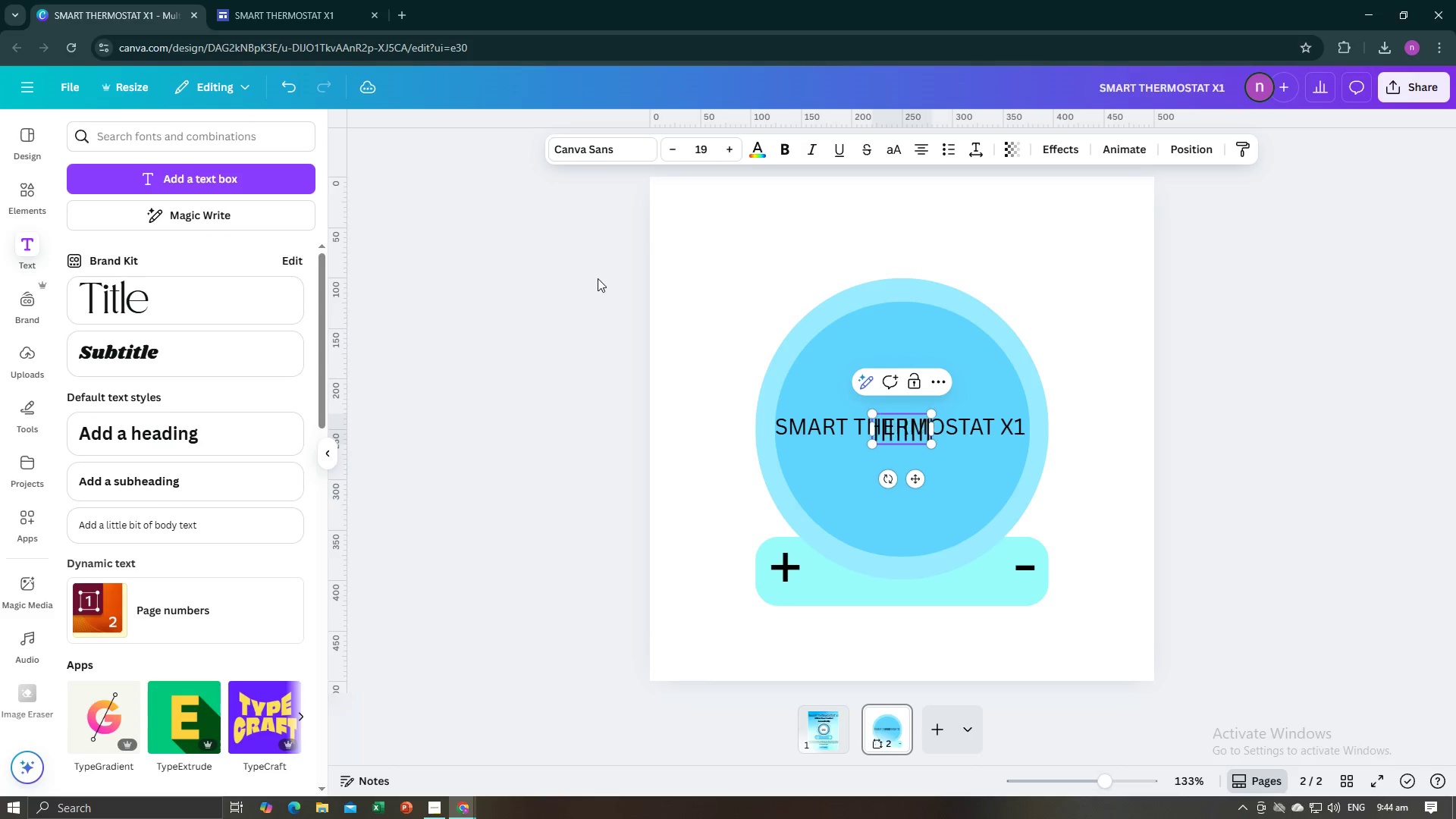 
key(Shift+Backslash)
 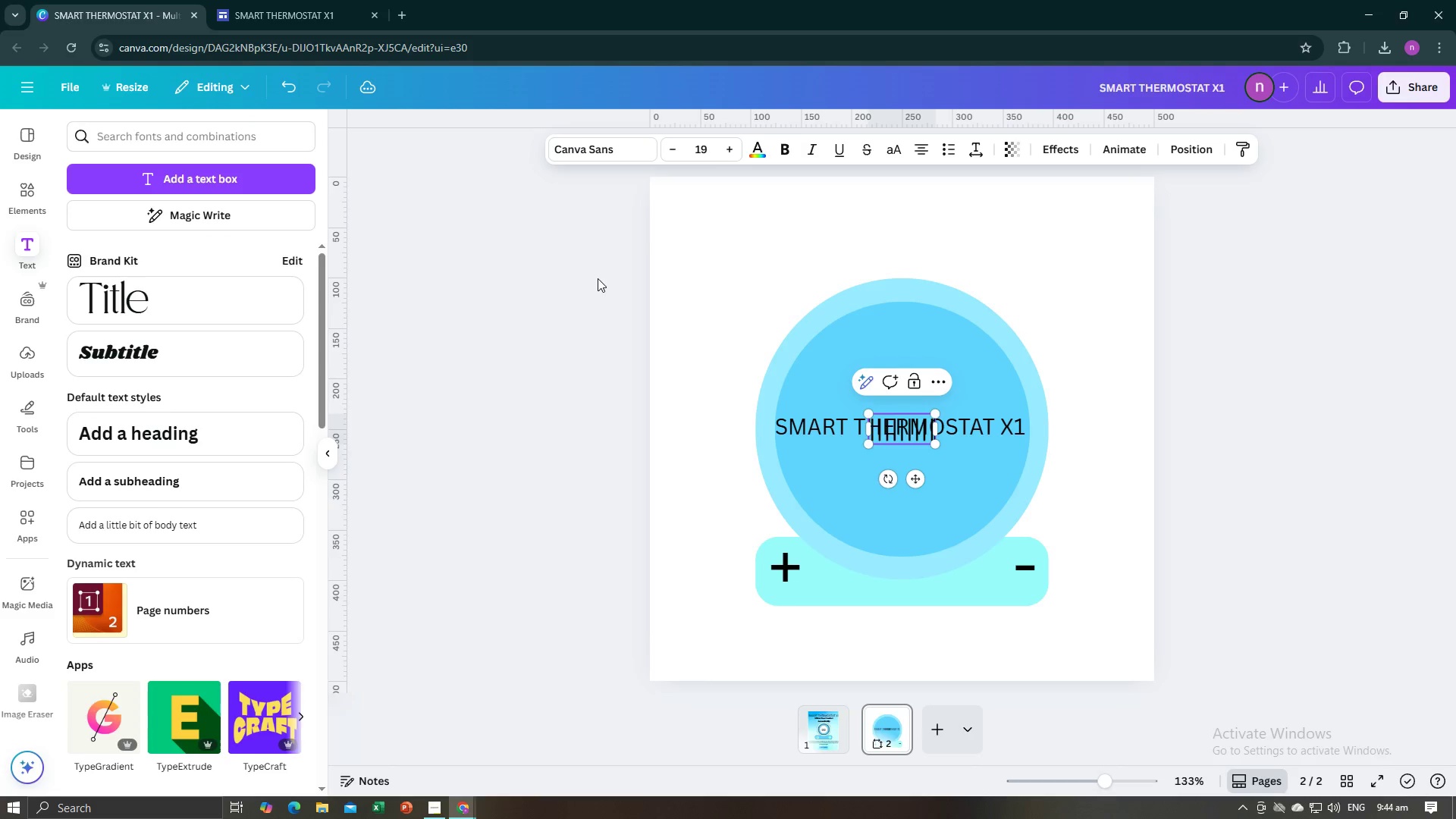 
key(Shift+Backslash)
 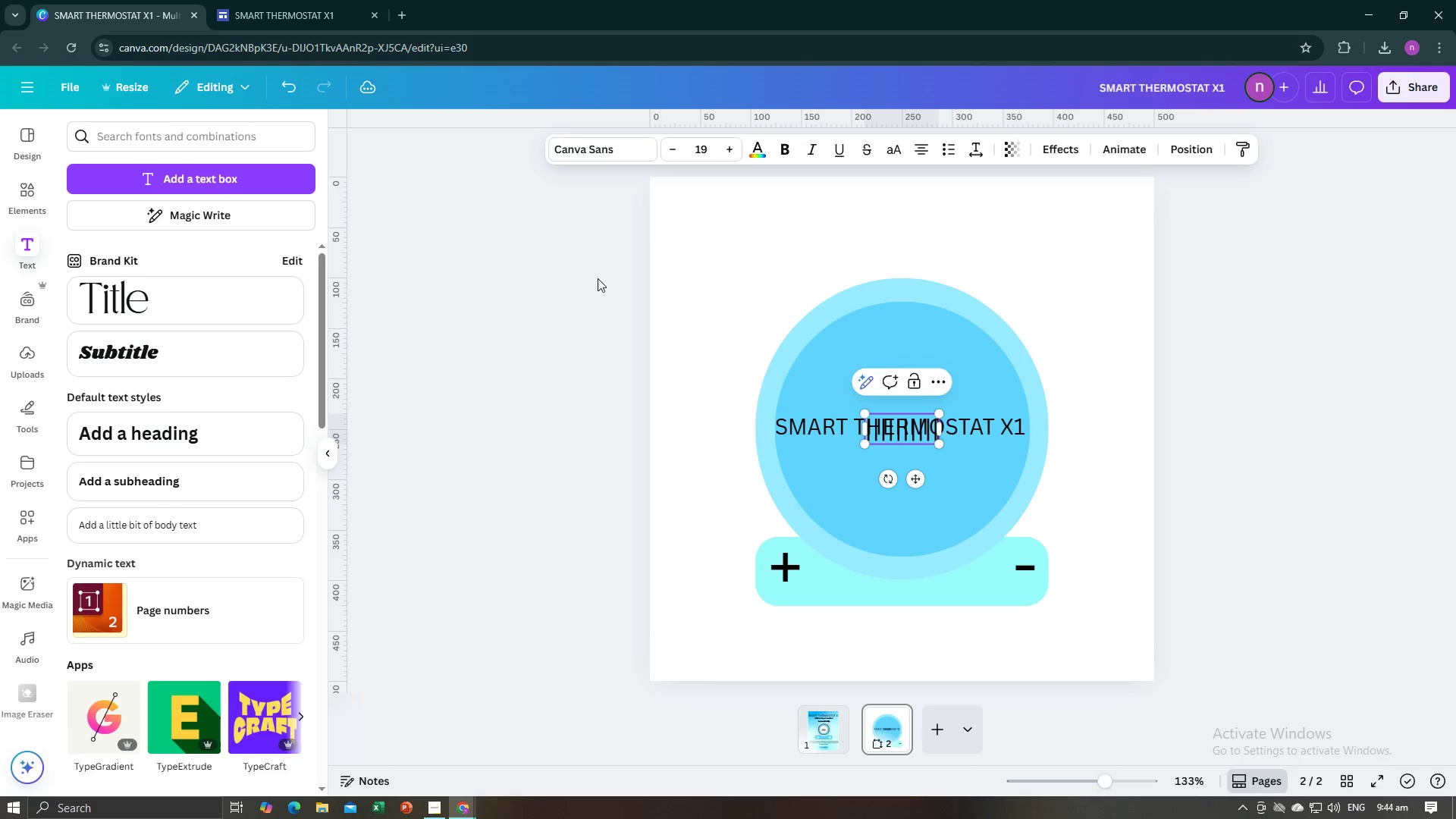 
key(Shift+Backslash)
 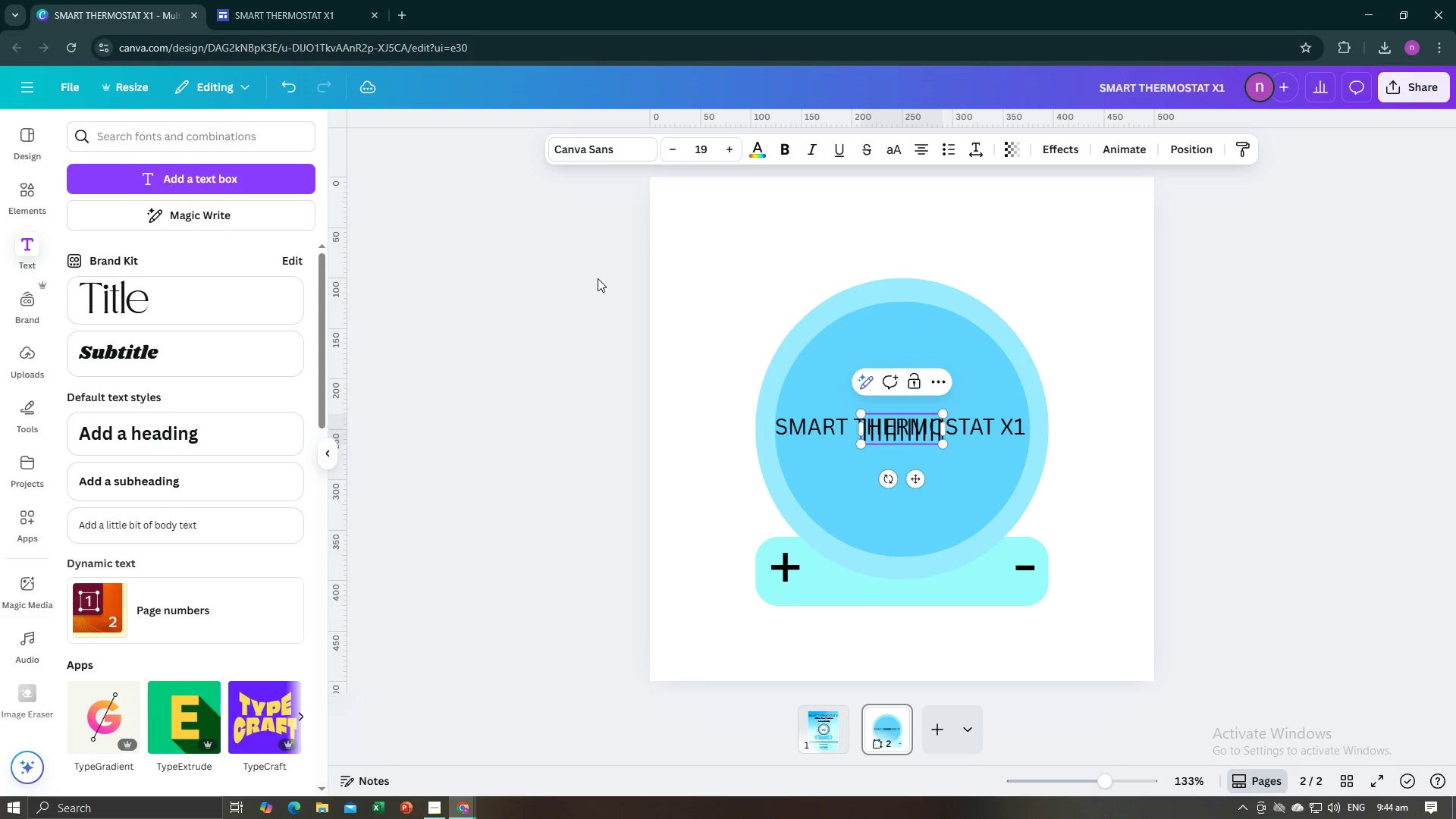 
key(Shift+Backslash)
 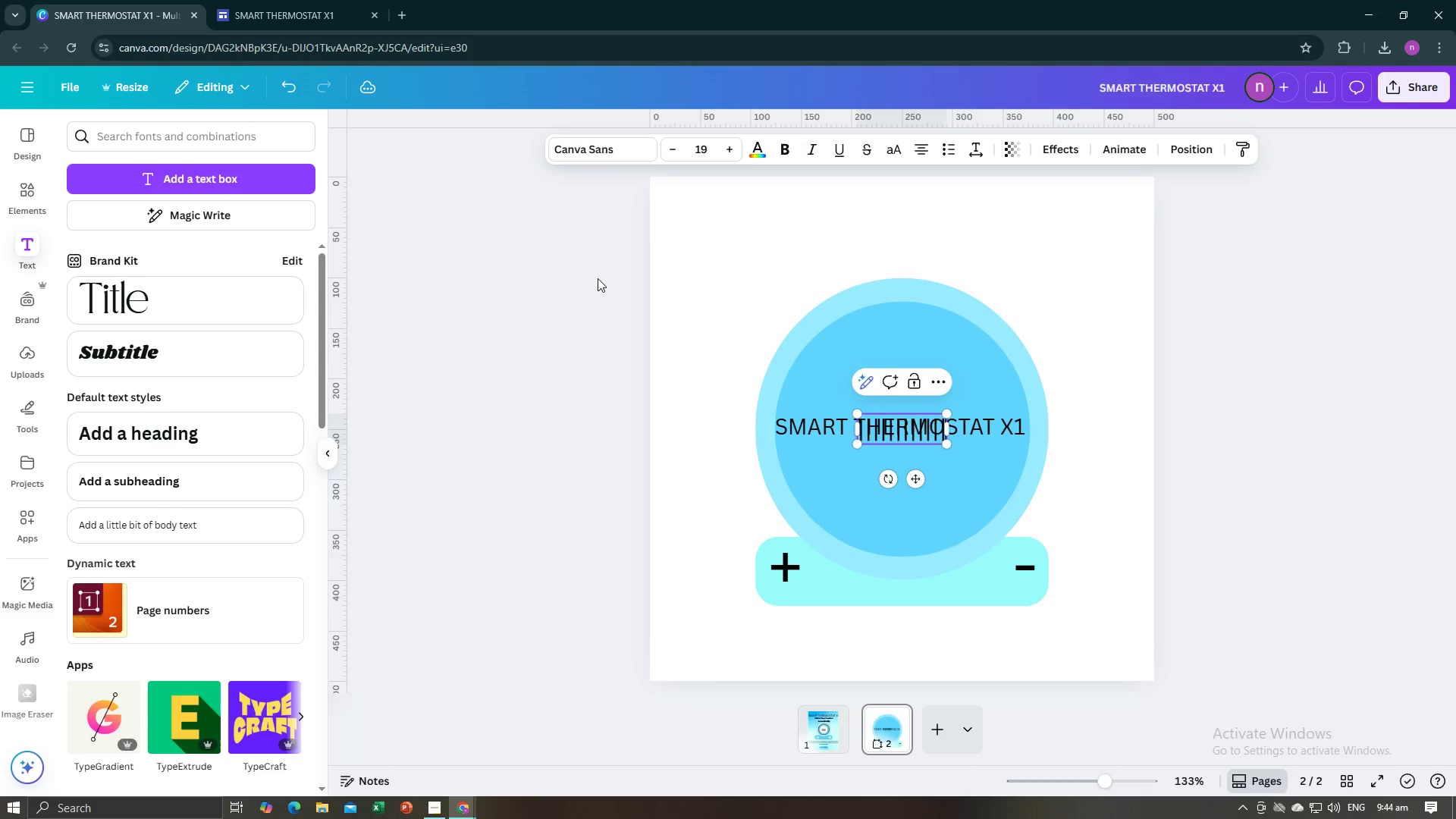 
key(Shift+Backslash)
 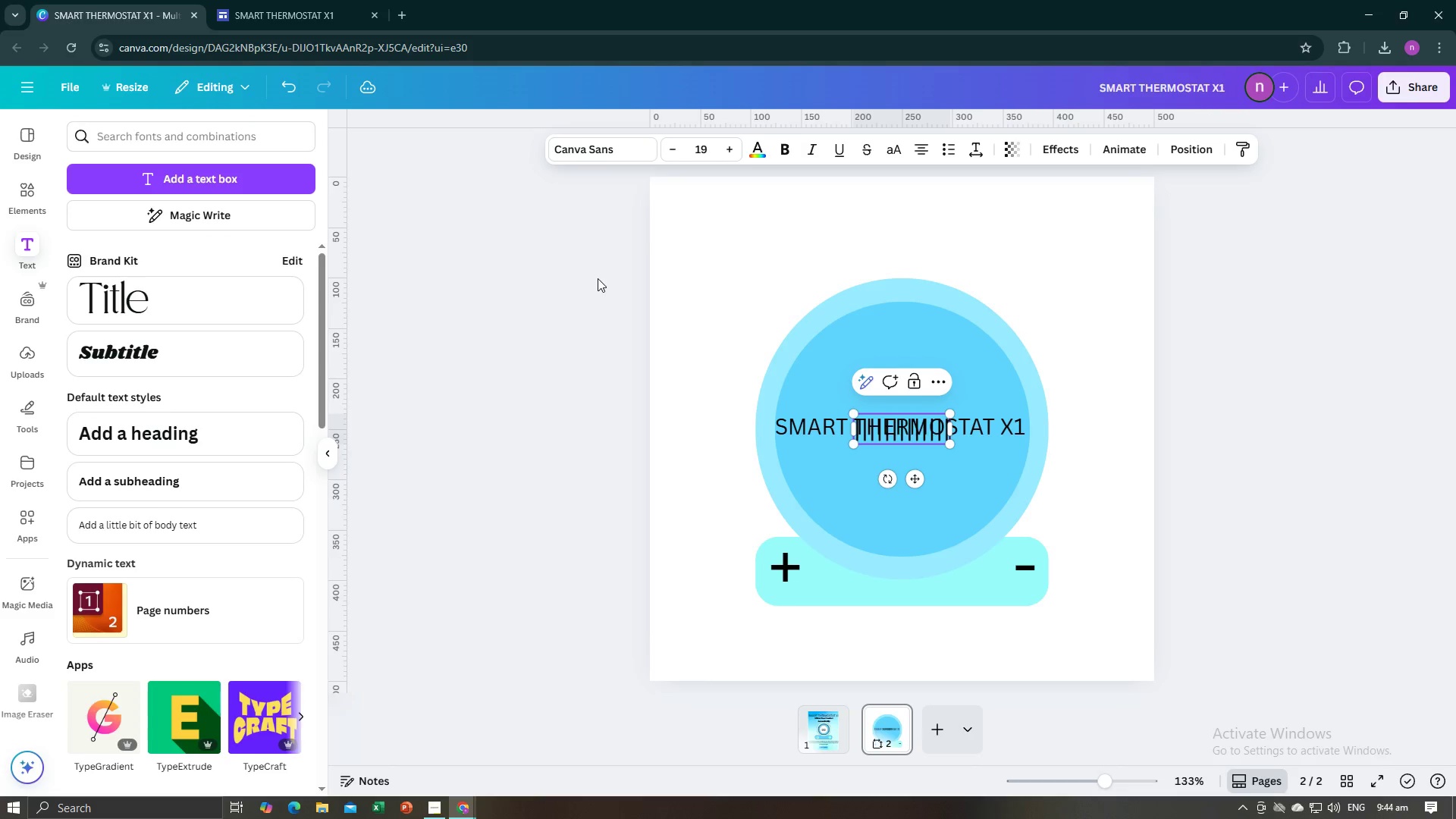 
key(Shift+Backslash)
 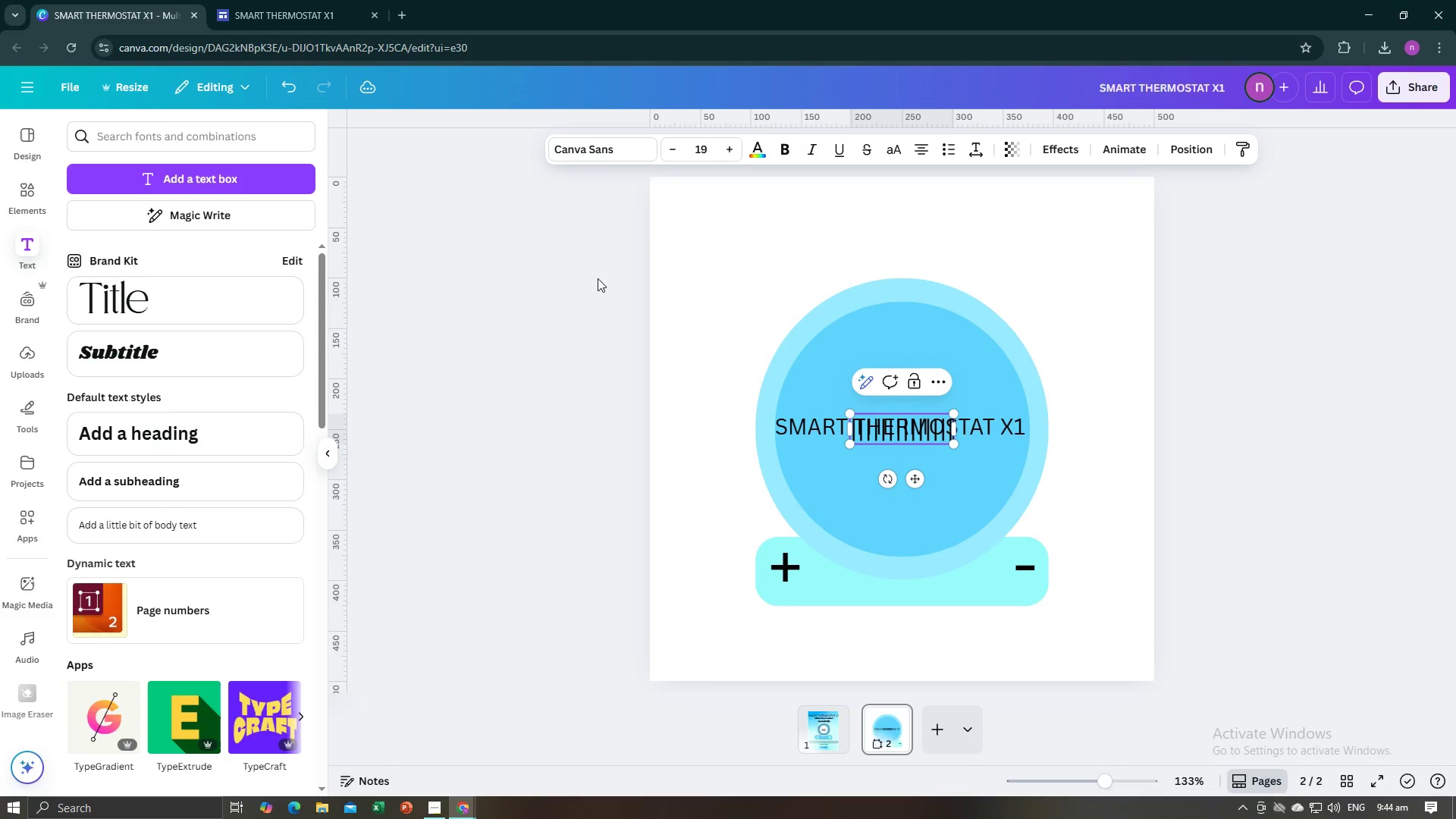 
key(Shift+Backslash)
 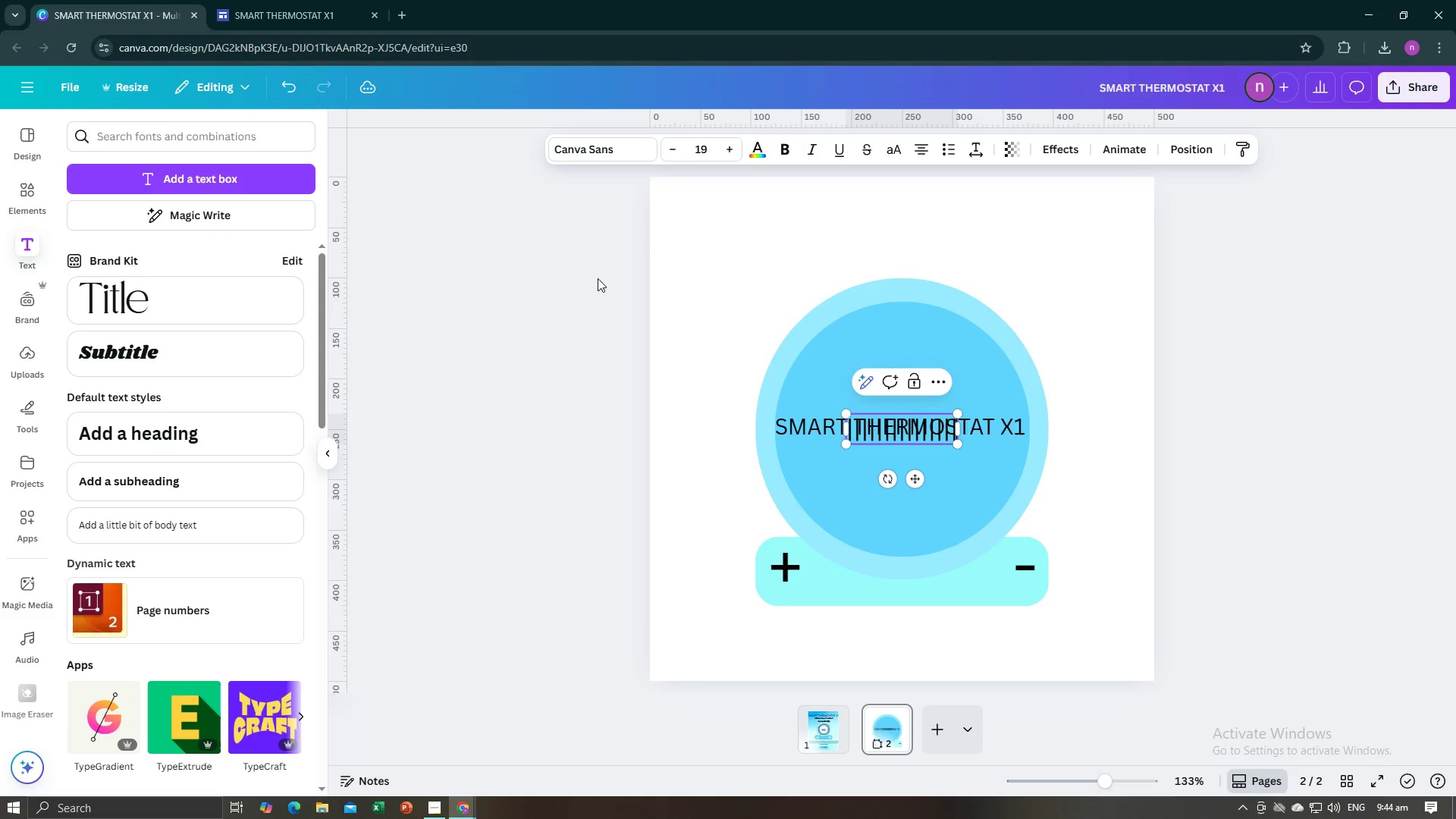 
key(Shift+Backslash)
 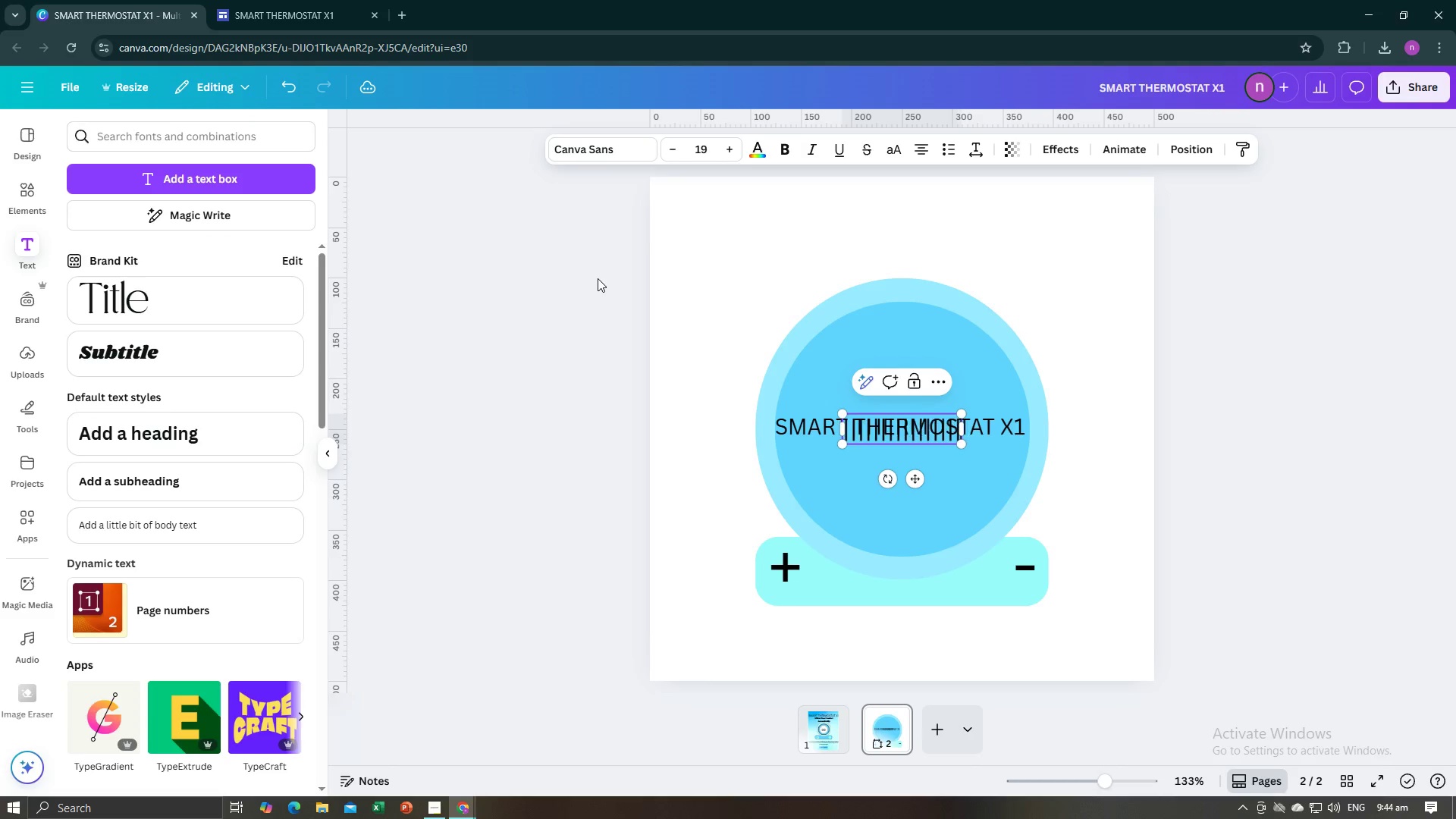 
key(Shift+Backslash)
 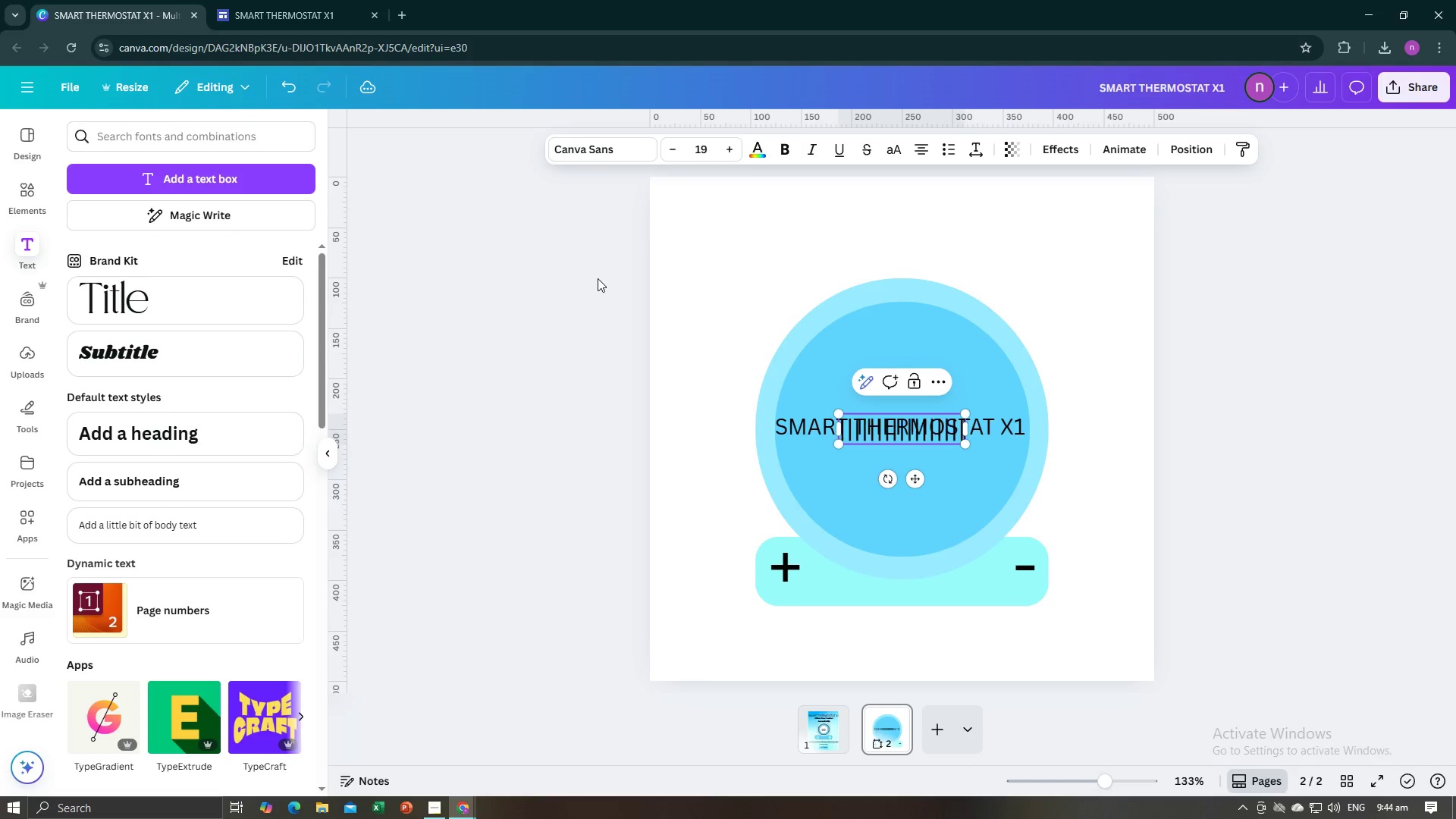 
key(Shift+Backslash)
 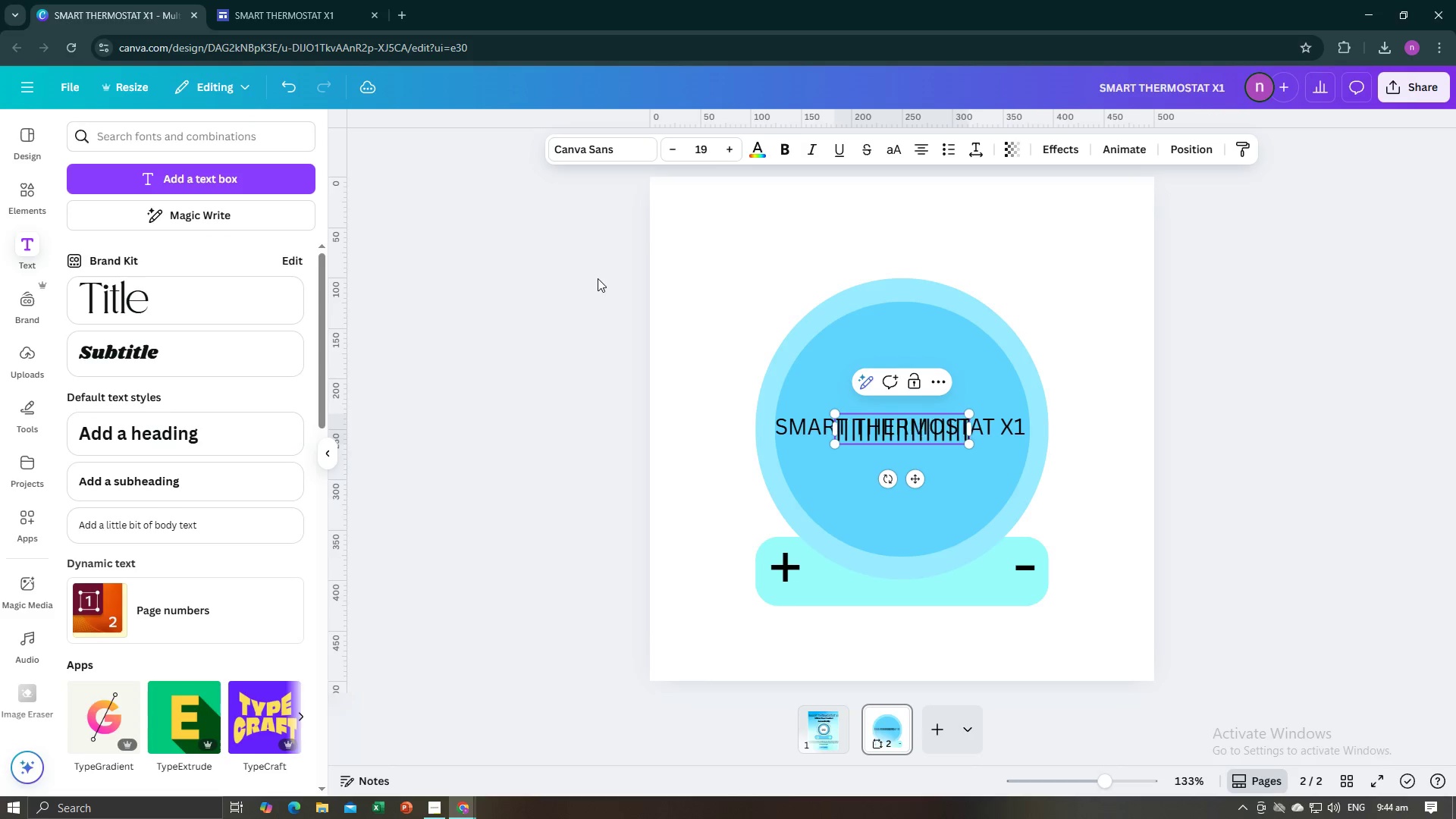 
key(Shift+Backslash)
 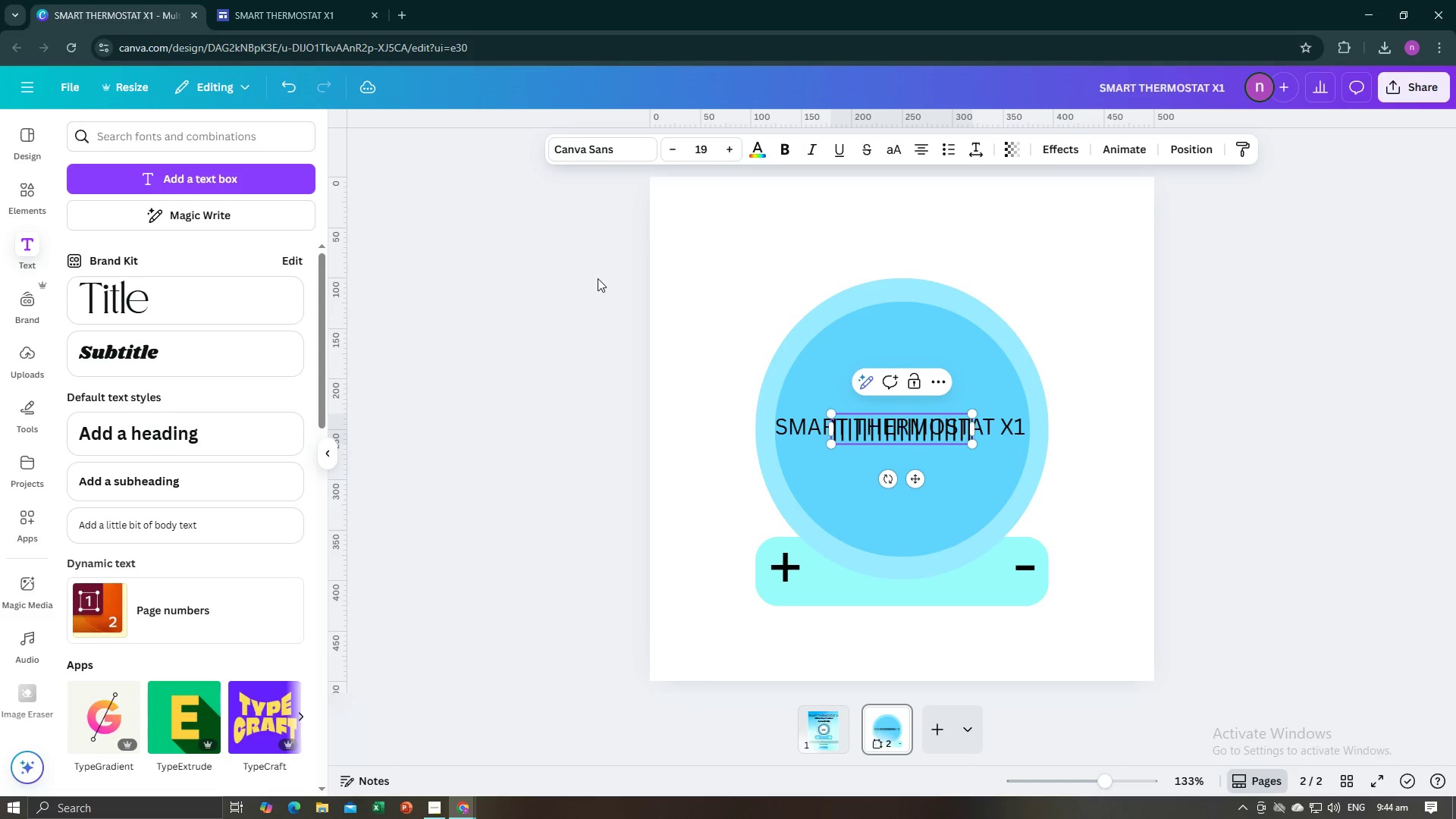 
key(Shift+Backslash)
 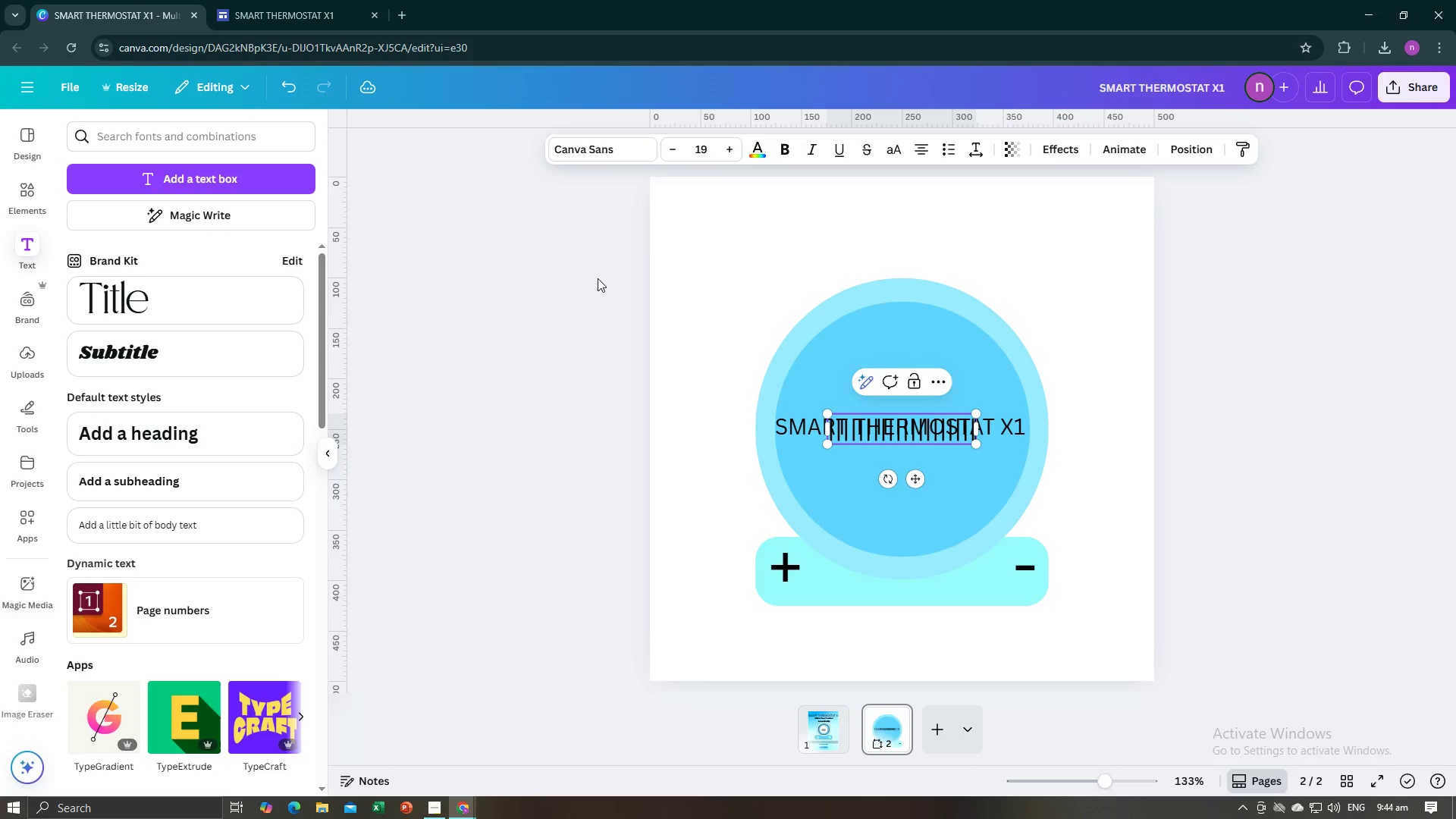 
key(Shift+Backslash)
 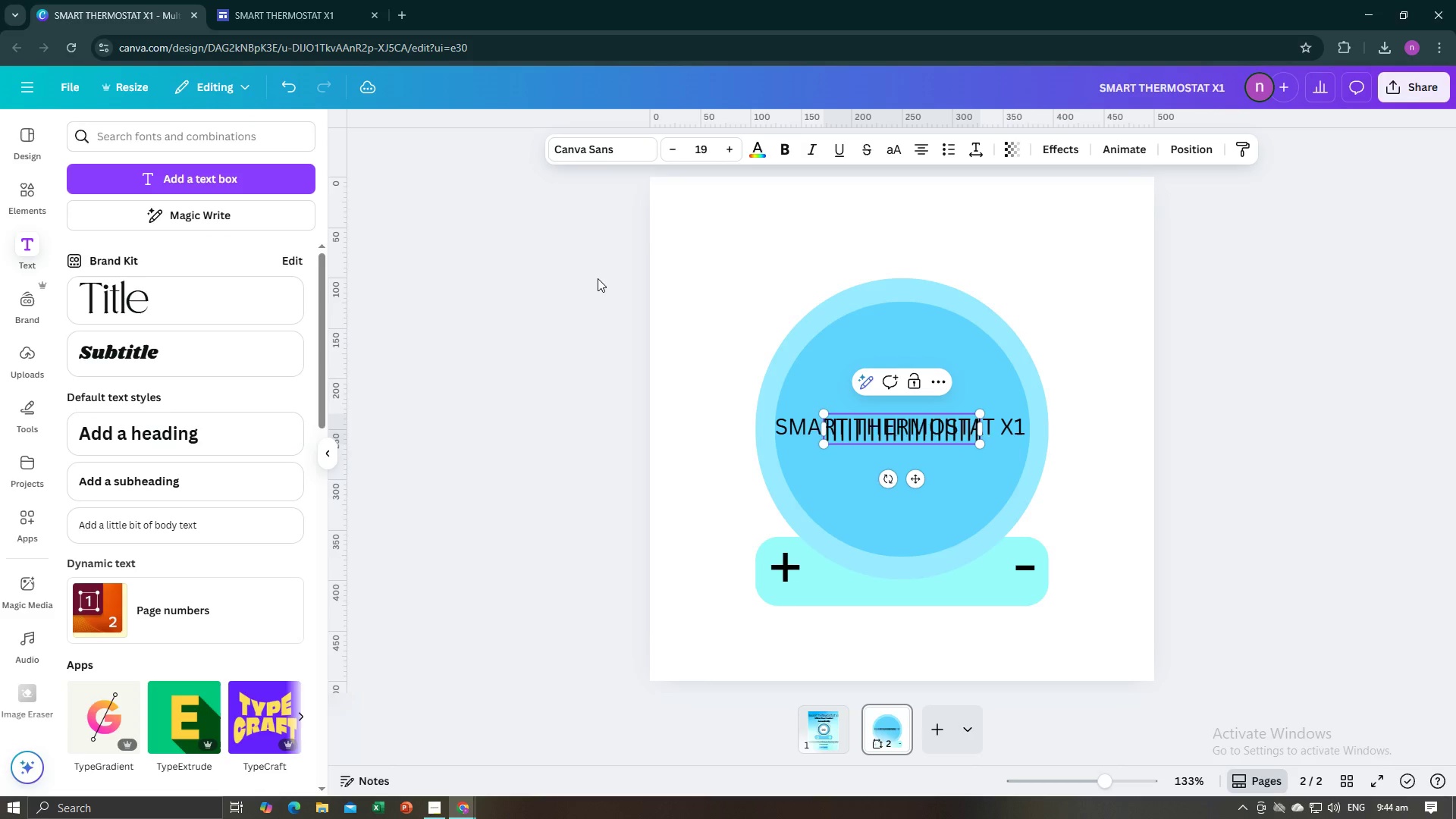 
key(Shift+Backslash)
 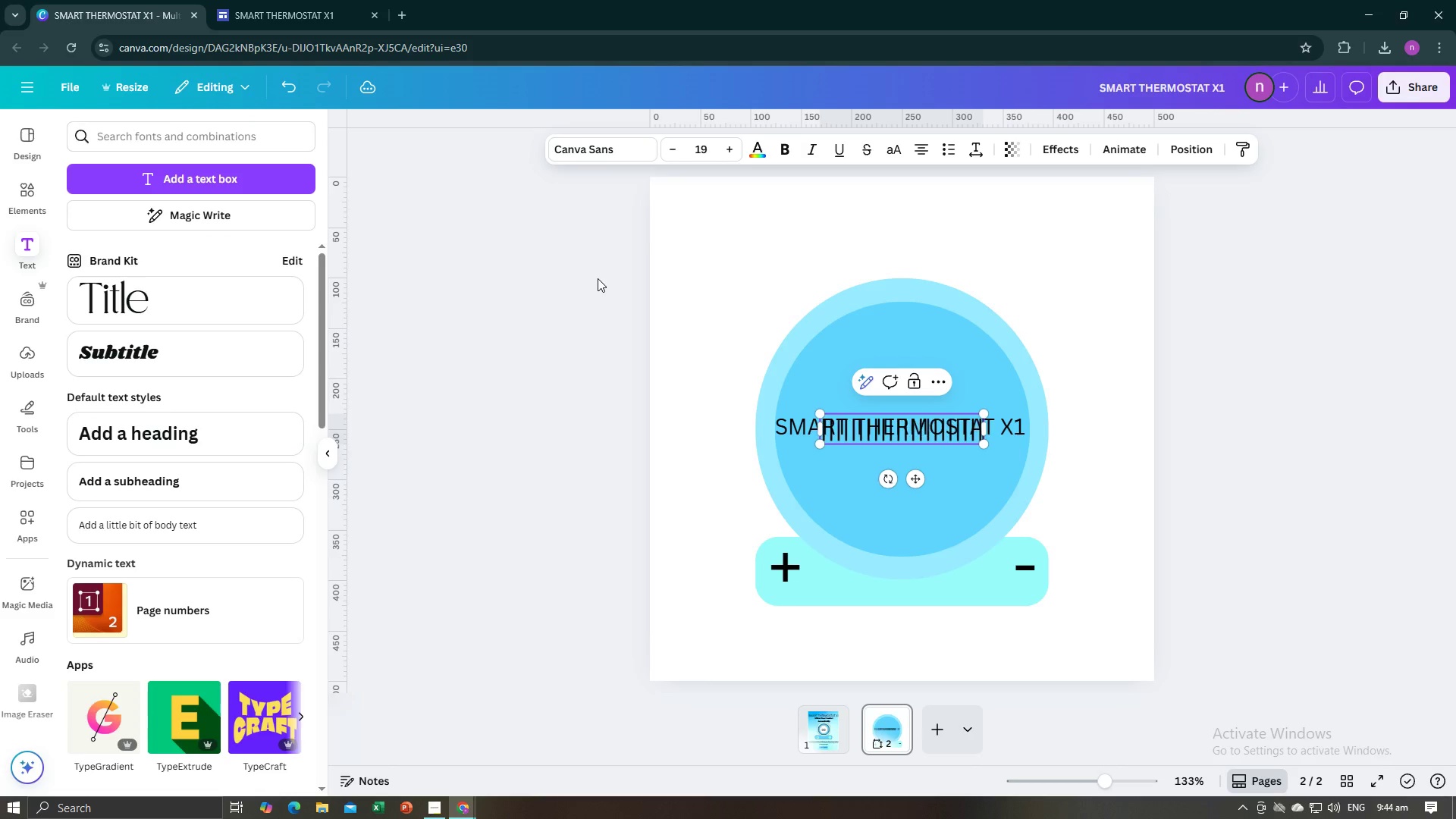 
key(Shift+Backslash)
 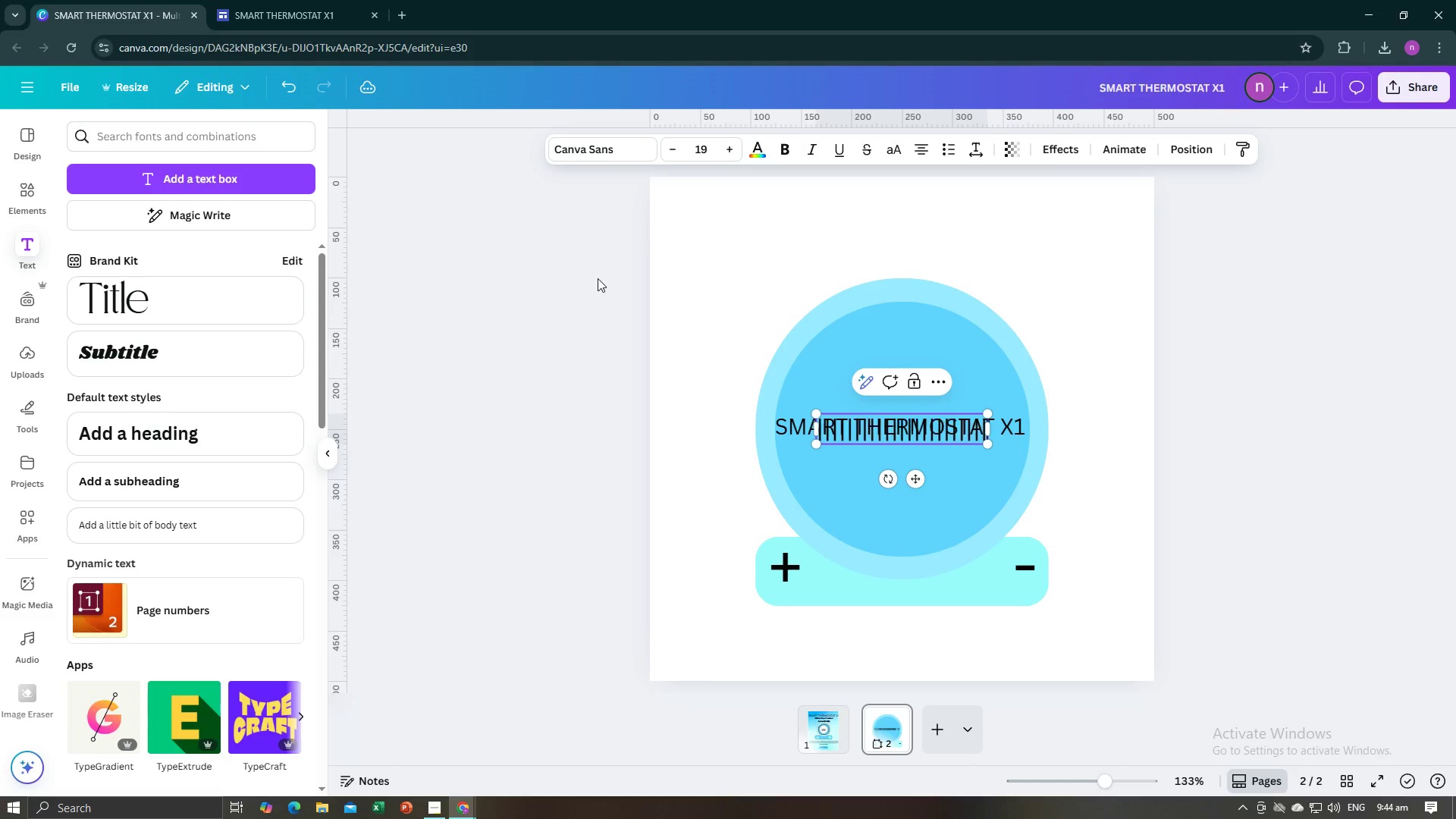 
key(Shift+Backslash)
 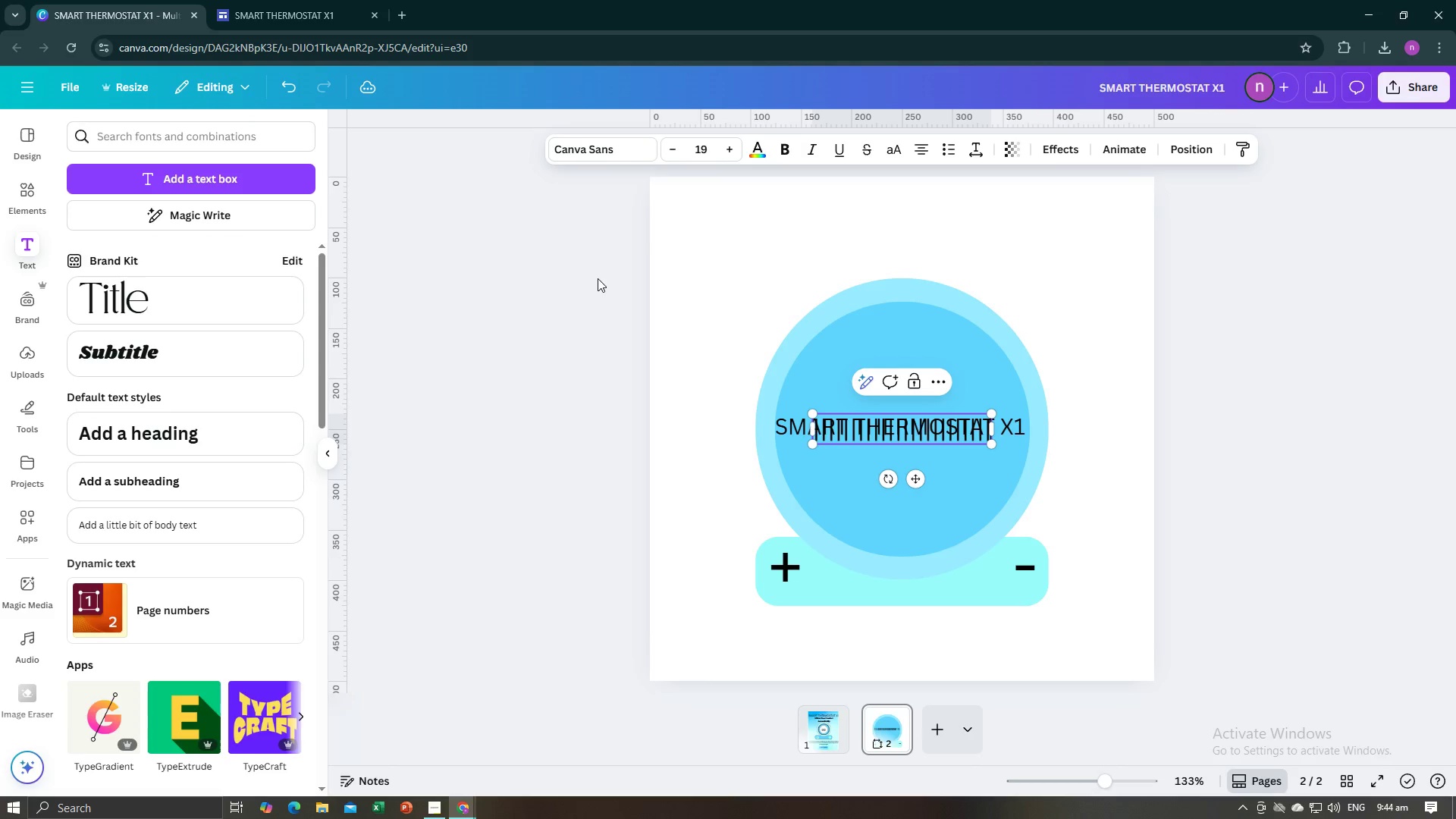 
key(Shift+Backslash)
 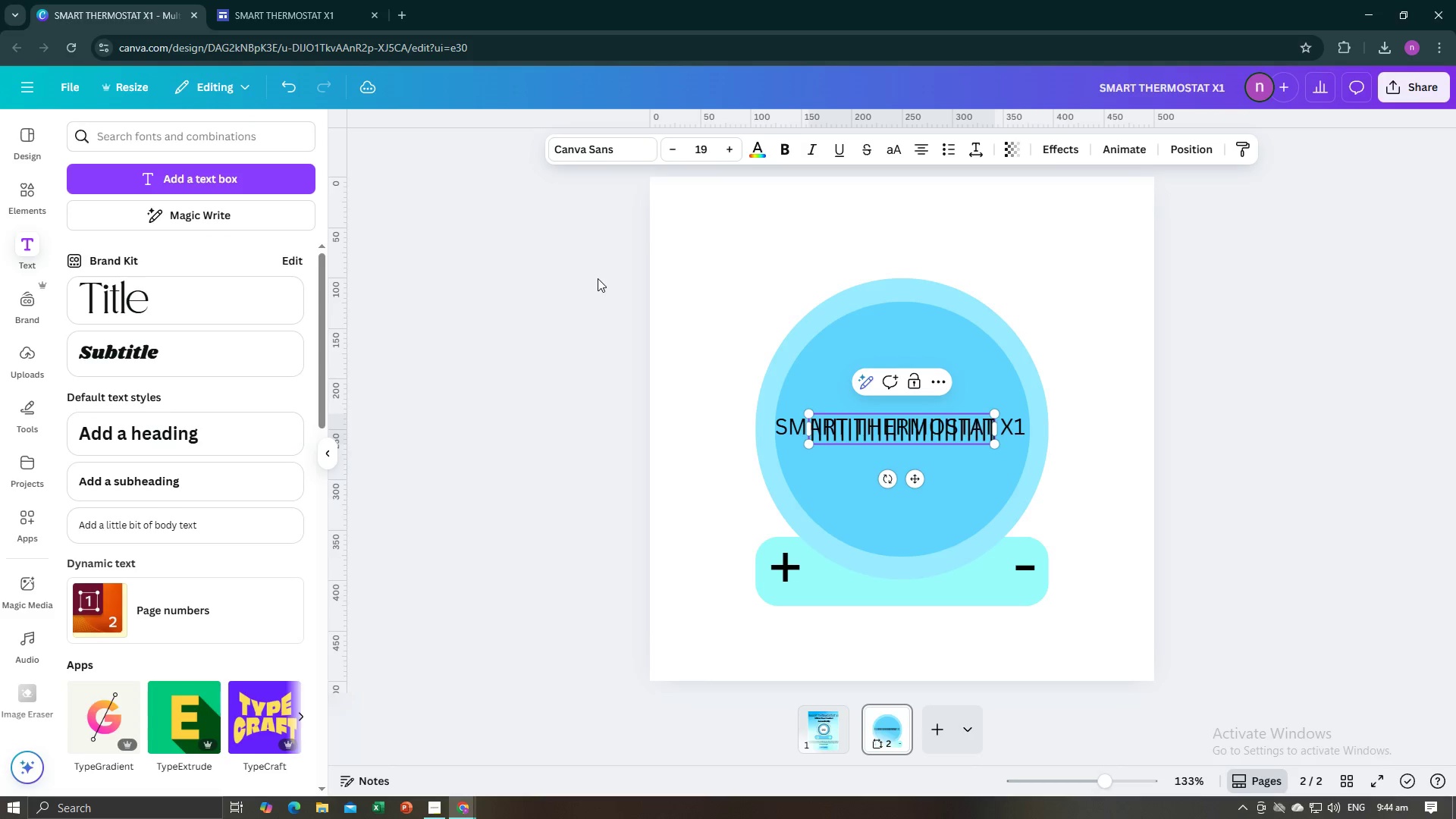 
key(Shift+Backslash)
 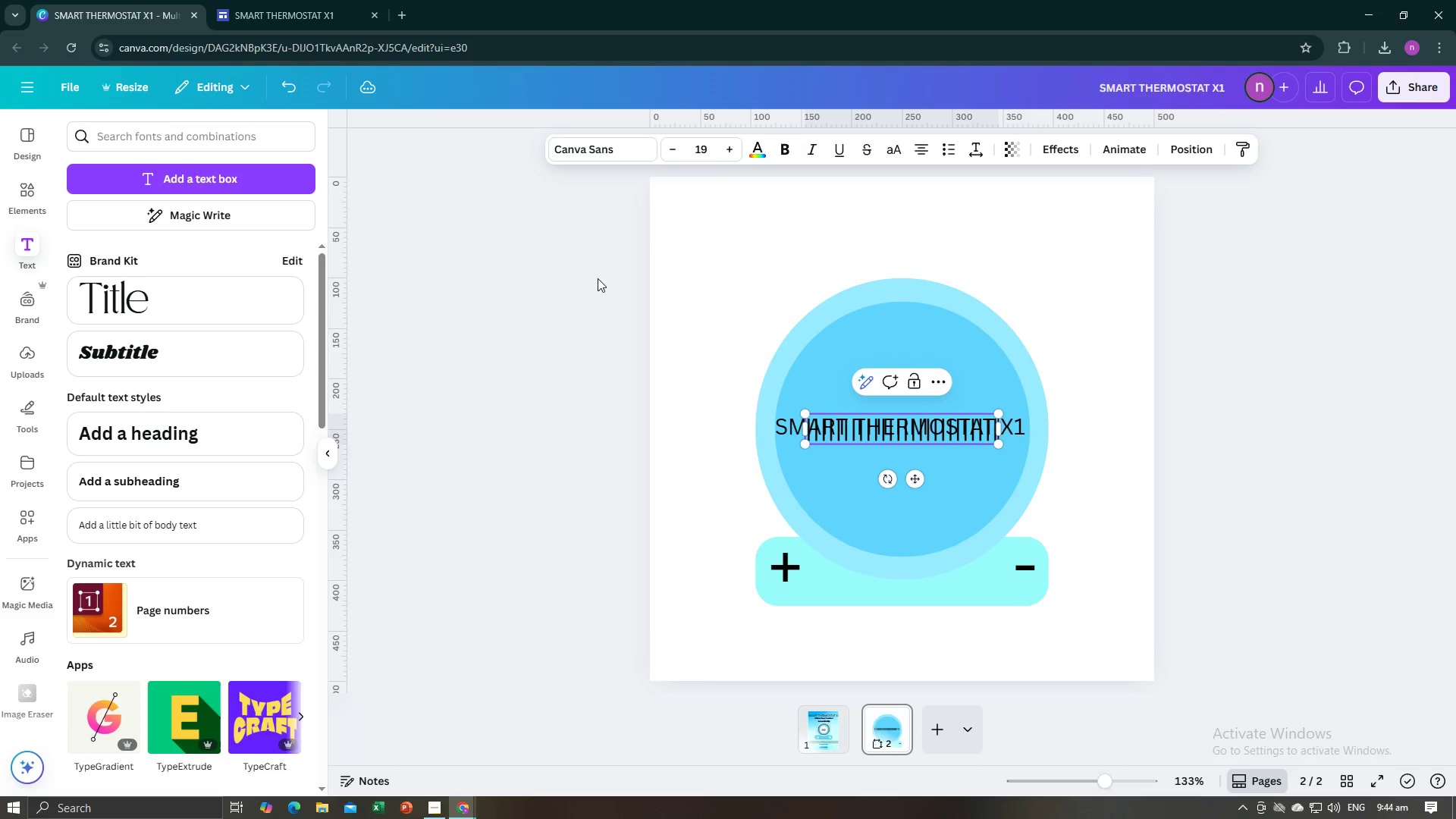 
key(Shift+Backslash)
 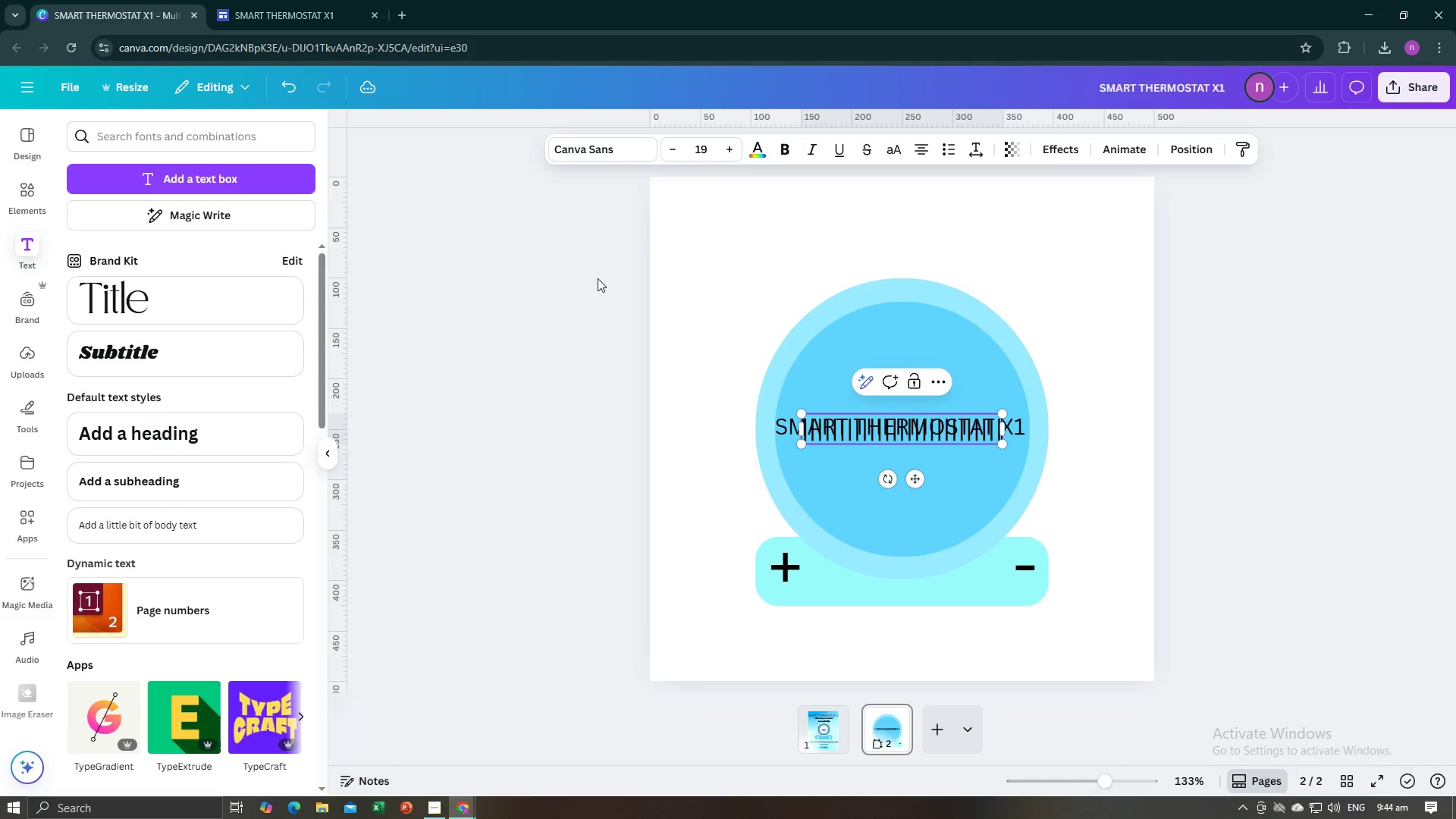 
key(Shift+Backslash)
 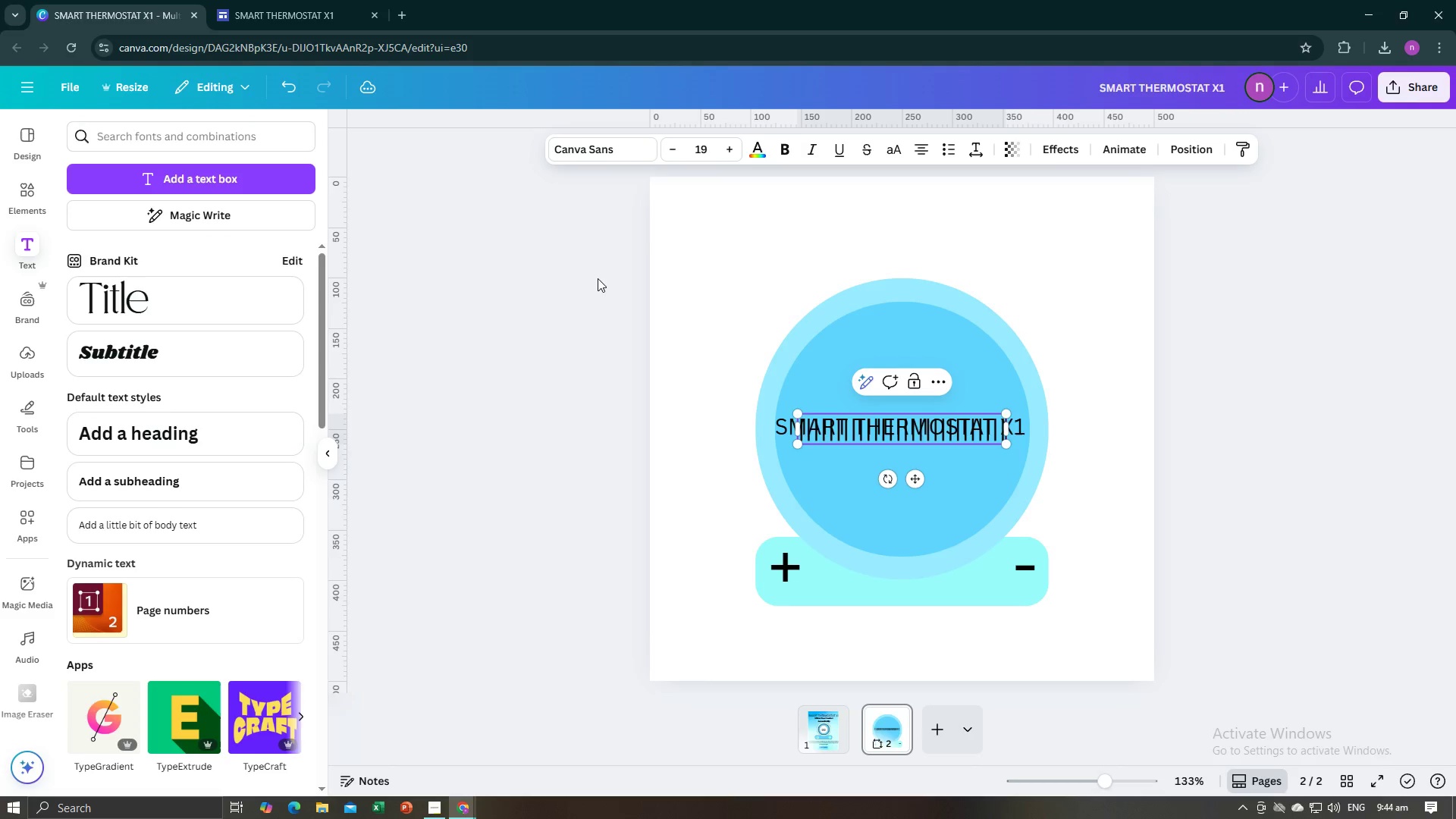 
key(Shift+Backslash)
 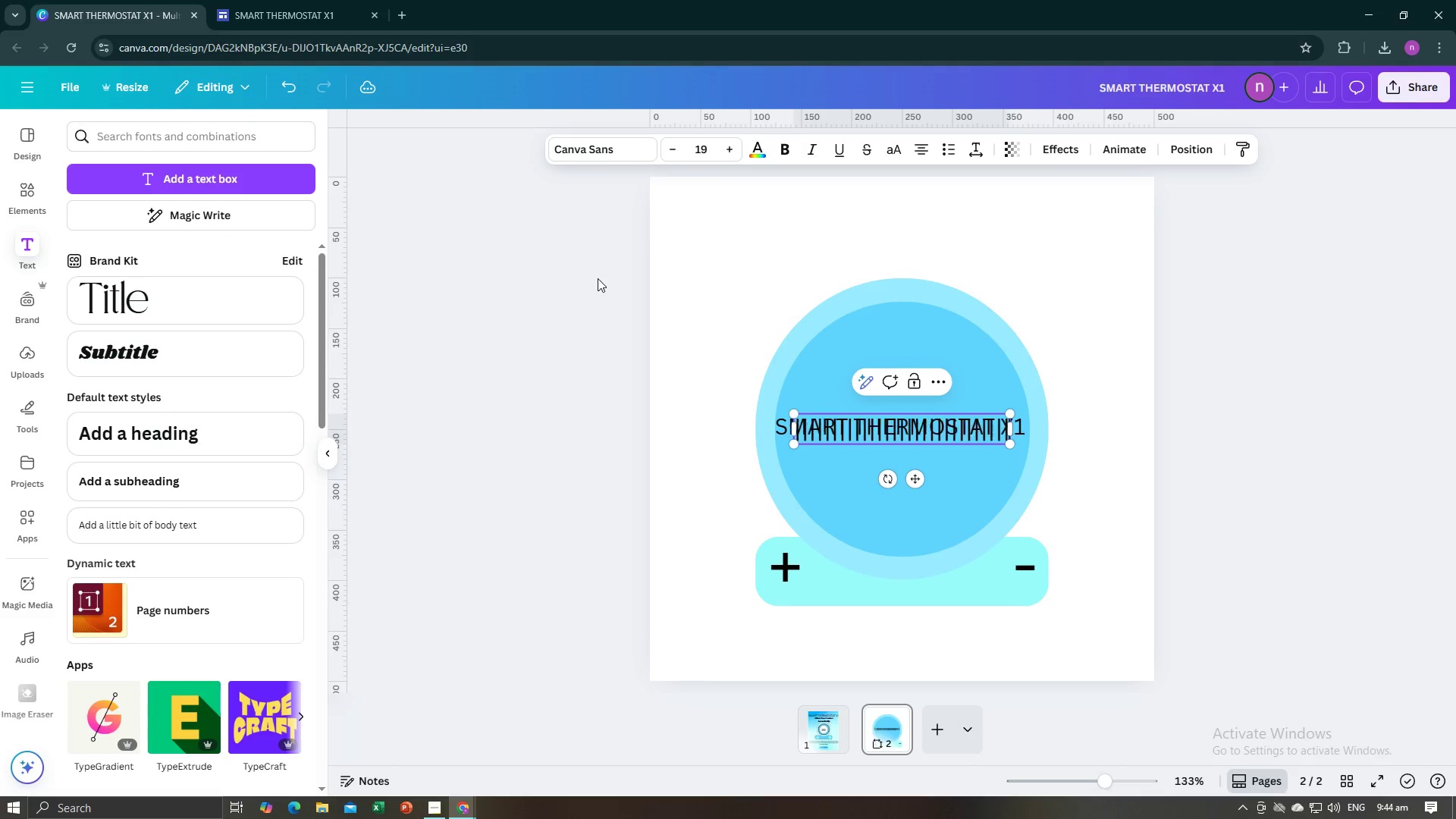 
key(Shift+Backslash)
 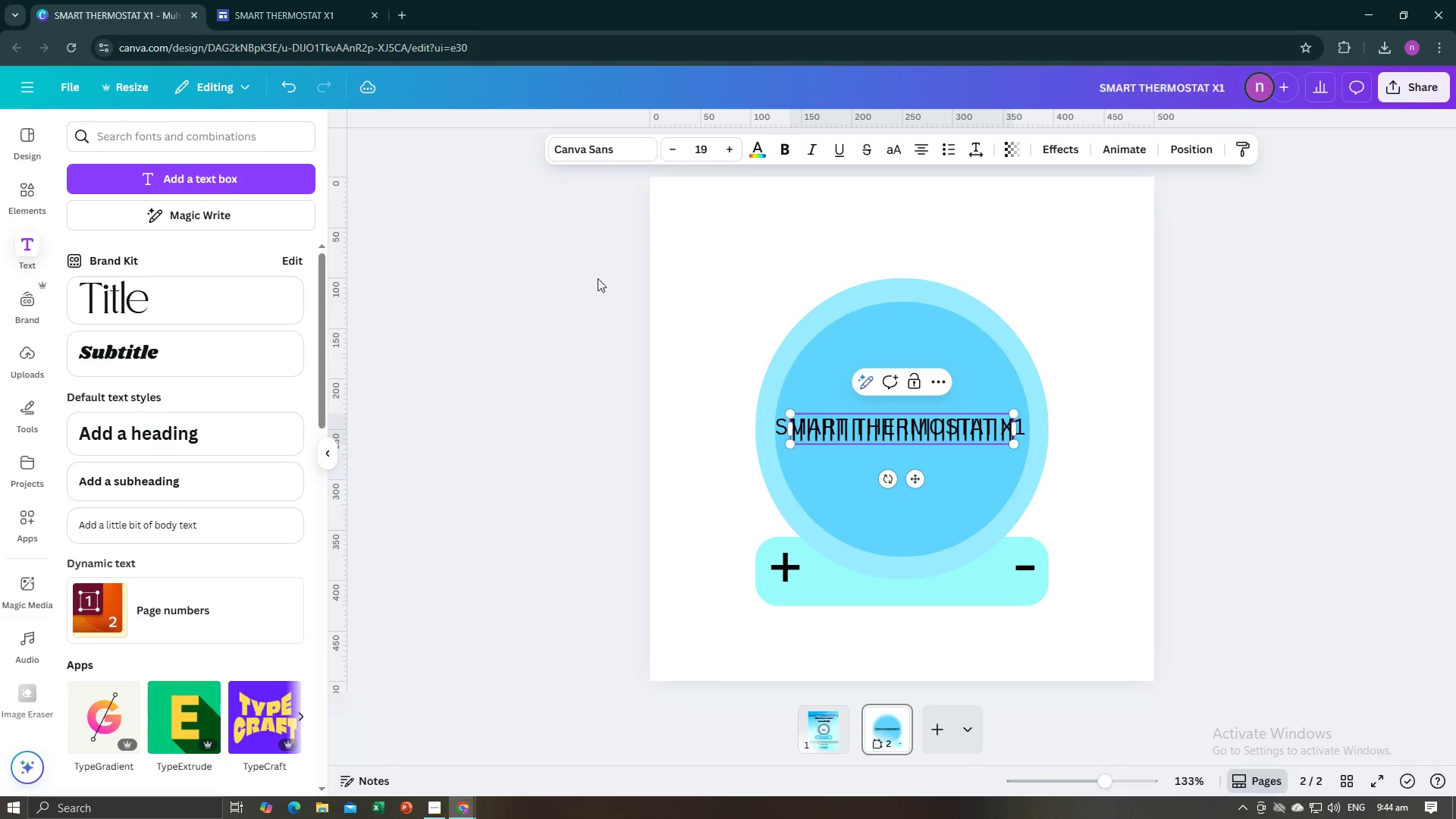 
key(Shift+Backslash)
 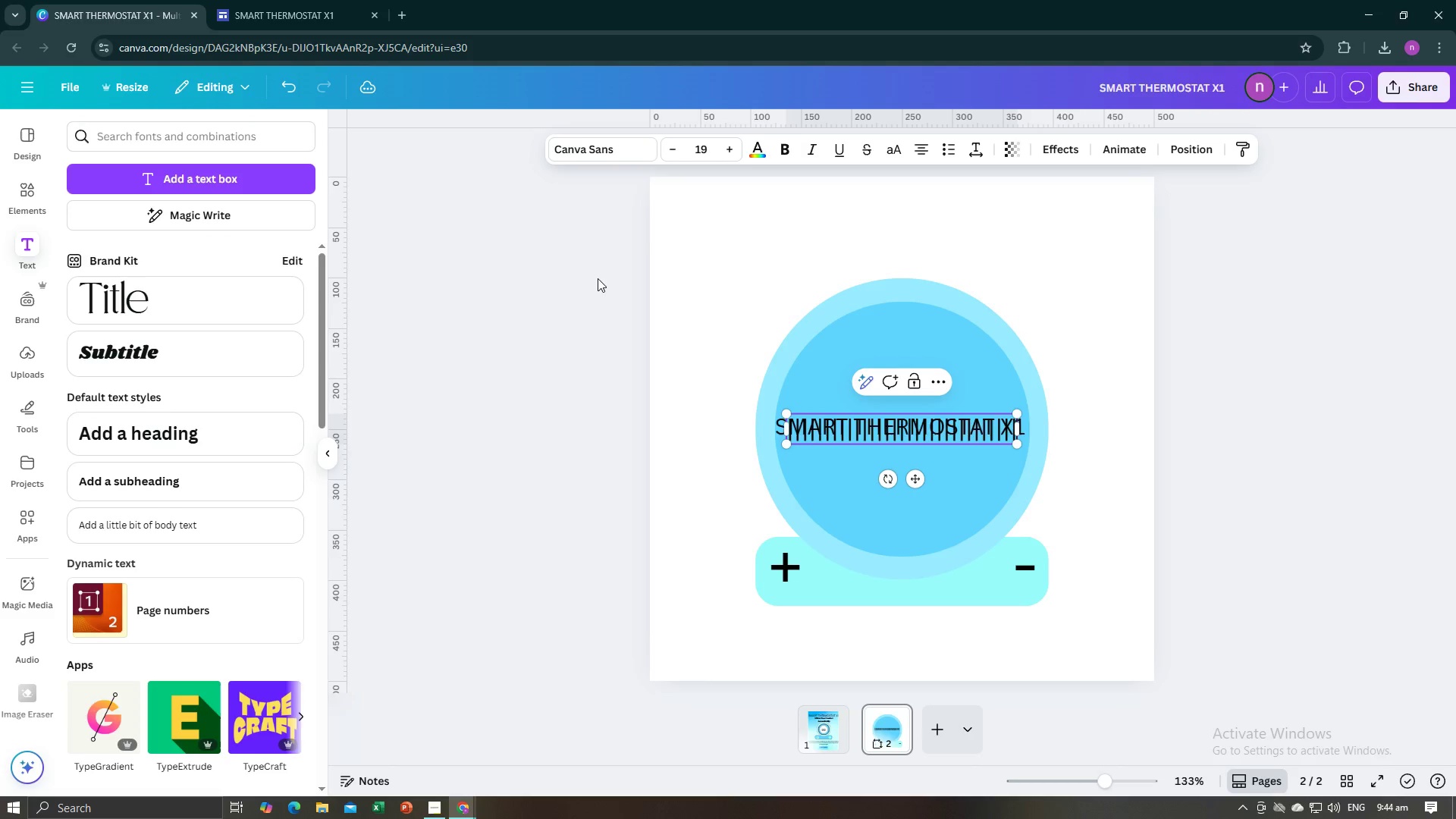 
key(Shift+Backslash)
 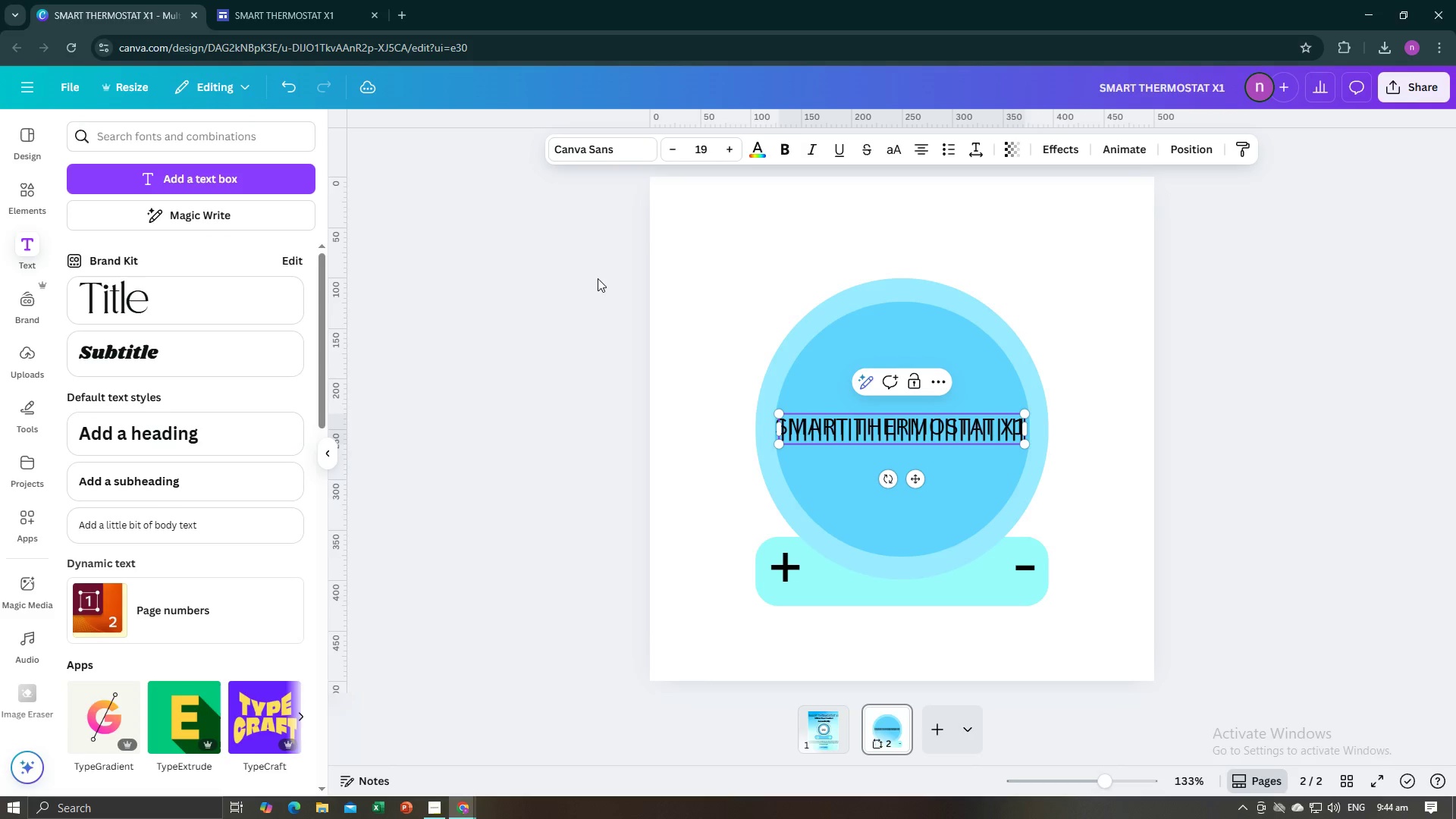 
key(Shift+Backslash)
 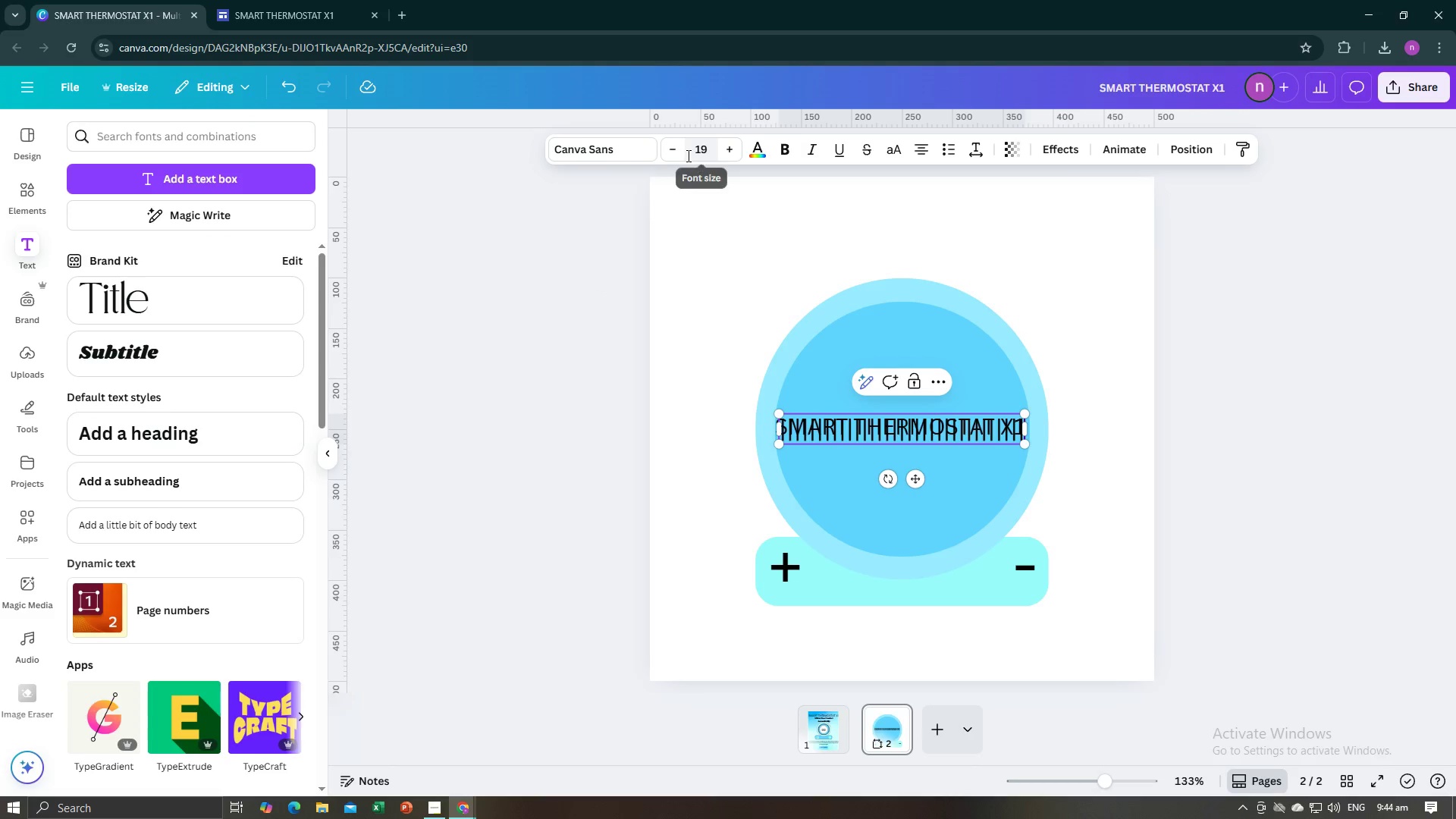 
double_click([679, 149])
 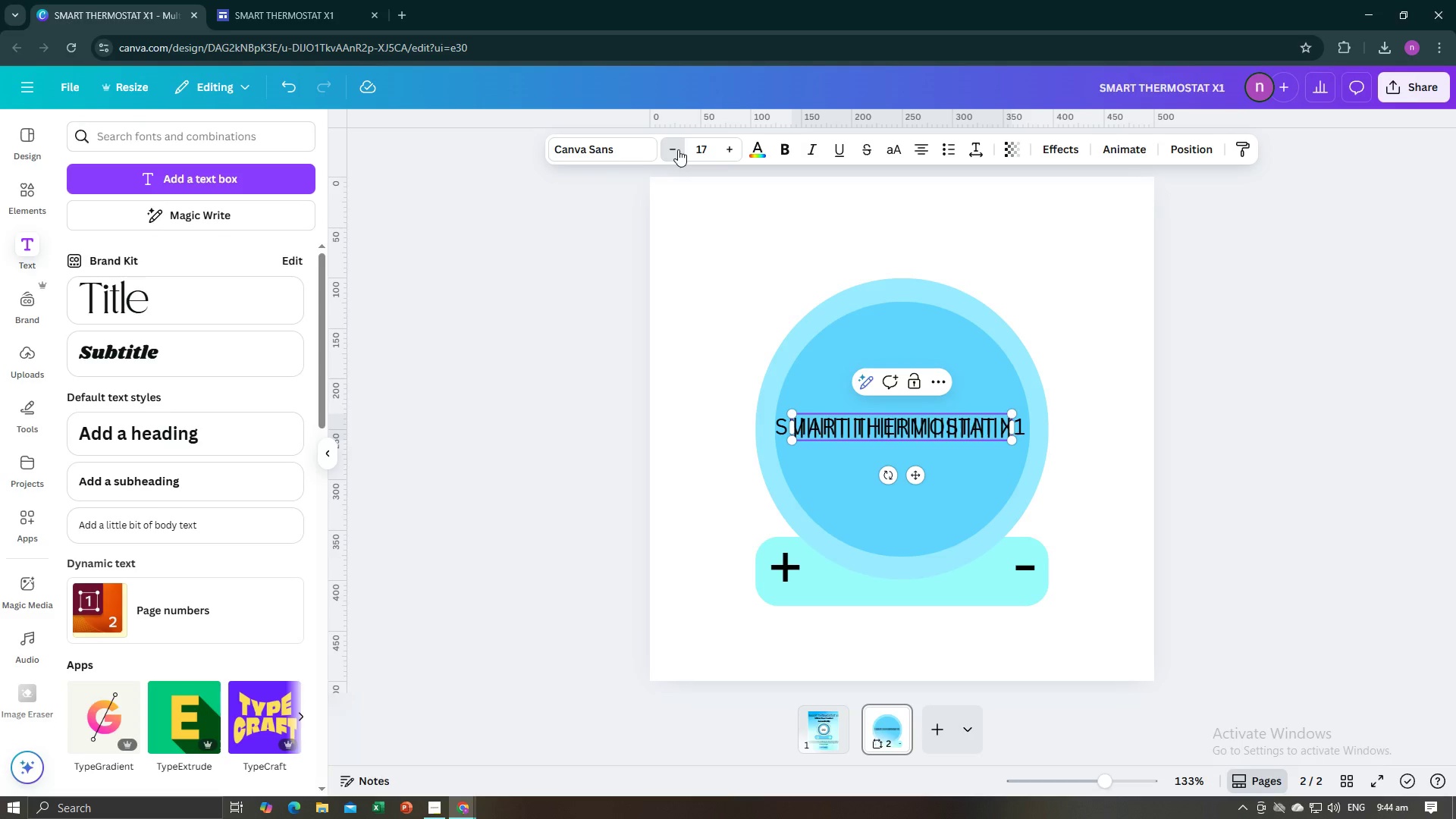 
triple_click([678, 149])
 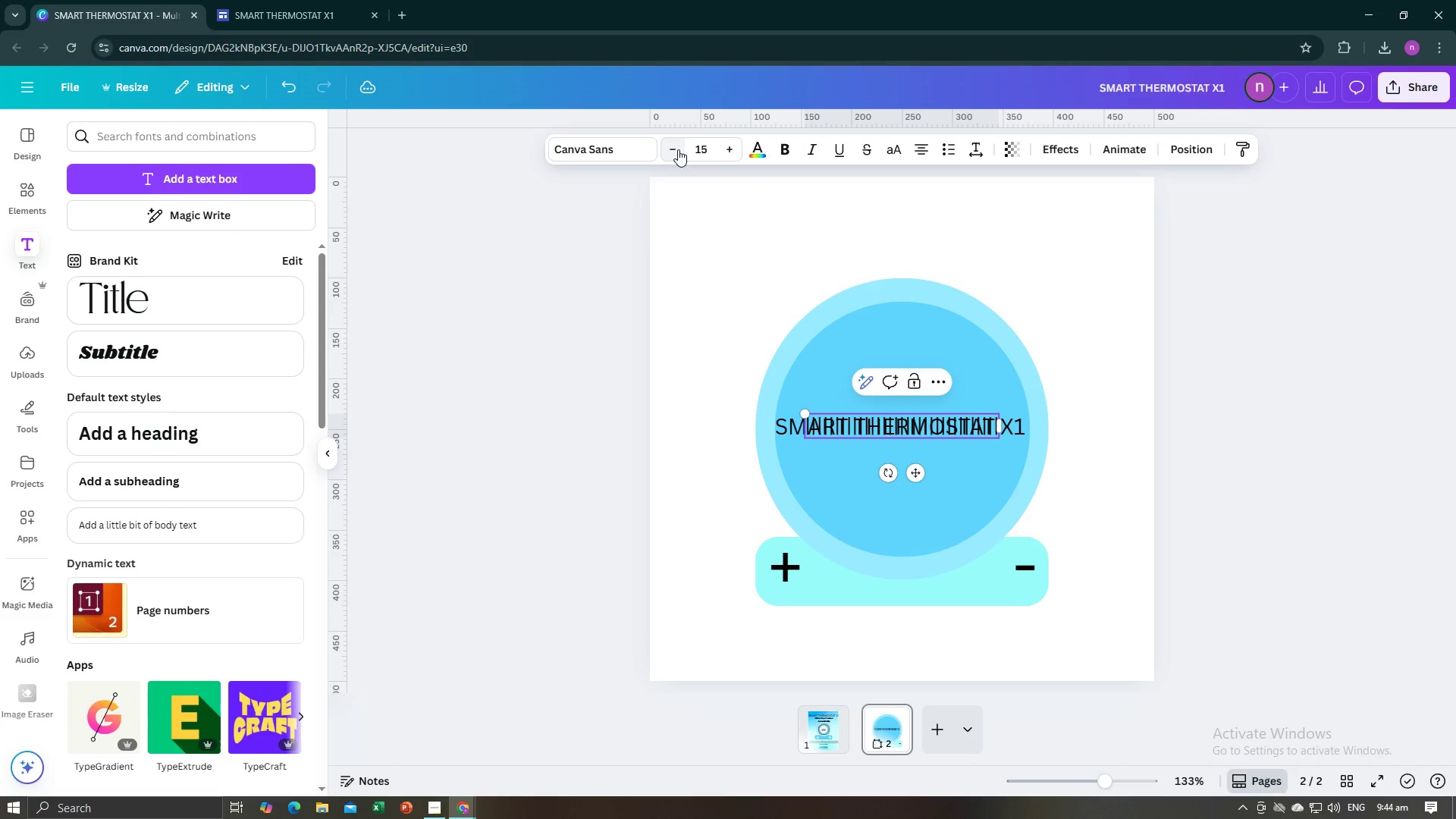 
left_click([678, 149])
 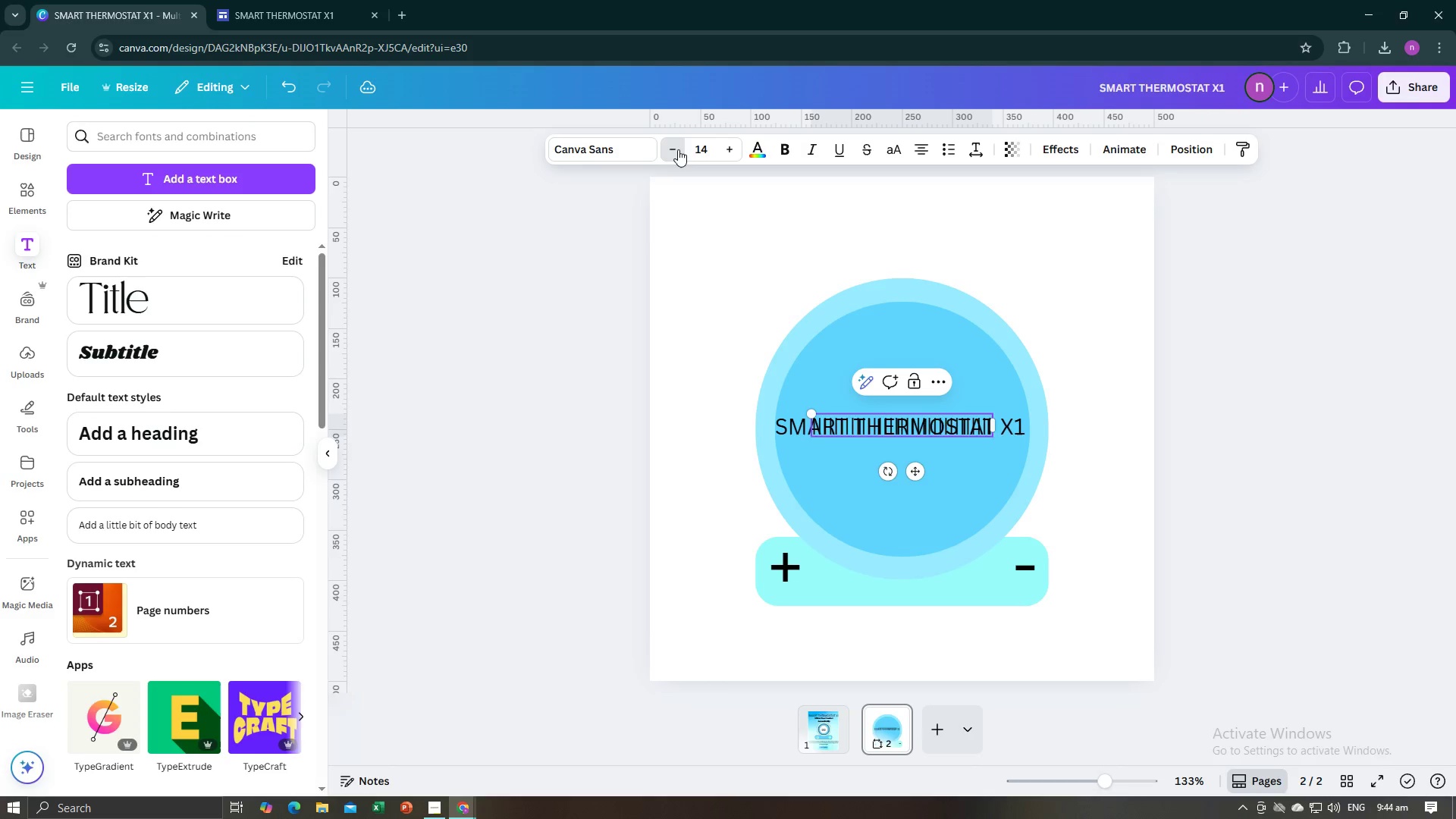 
double_click([678, 149])
 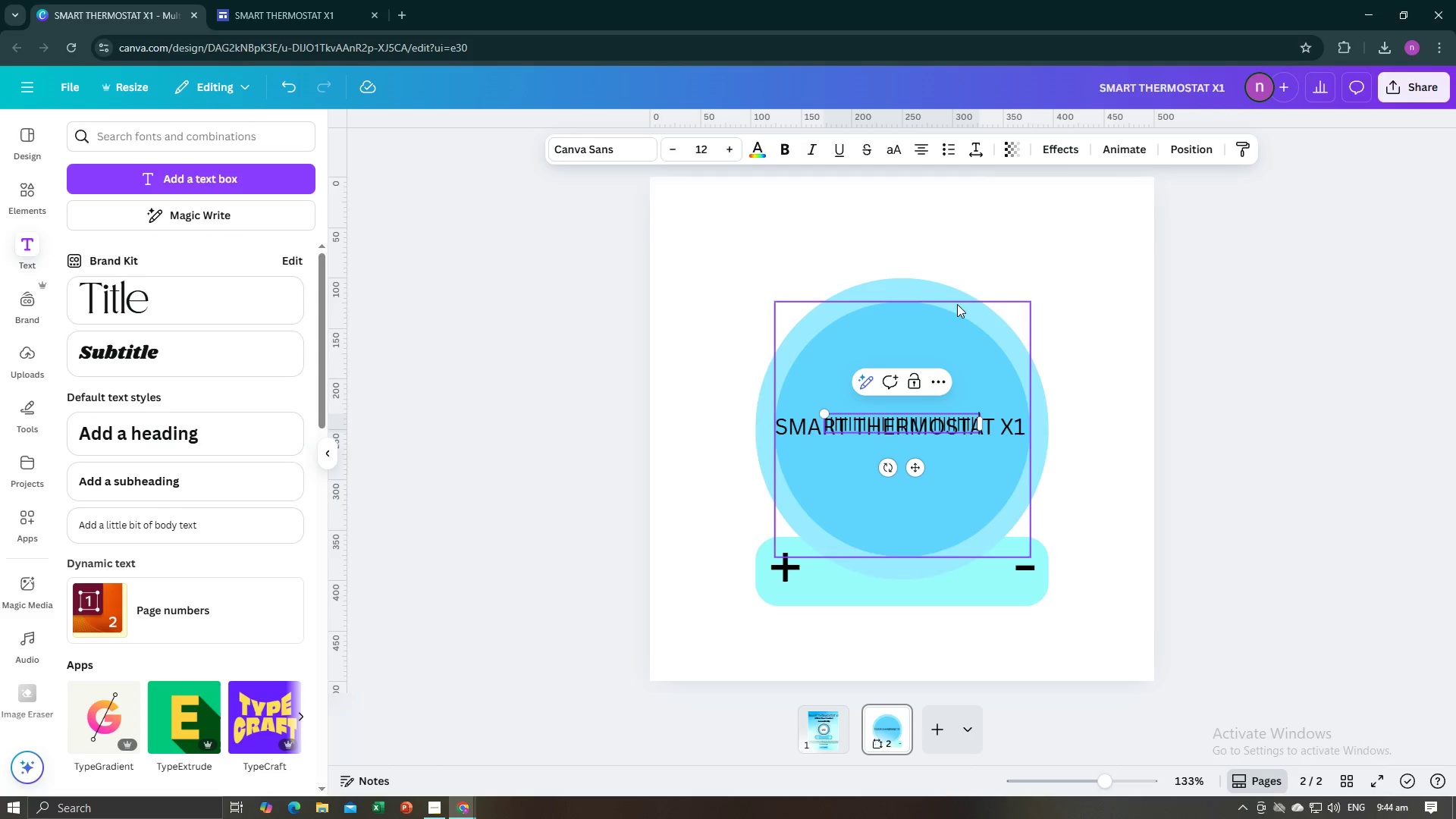 
left_click([1053, 149])
 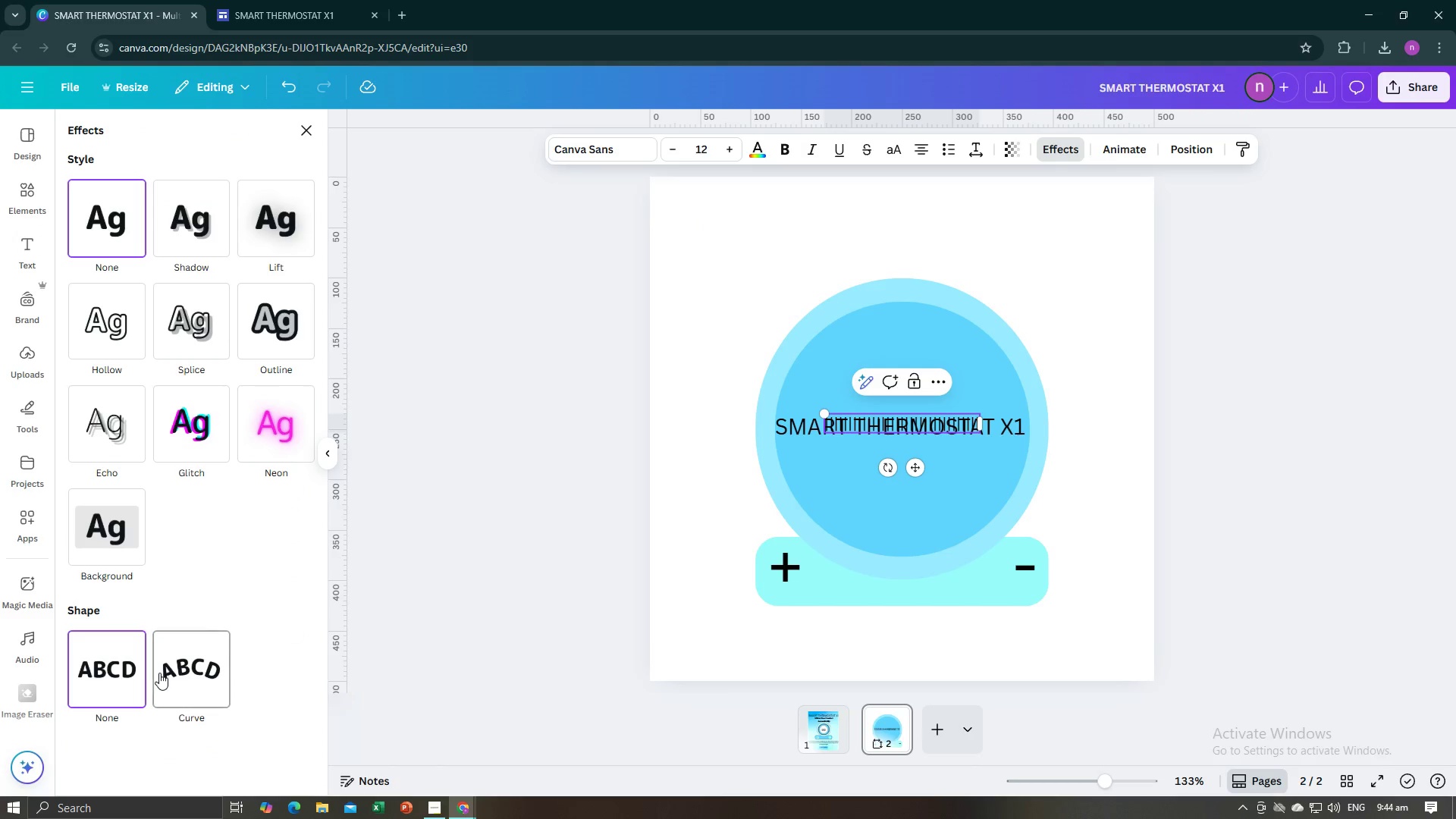 
left_click([182, 673])
 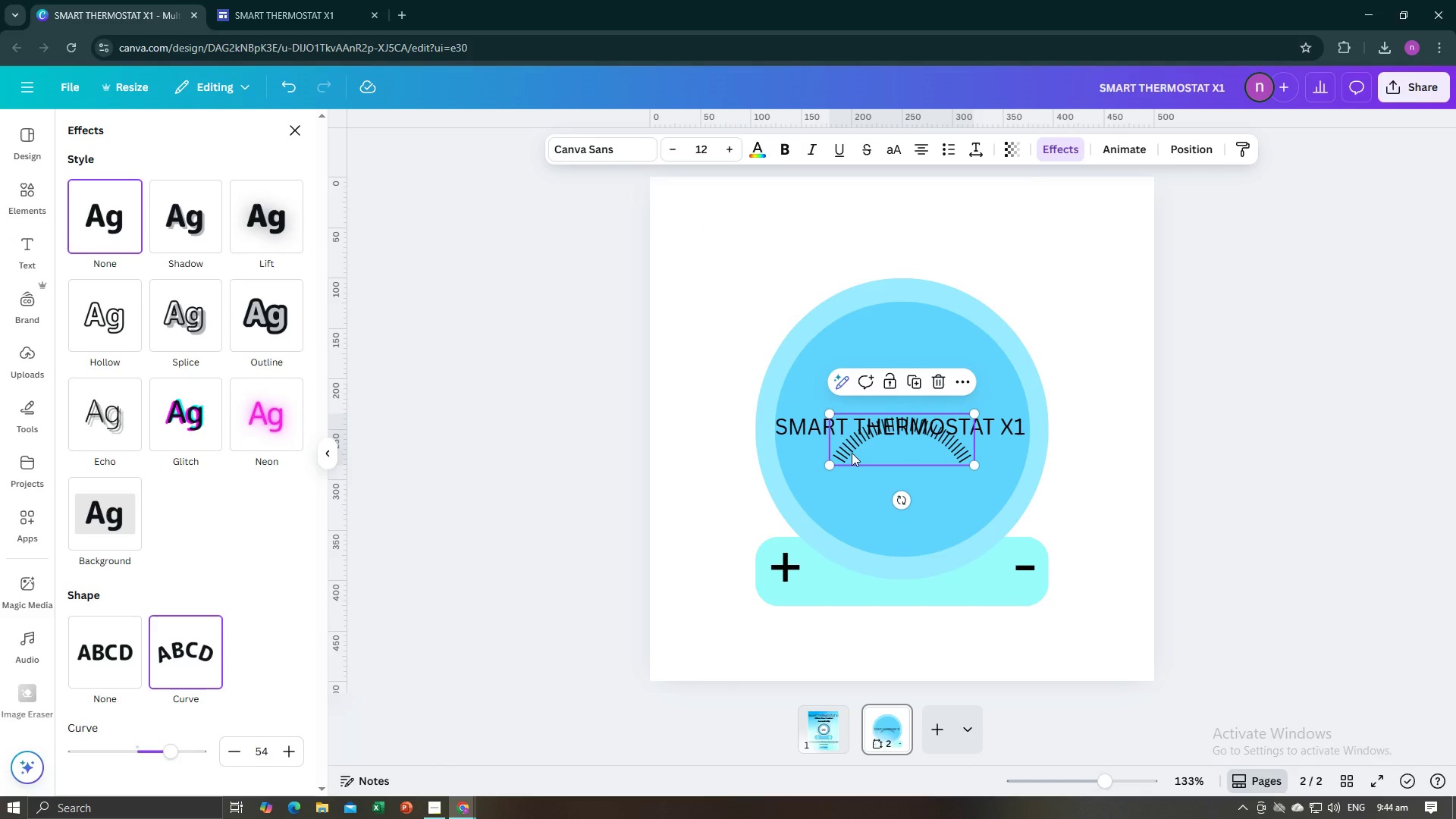 
left_click_drag(start_coordinate=[852, 453], to_coordinate=[827, 326])
 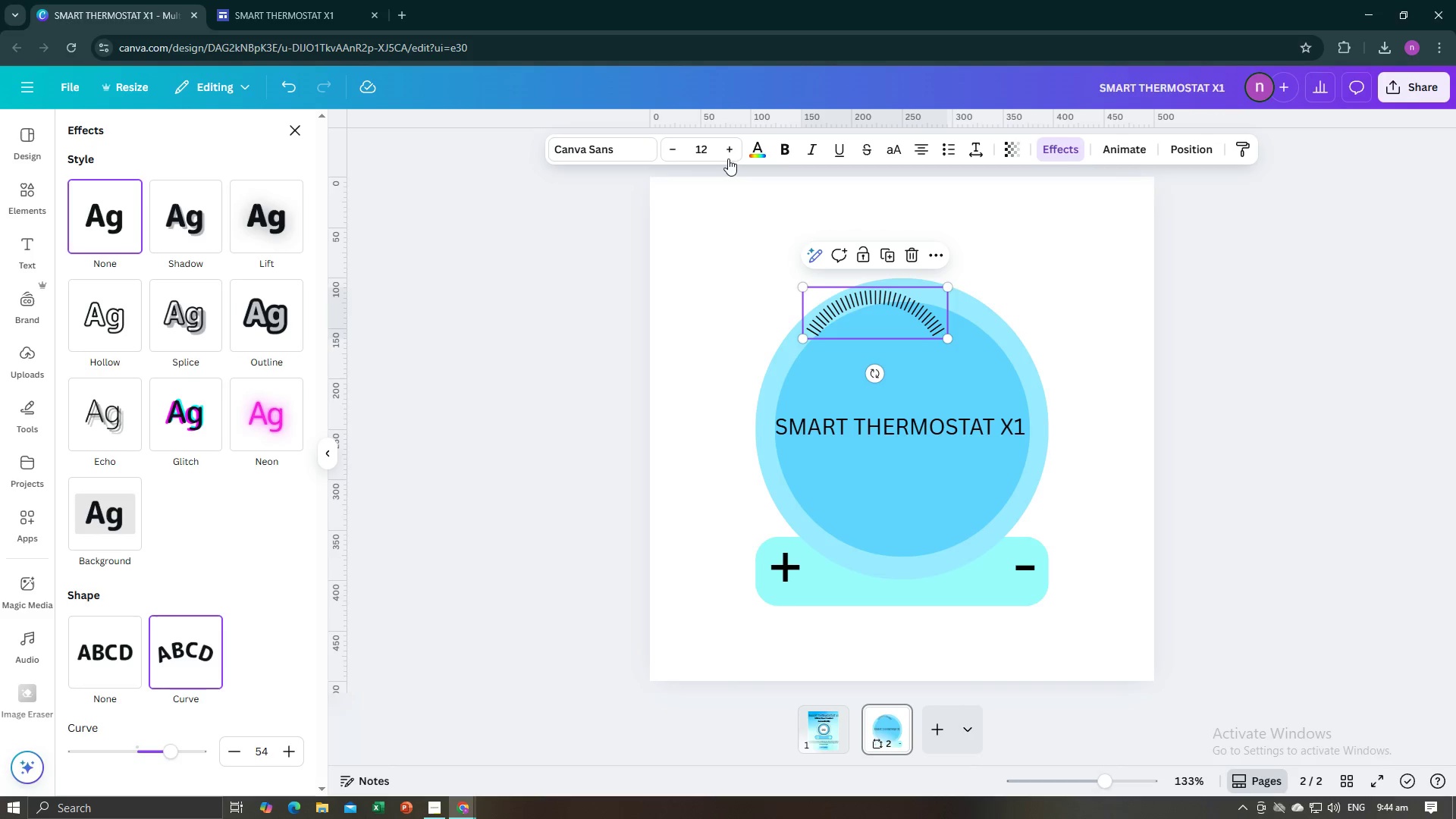 
double_click([730, 155])
 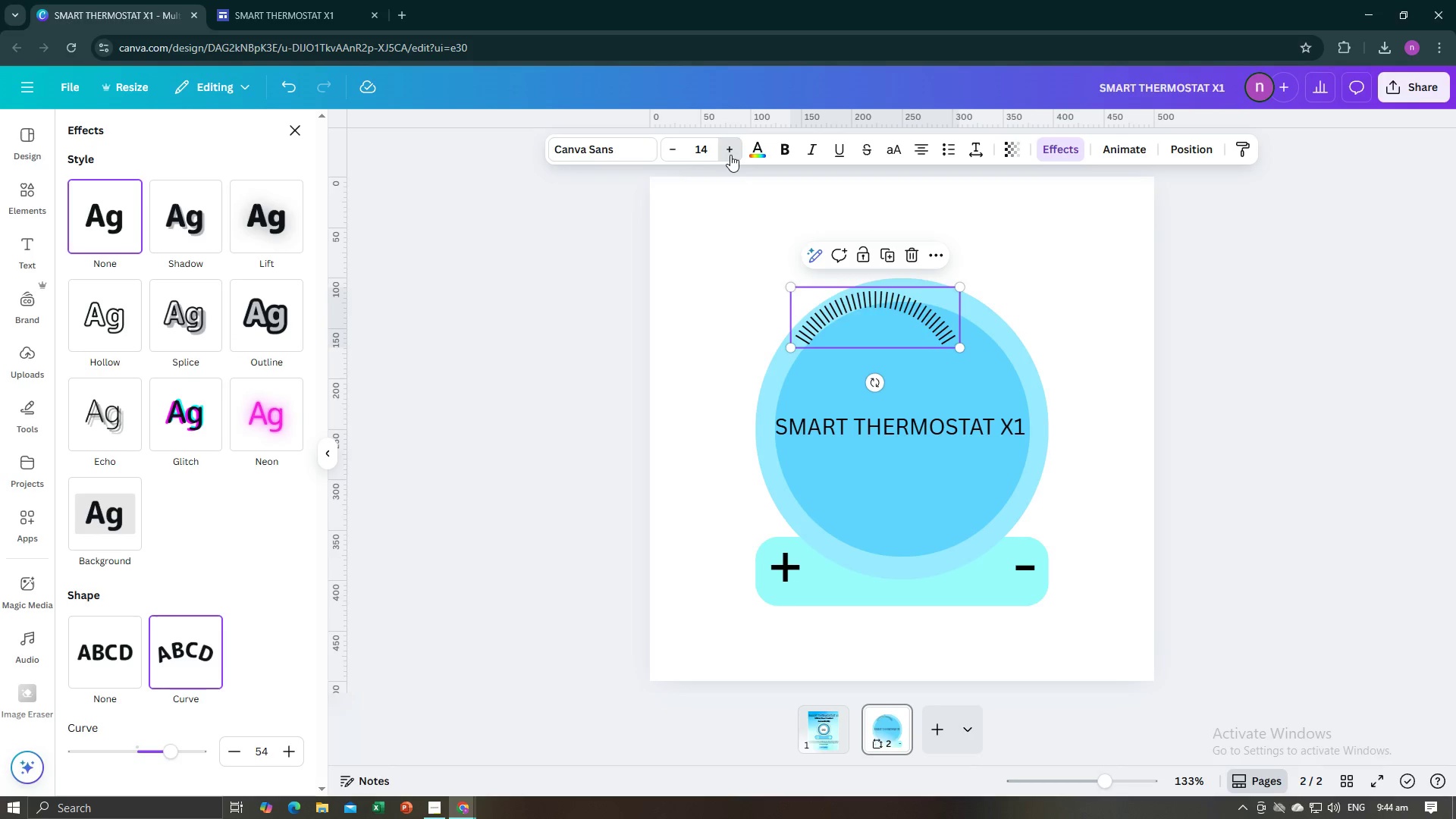 
triple_click([730, 155])
 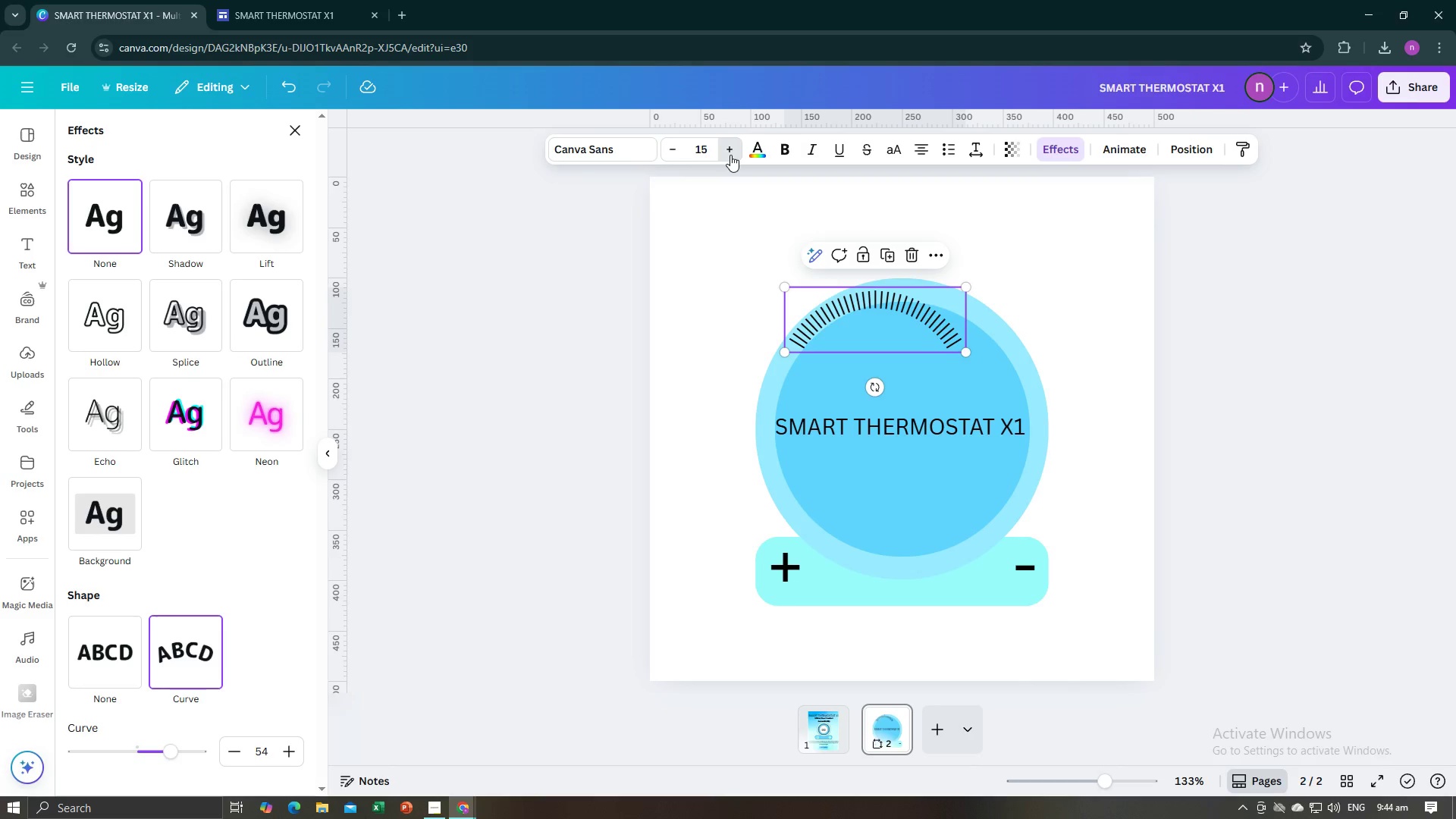 
triple_click([730, 155])
 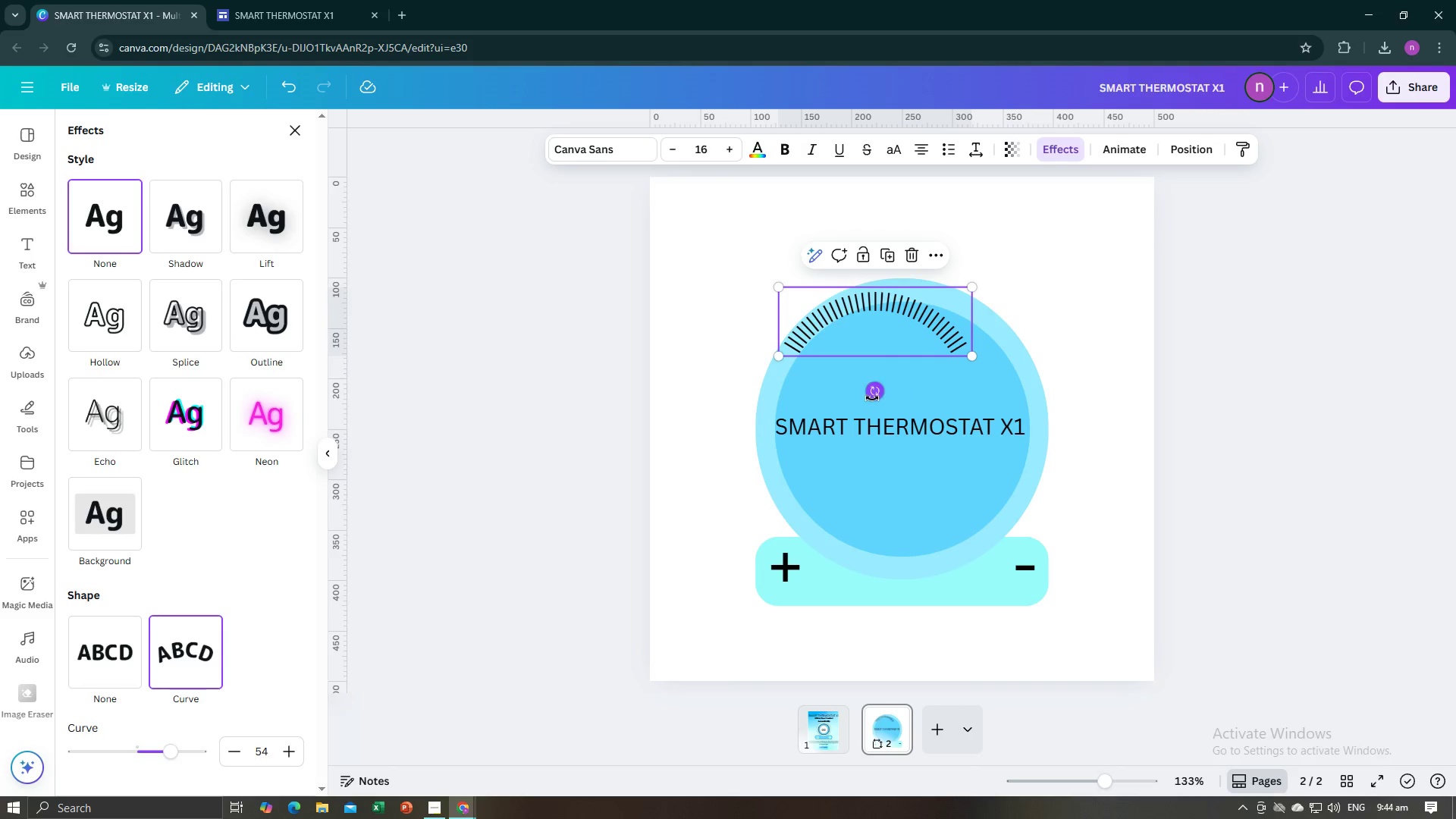 
left_click_drag(start_coordinate=[872, 398], to_coordinate=[884, 394])
 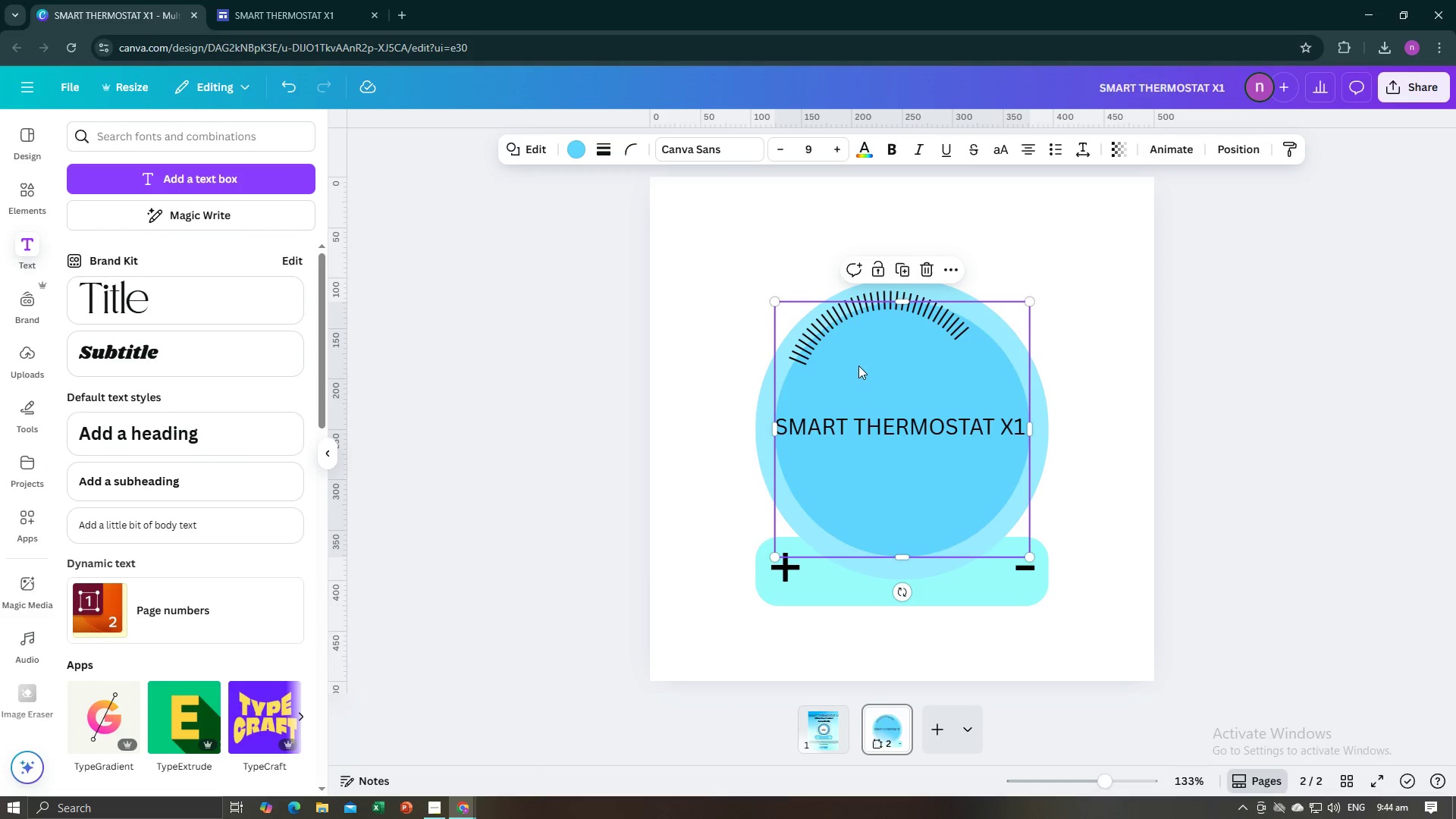 
left_click([846, 339])
 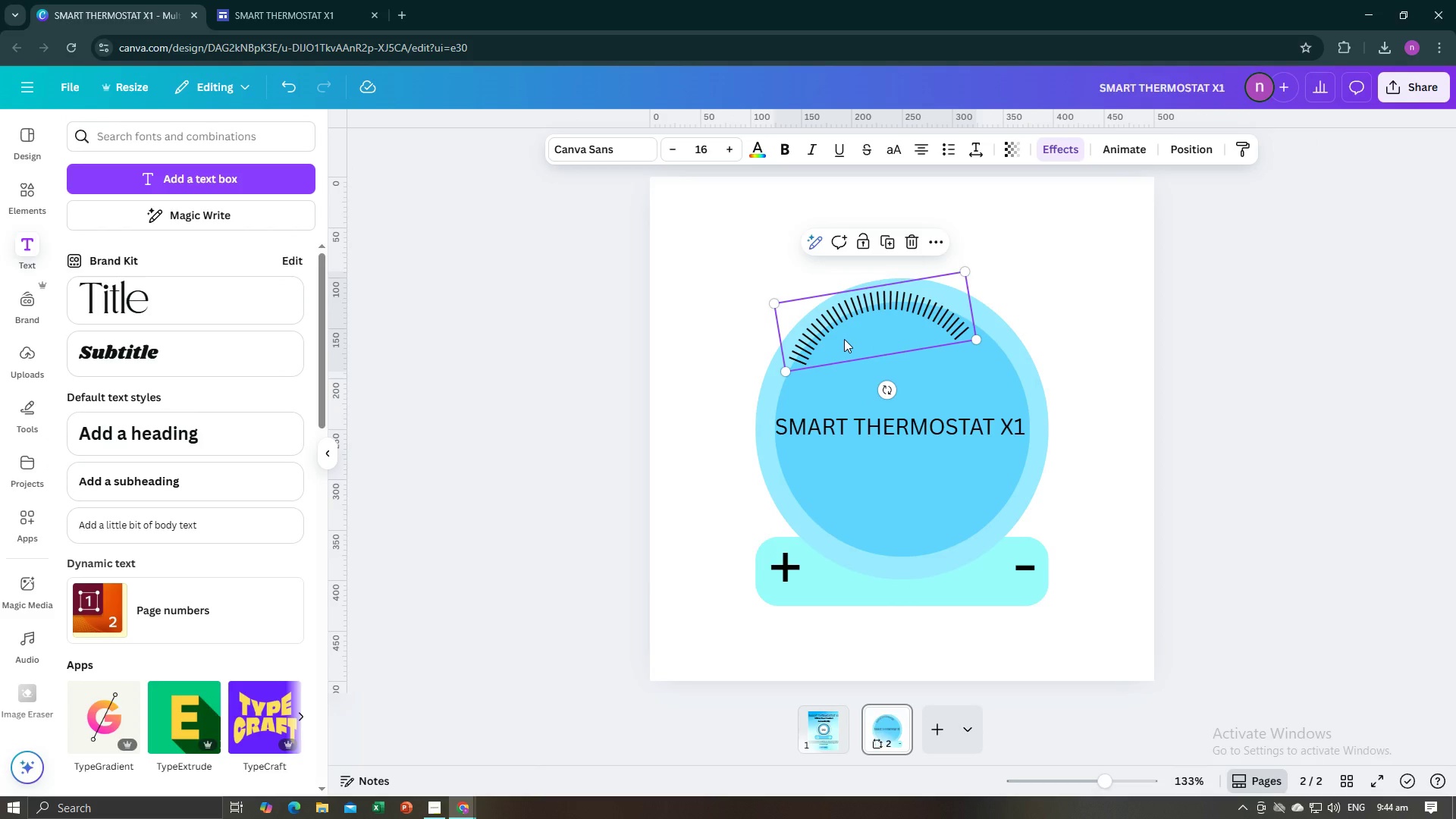 
left_click_drag(start_coordinate=[845, 339], to_coordinate=[839, 332])
 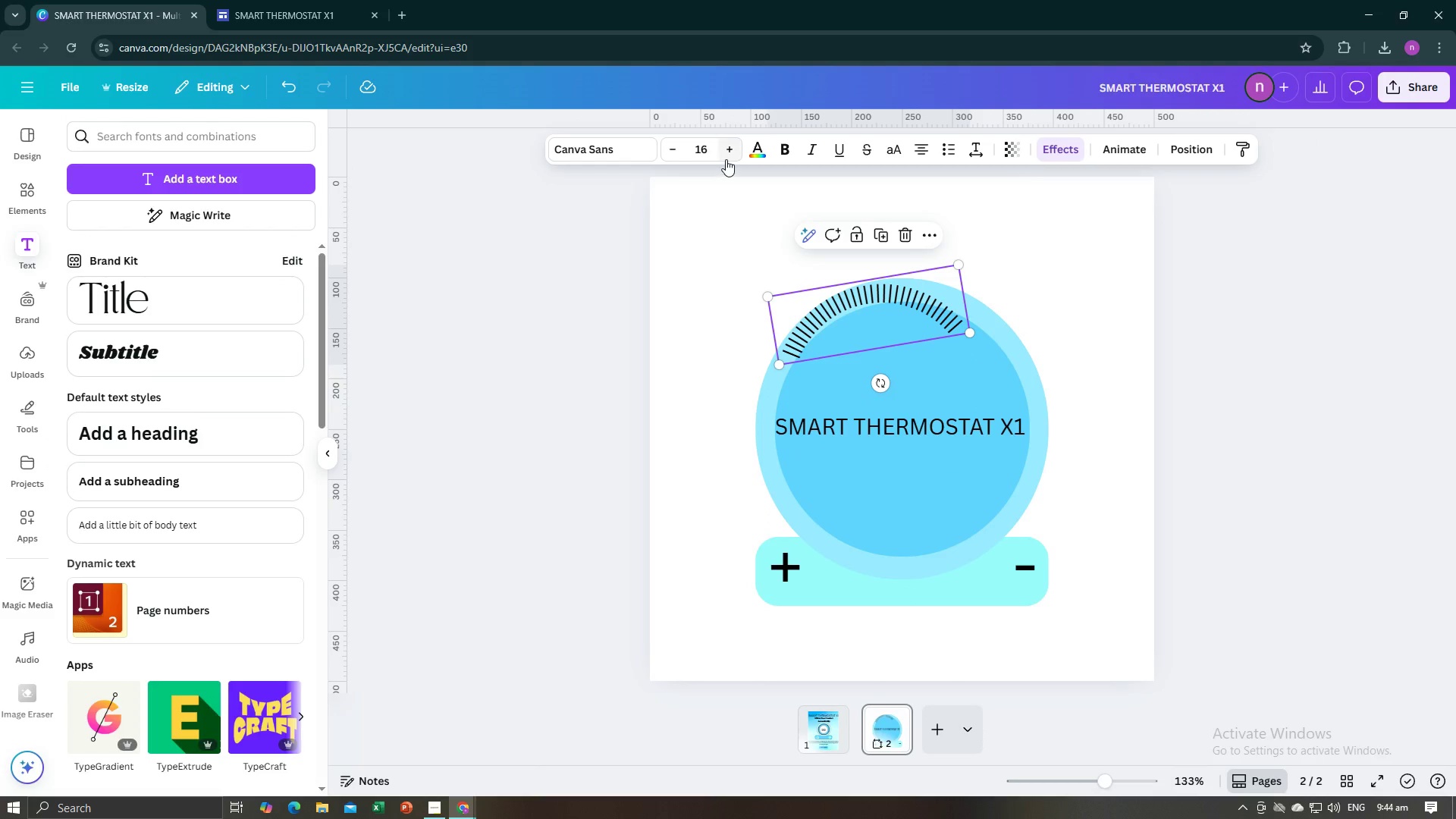 
double_click([726, 159])
 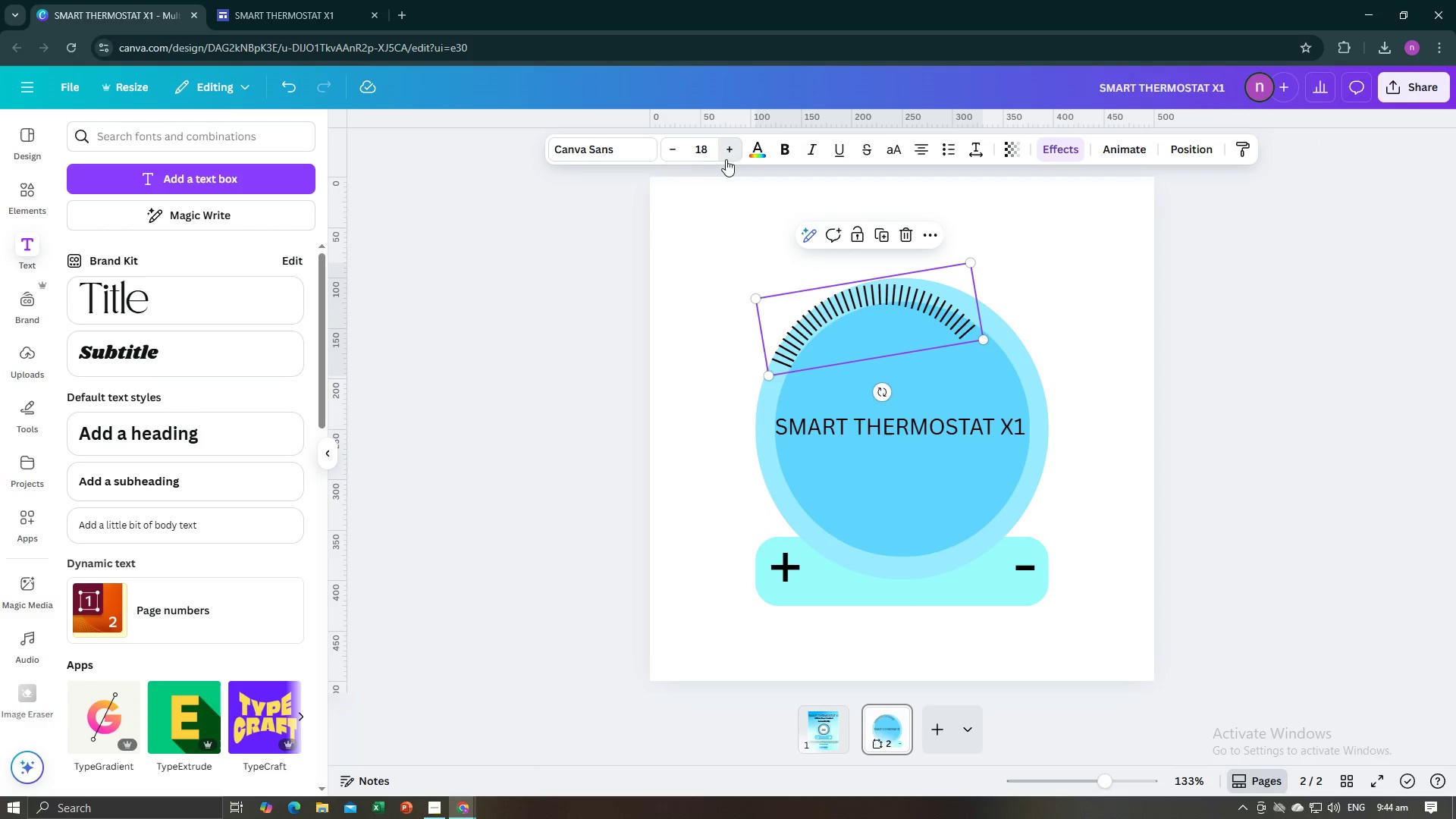 
triple_click([726, 159])
 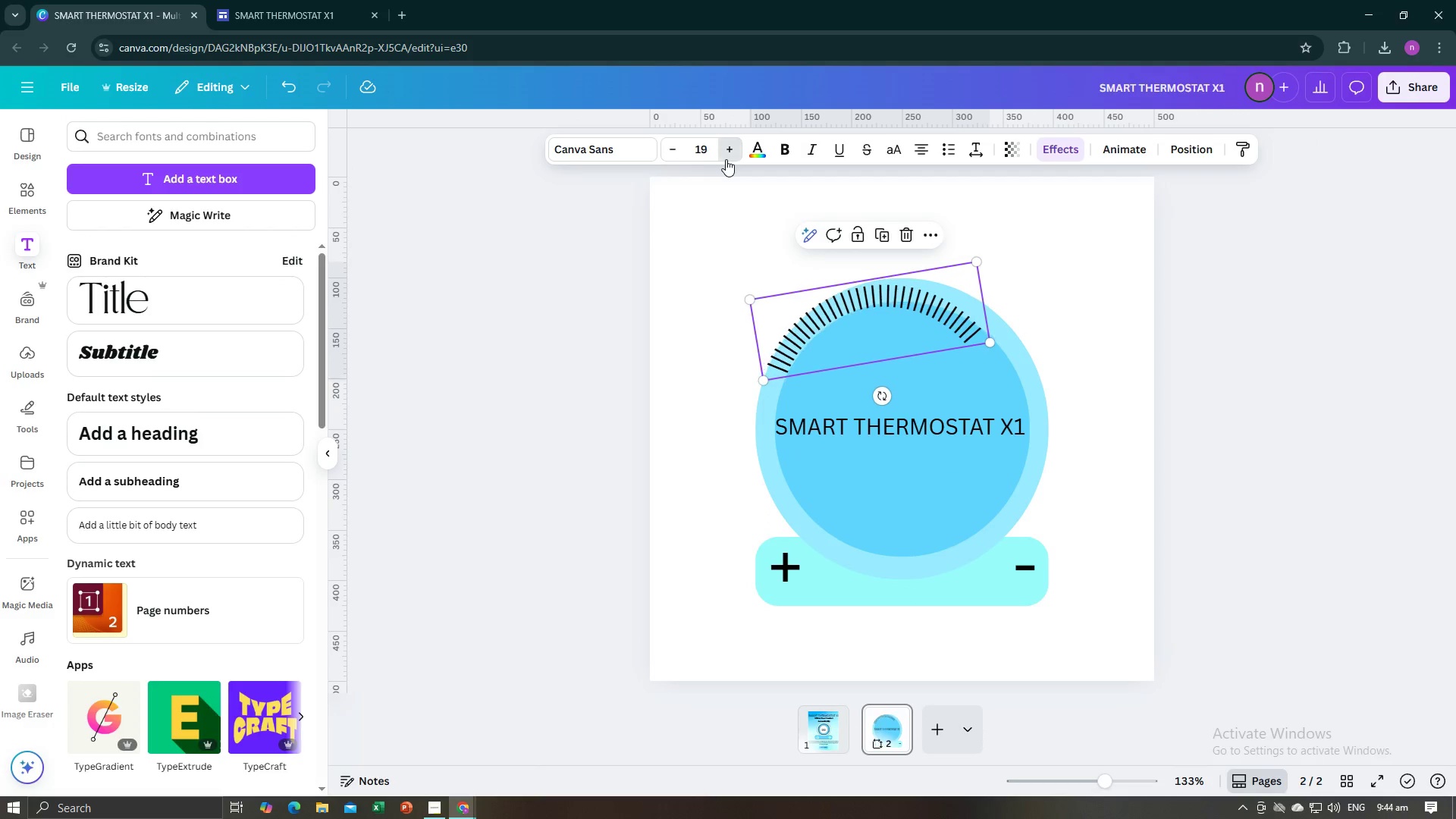 
triple_click([726, 159])
 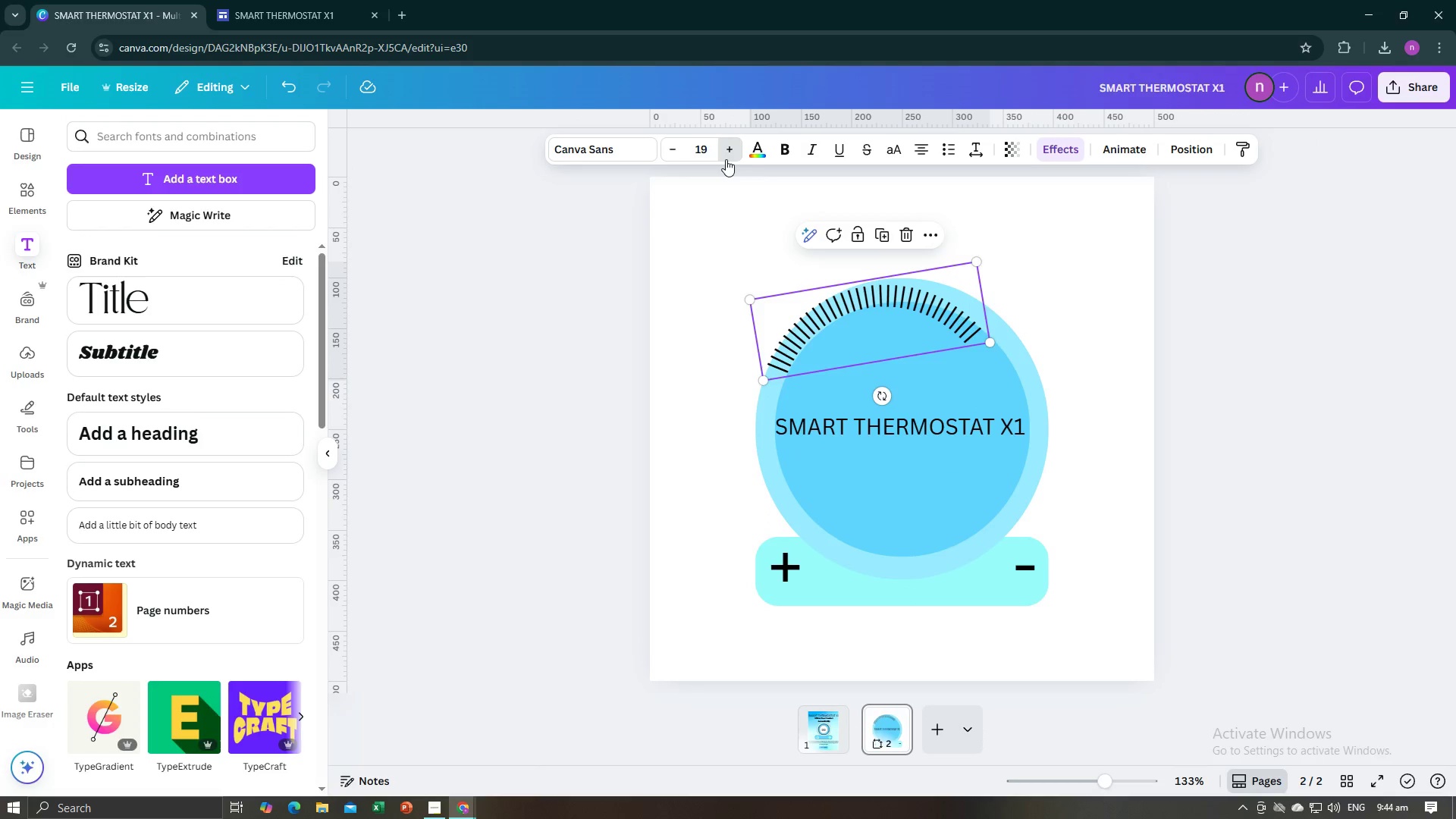 
triple_click([726, 159])
 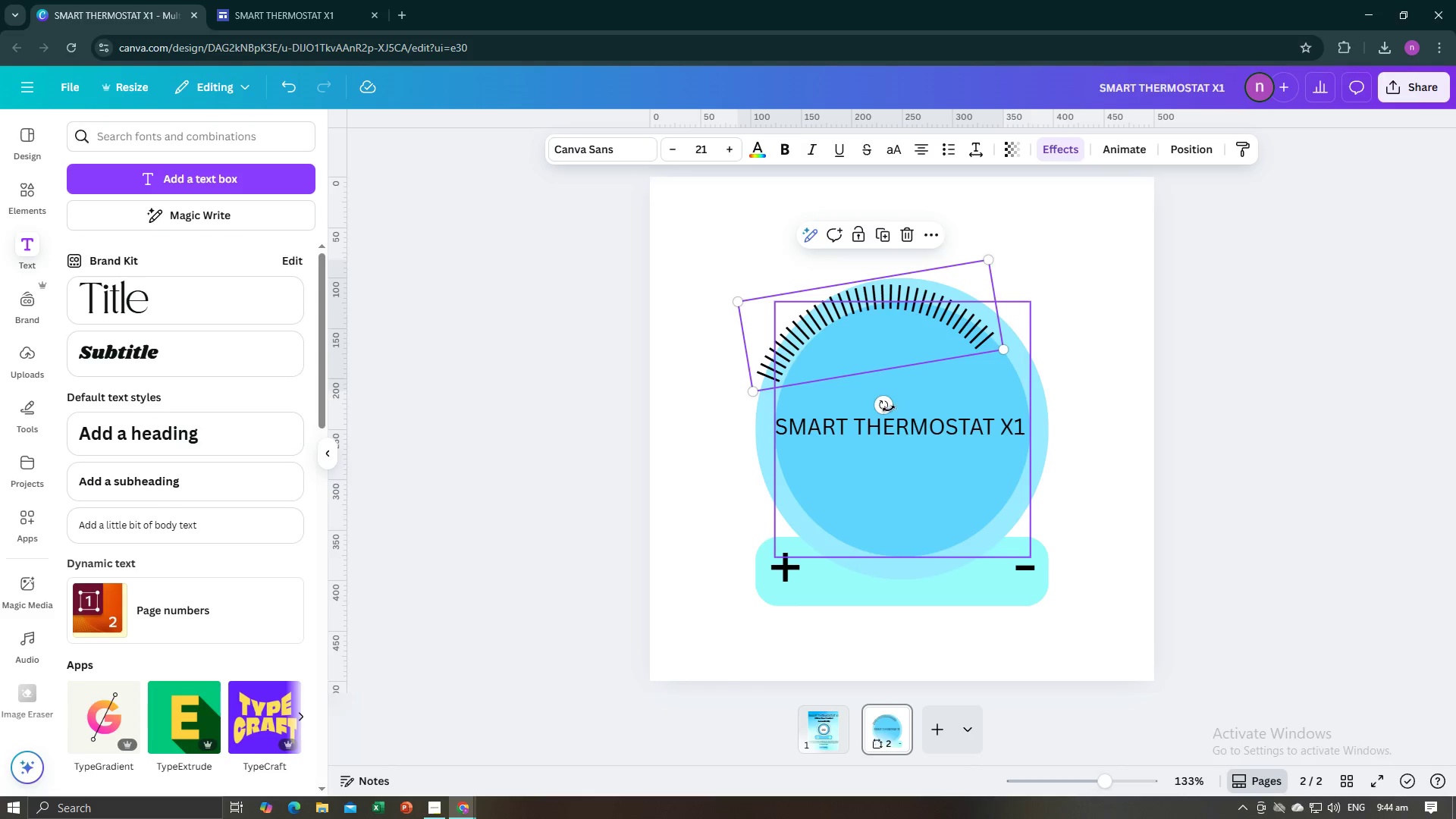 
left_click_drag(start_coordinate=[880, 407], to_coordinate=[893, 403])
 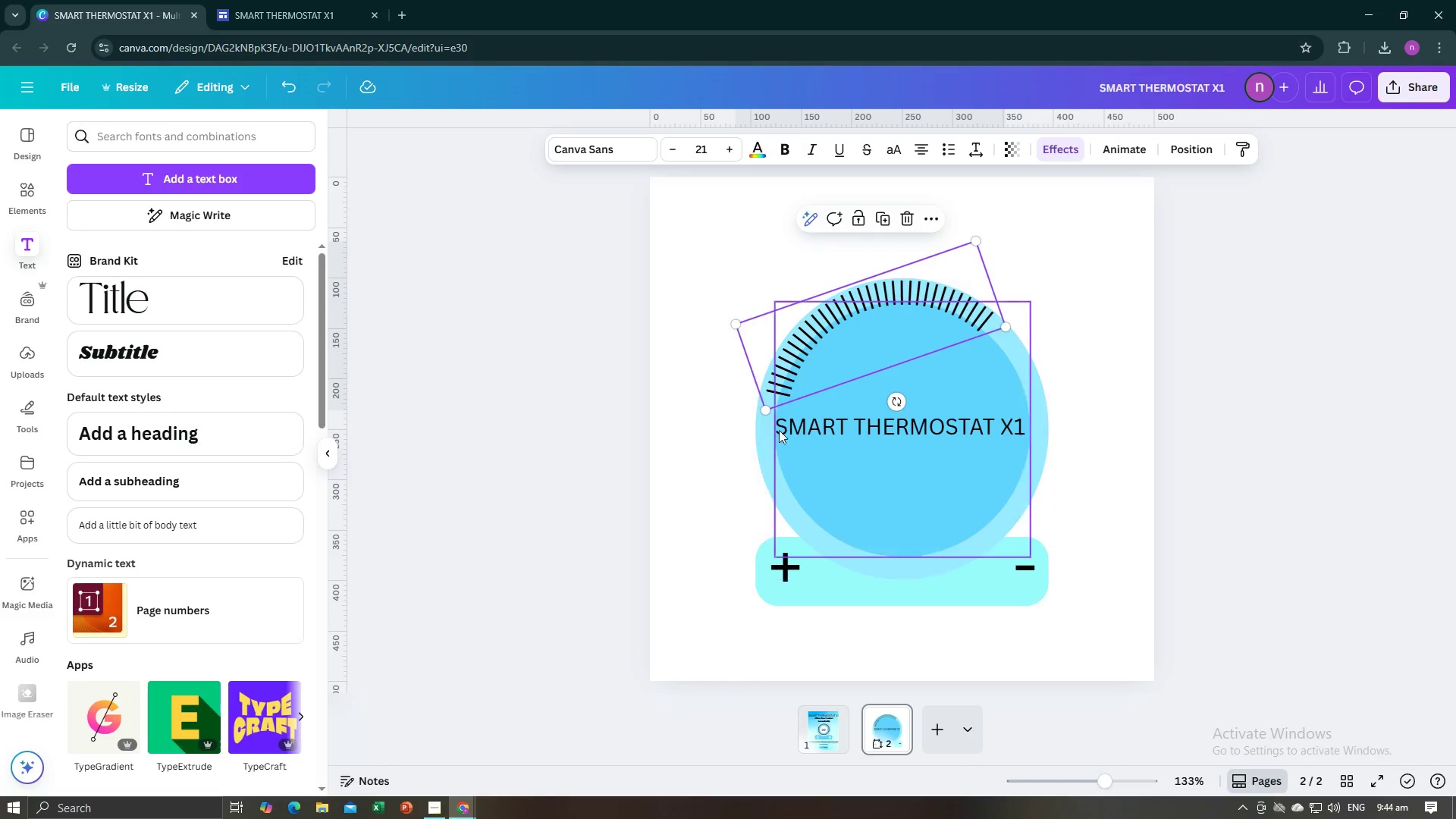 
wait(7.58)
 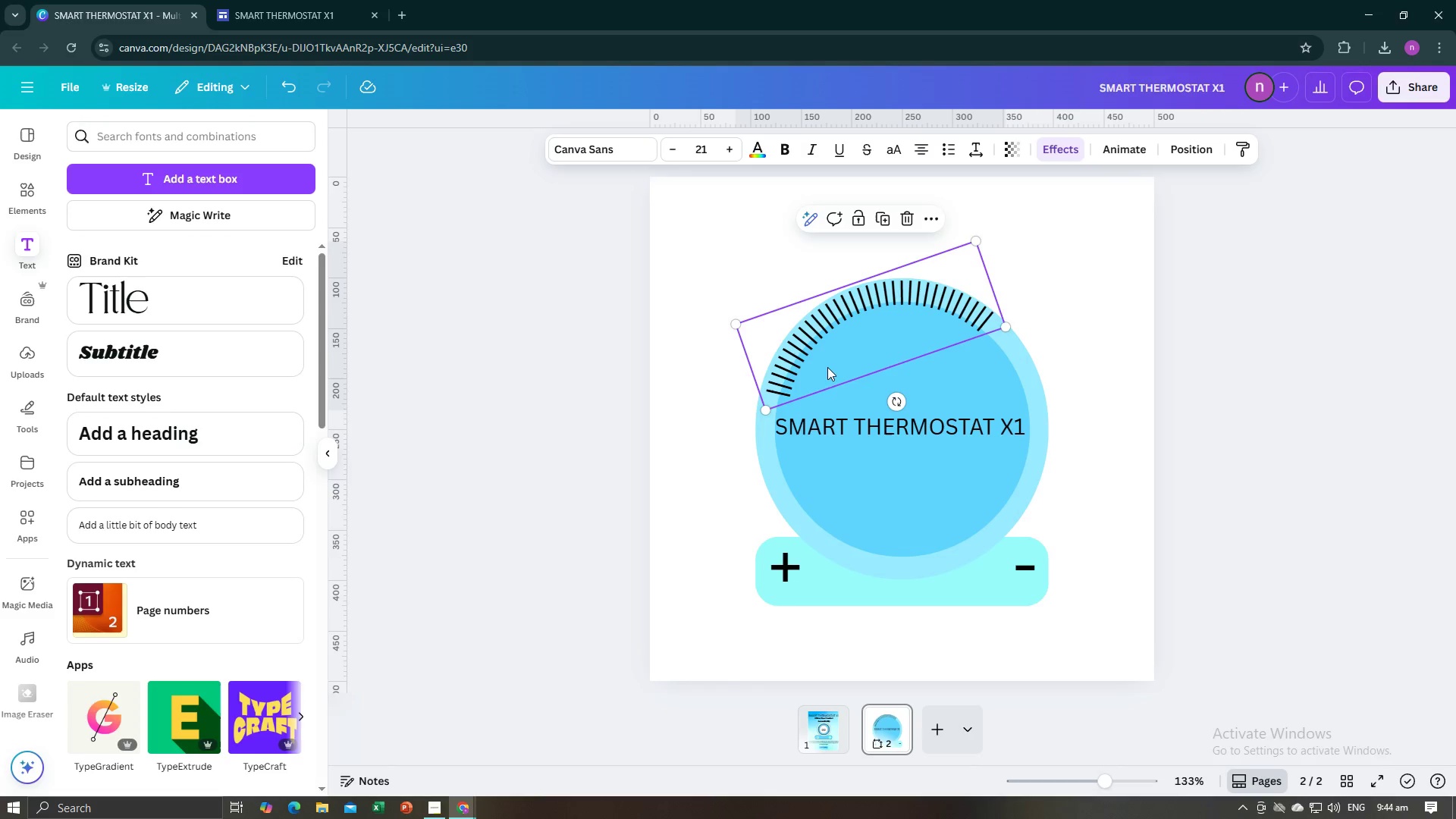 
double_click([725, 138])
 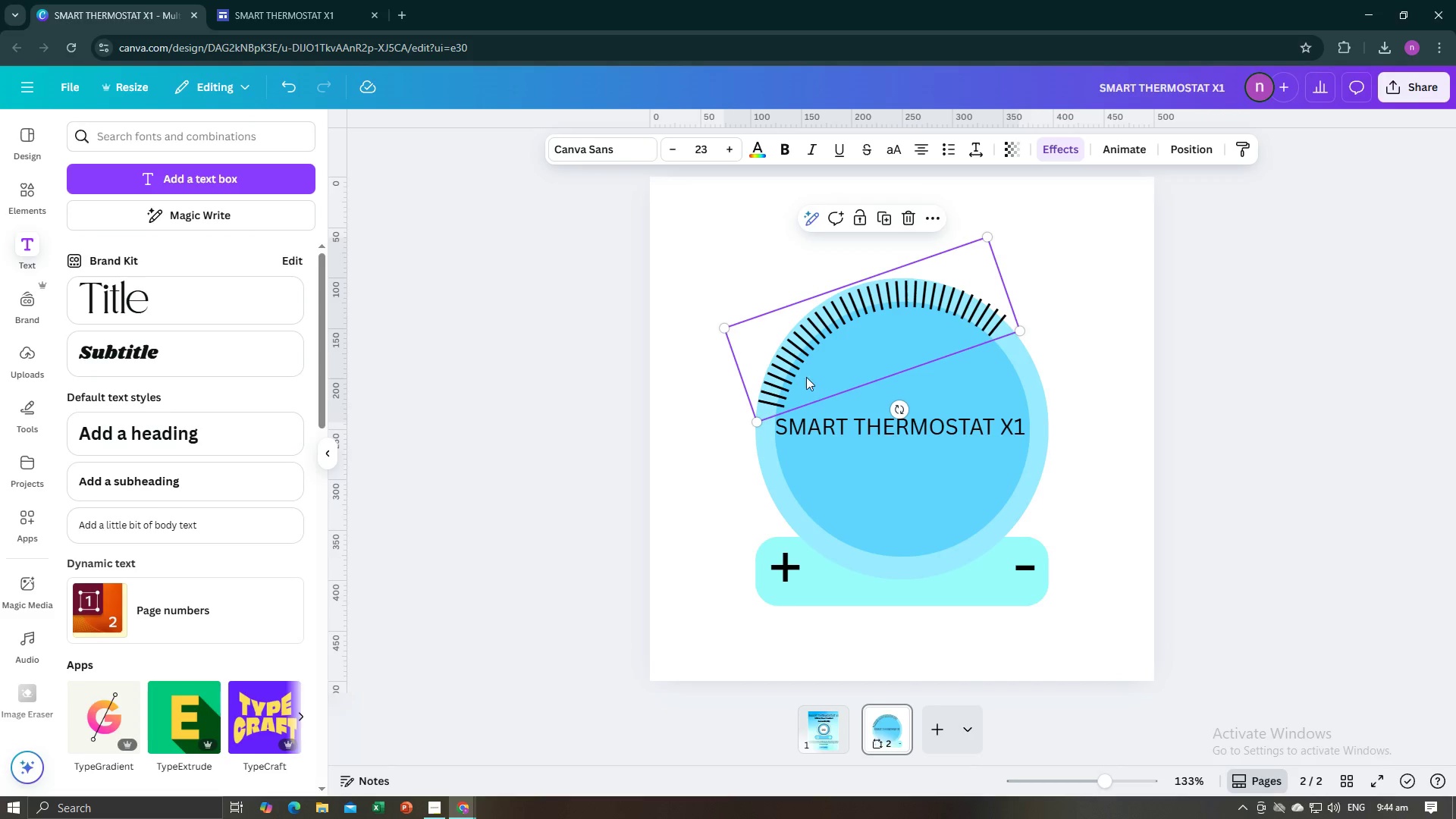 
left_click_drag(start_coordinate=[795, 355], to_coordinate=[792, 352])
 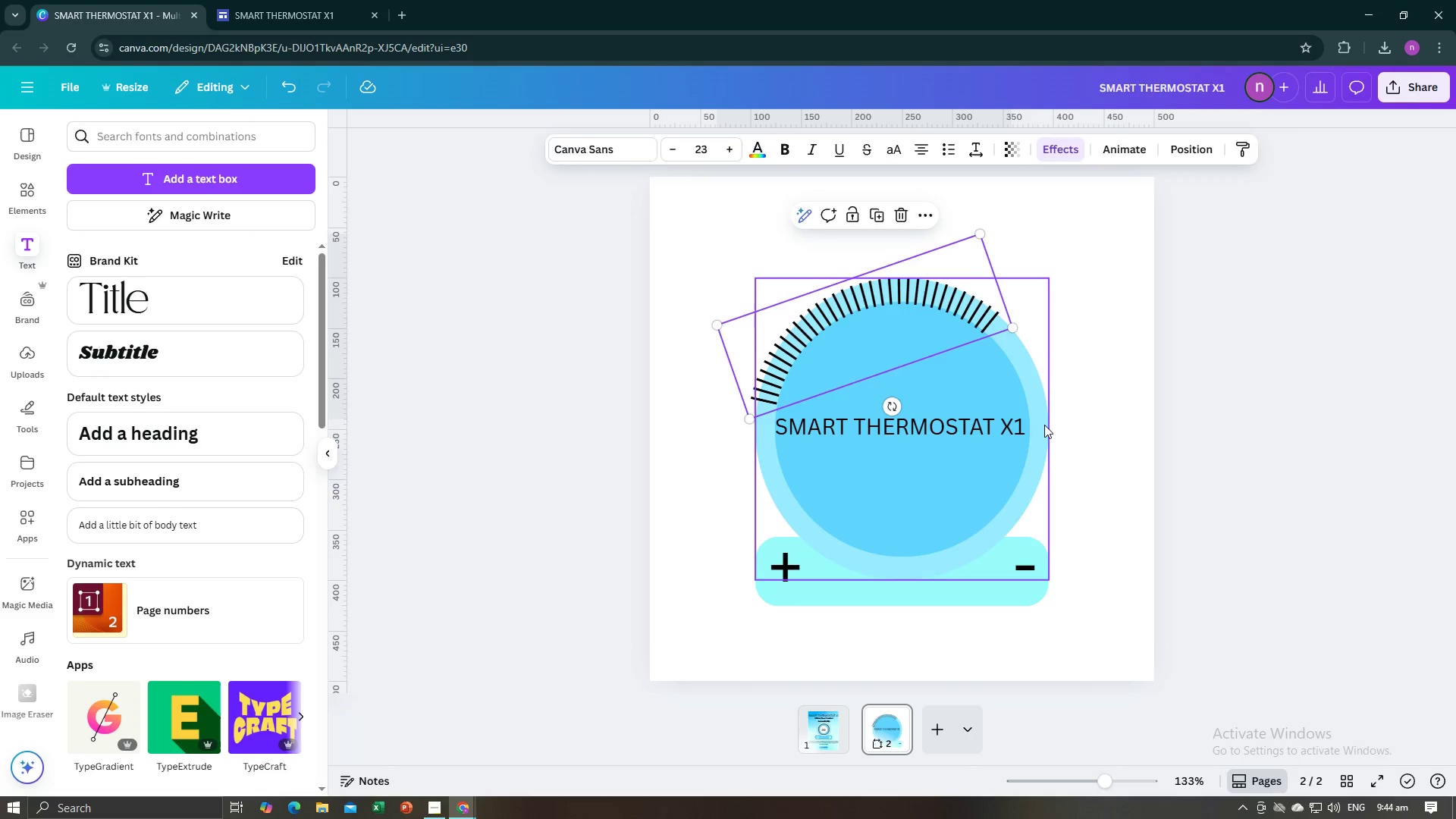 
left_click([1043, 425])
 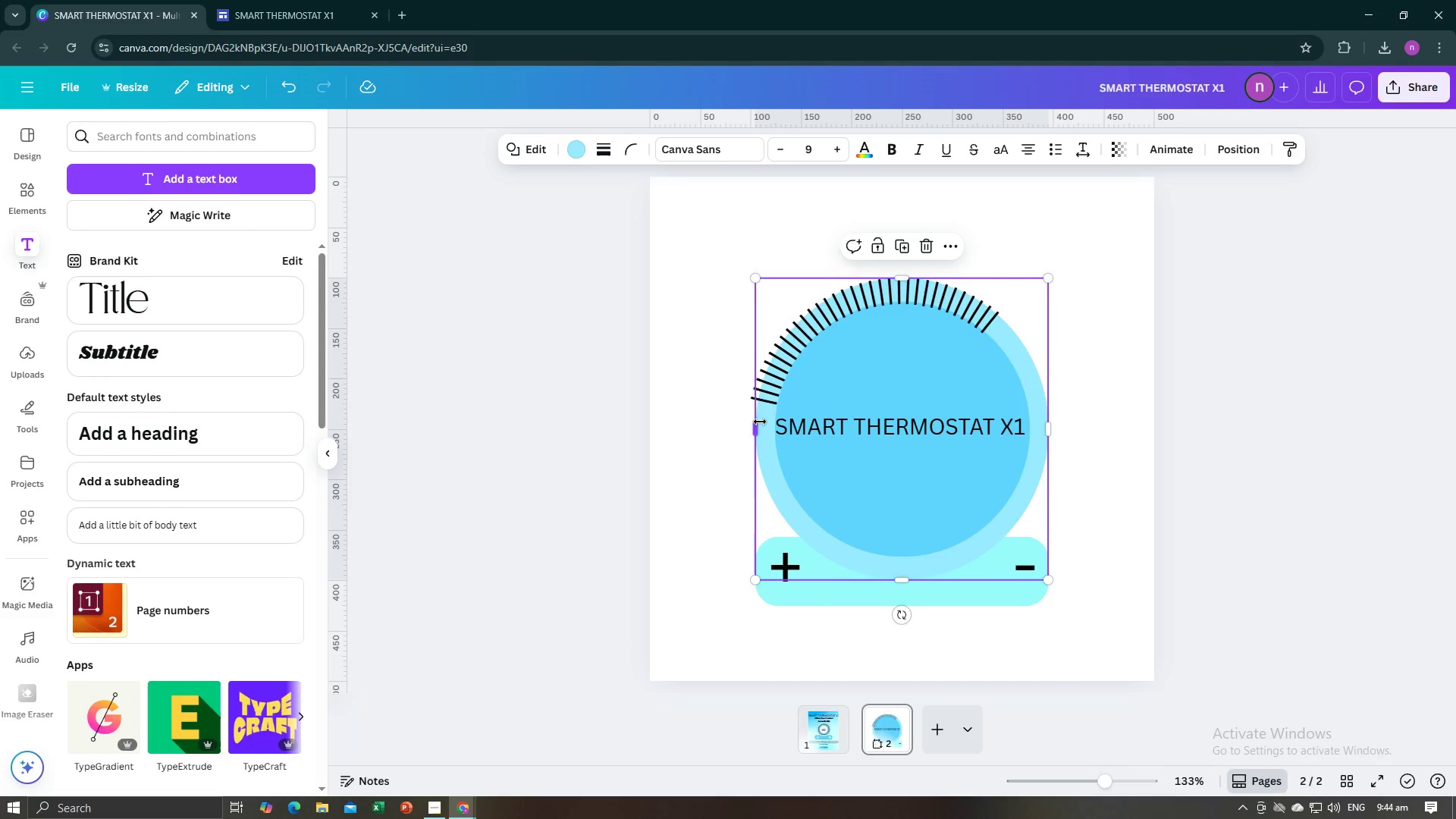 
left_click([775, 376])
 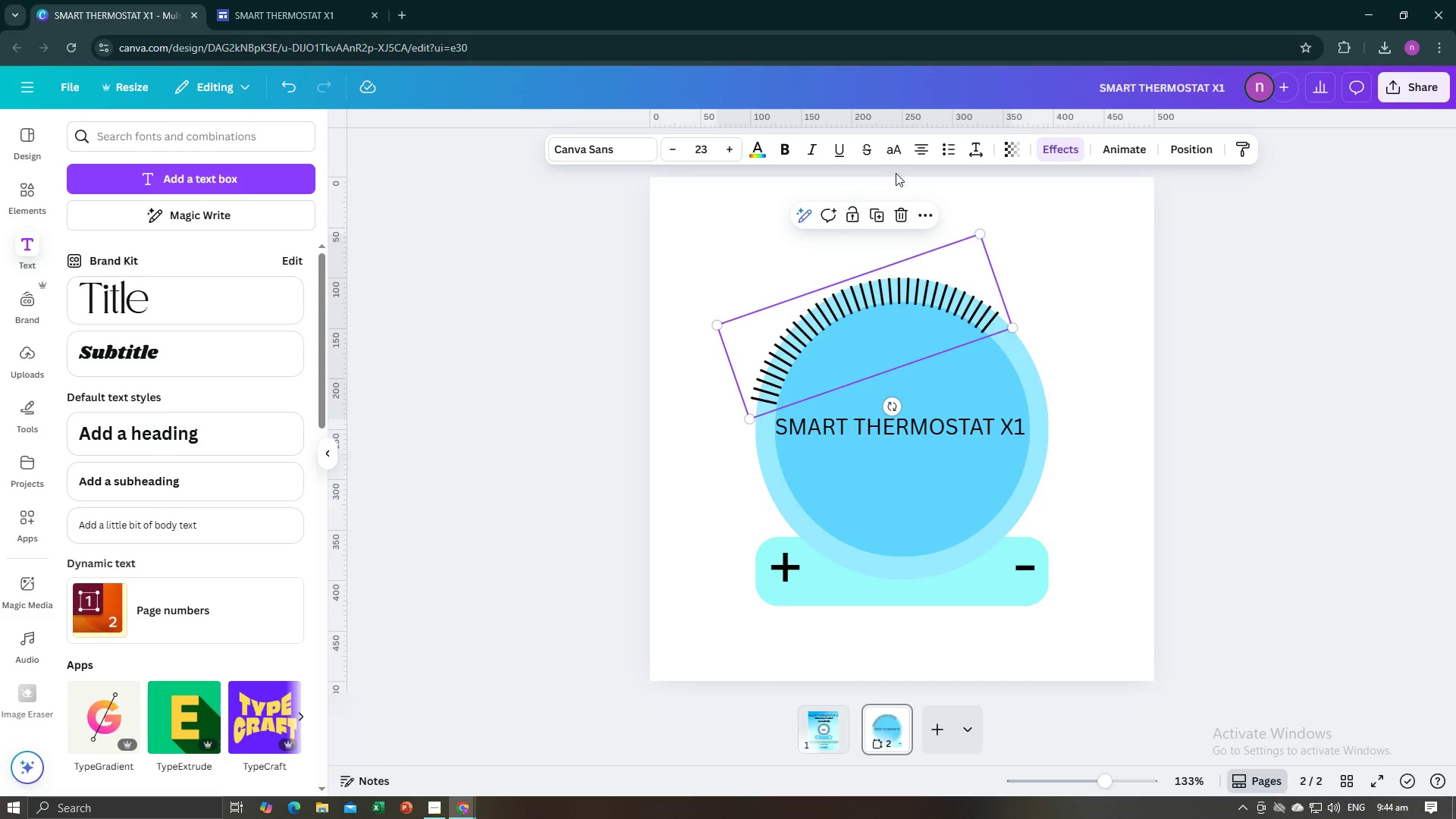 
left_click([879, 219])
 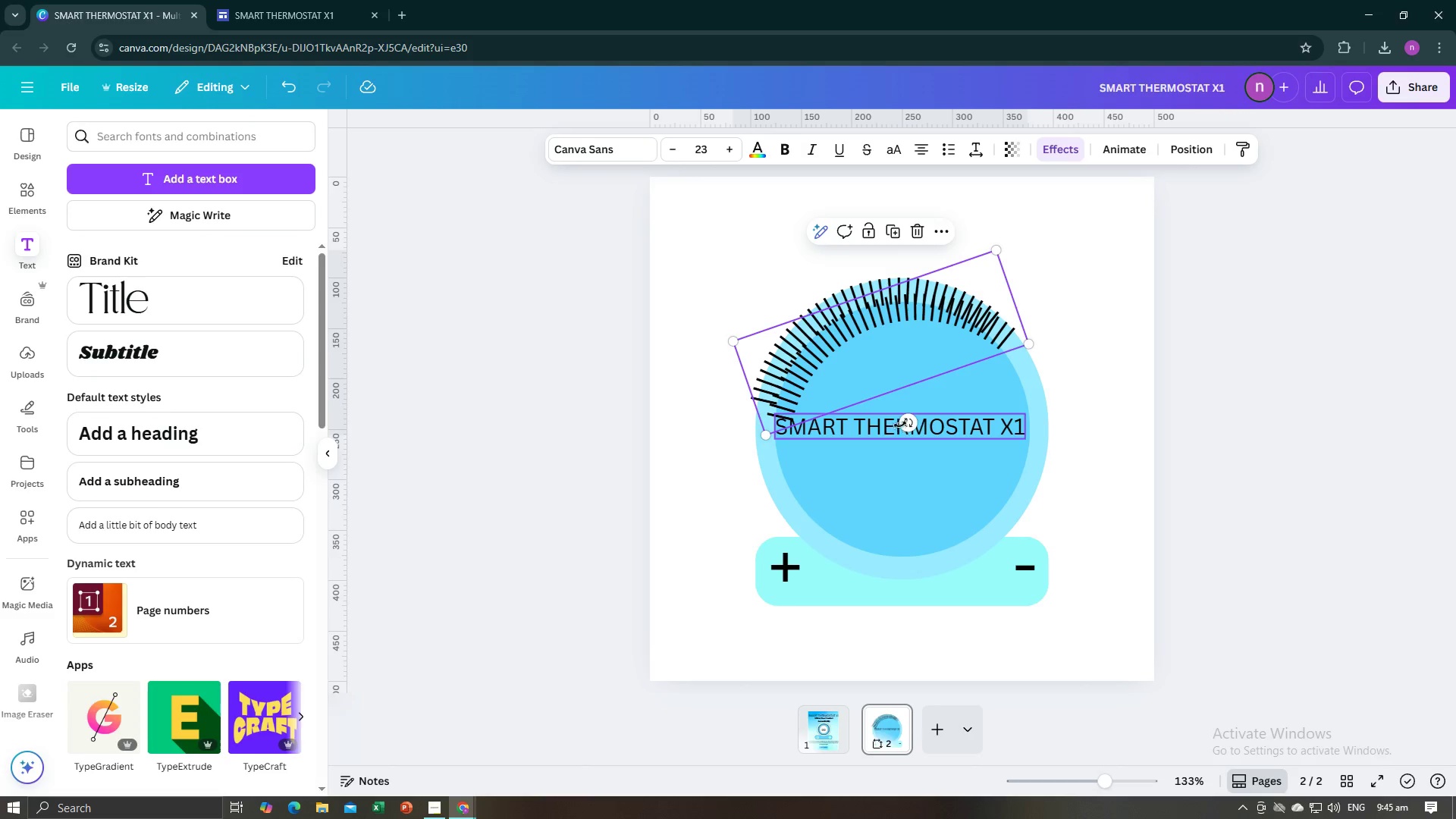 
left_click_drag(start_coordinate=[901, 425], to_coordinate=[796, 349])
 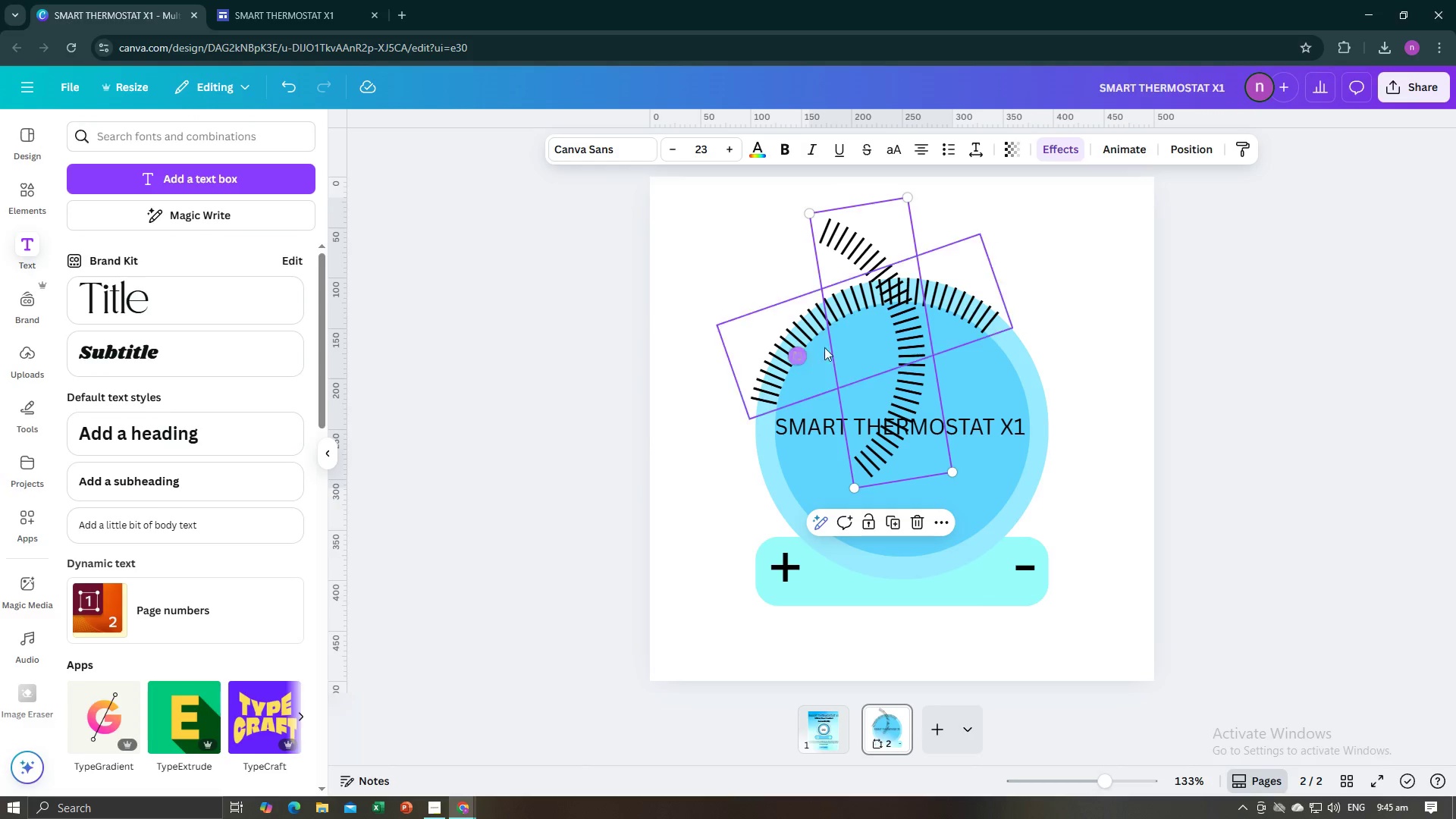 
left_click_drag(start_coordinate=[856, 349], to_coordinate=[1022, 444])
 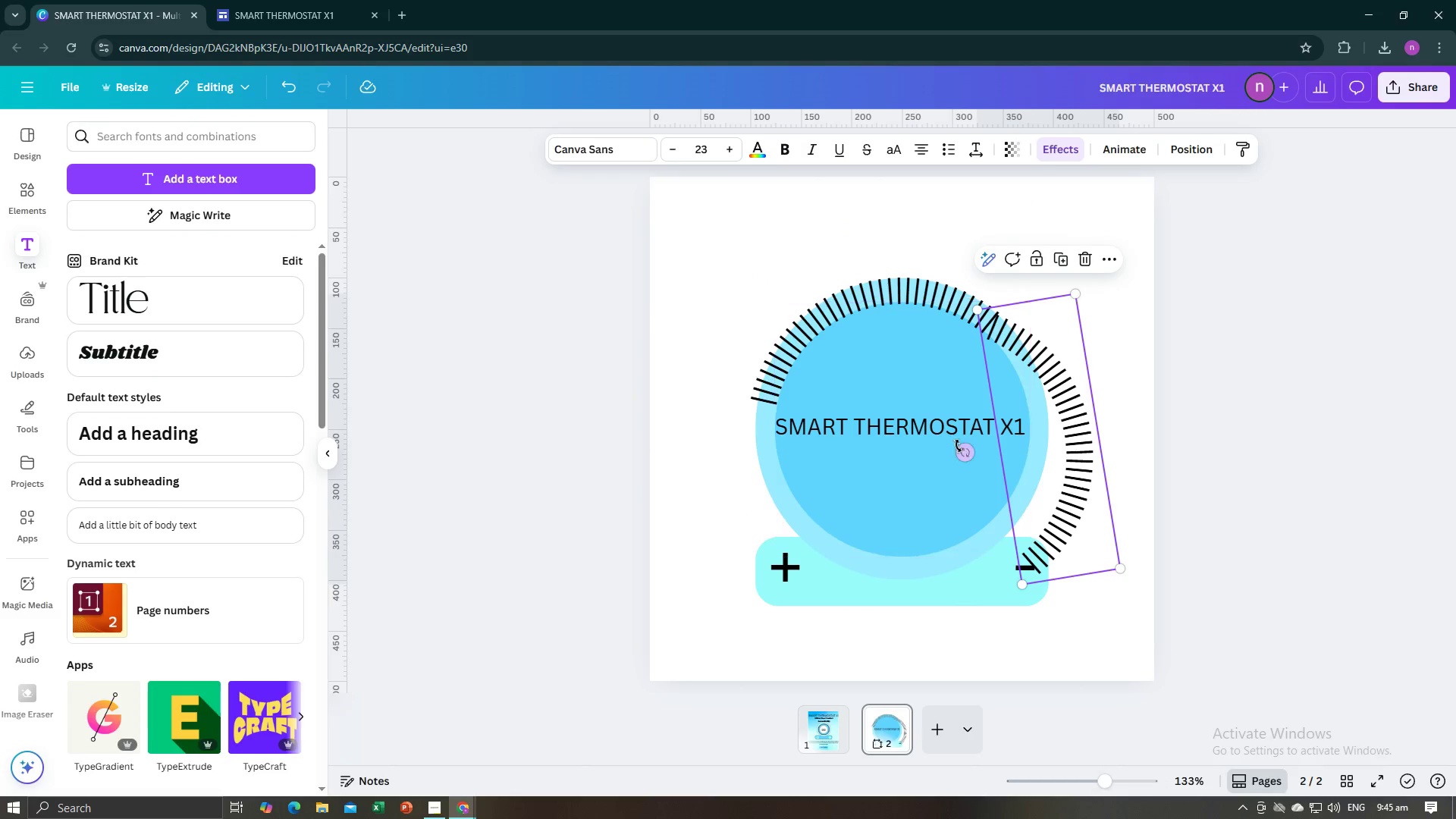 
left_click_drag(start_coordinate=[958, 446], to_coordinate=[942, 432])
 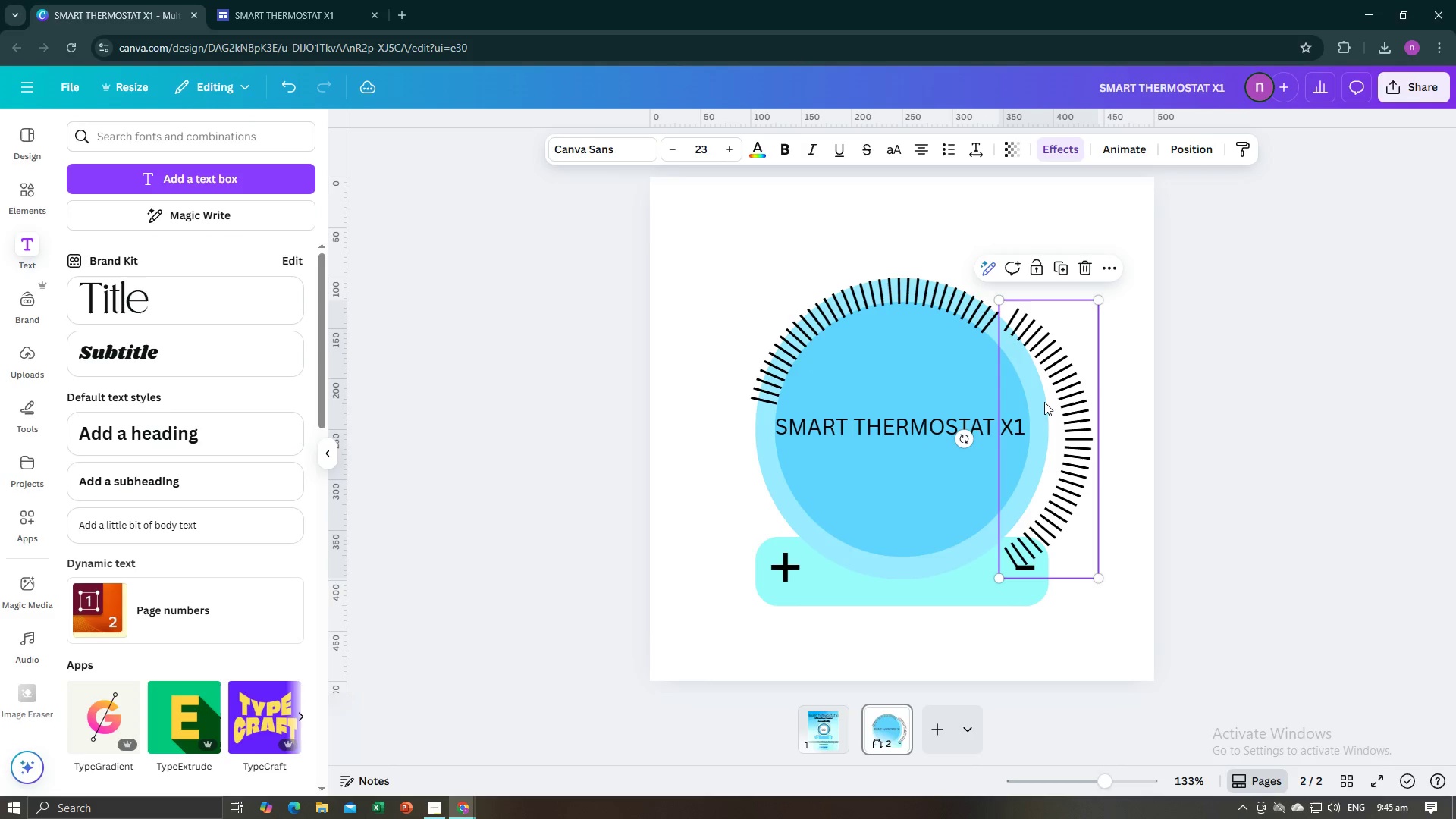 
left_click_drag(start_coordinate=[1044, 402], to_coordinate=[1026, 413])
 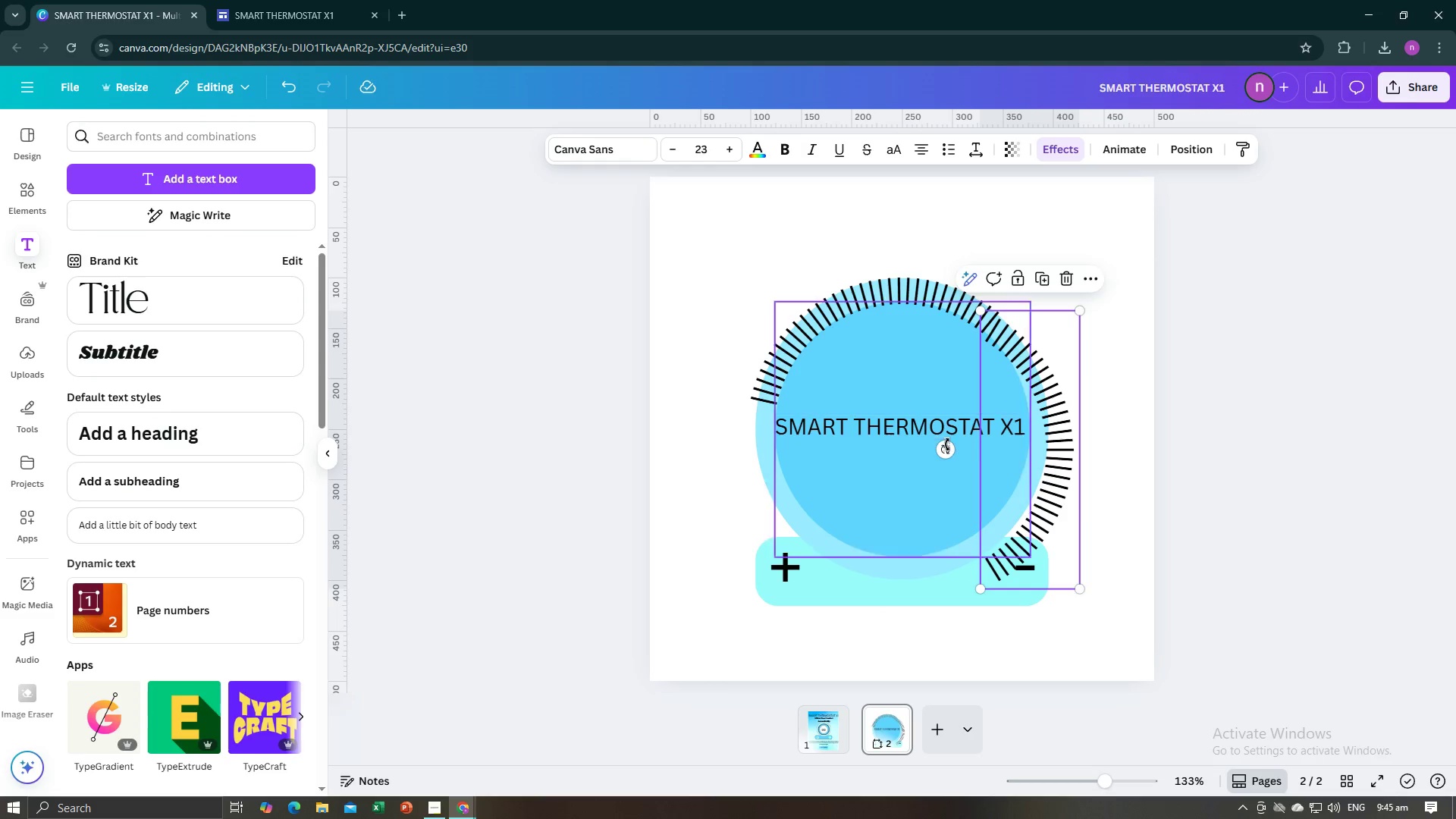 
left_click_drag(start_coordinate=[947, 444], to_coordinate=[943, 434])
 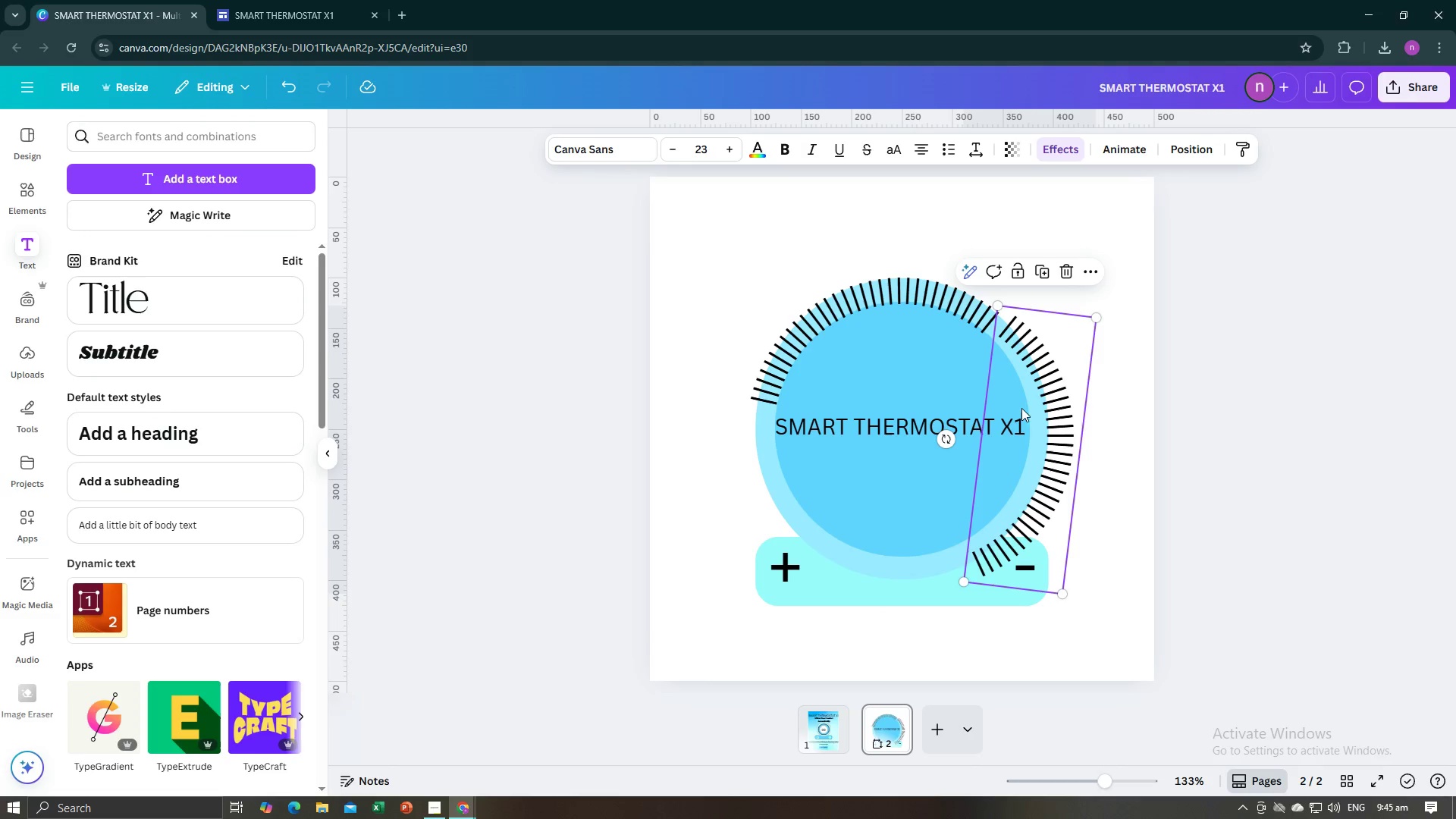 
left_click_drag(start_coordinate=[1021, 408], to_coordinate=[1010, 410])
 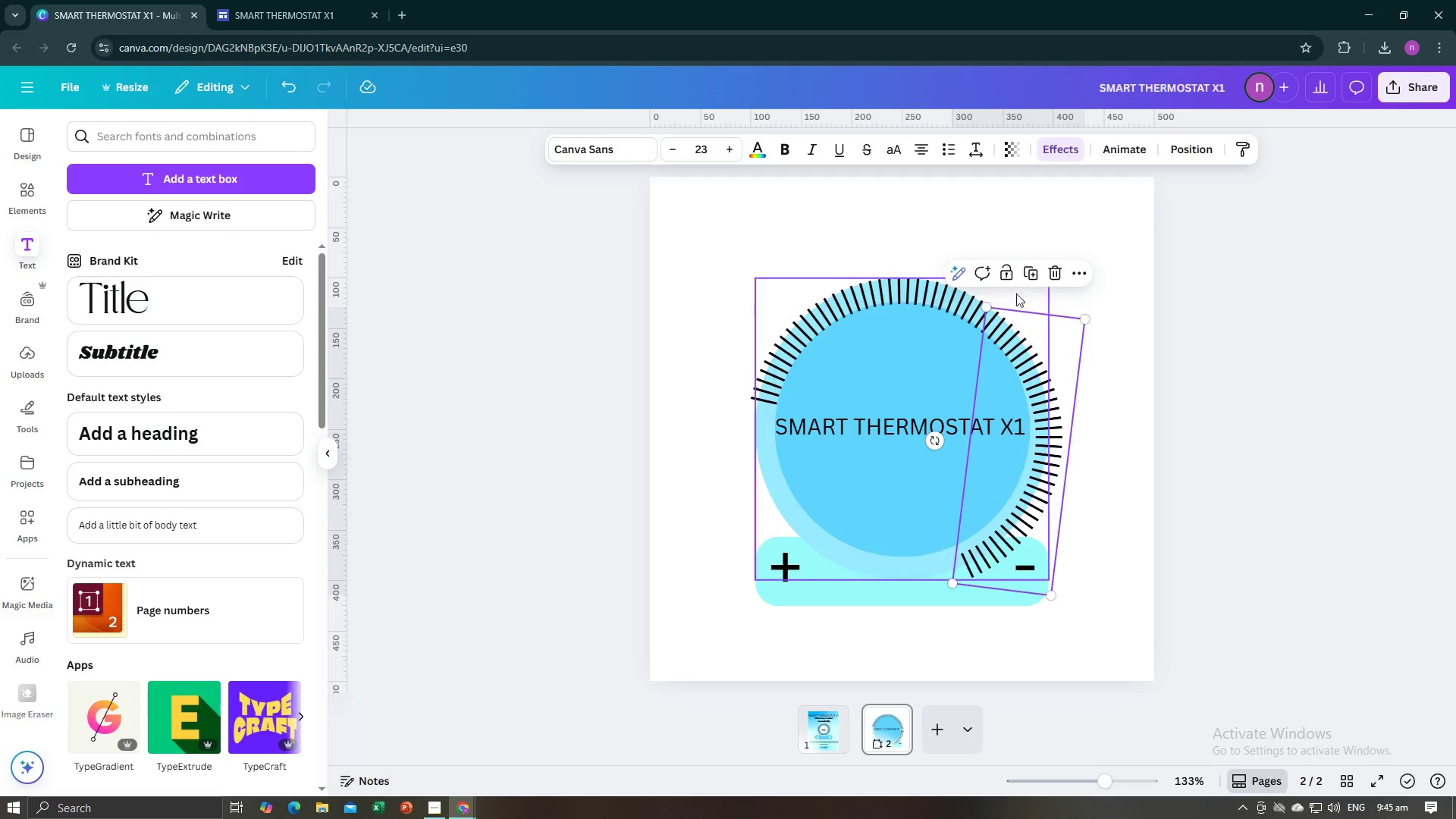 
left_click([1023, 276])
 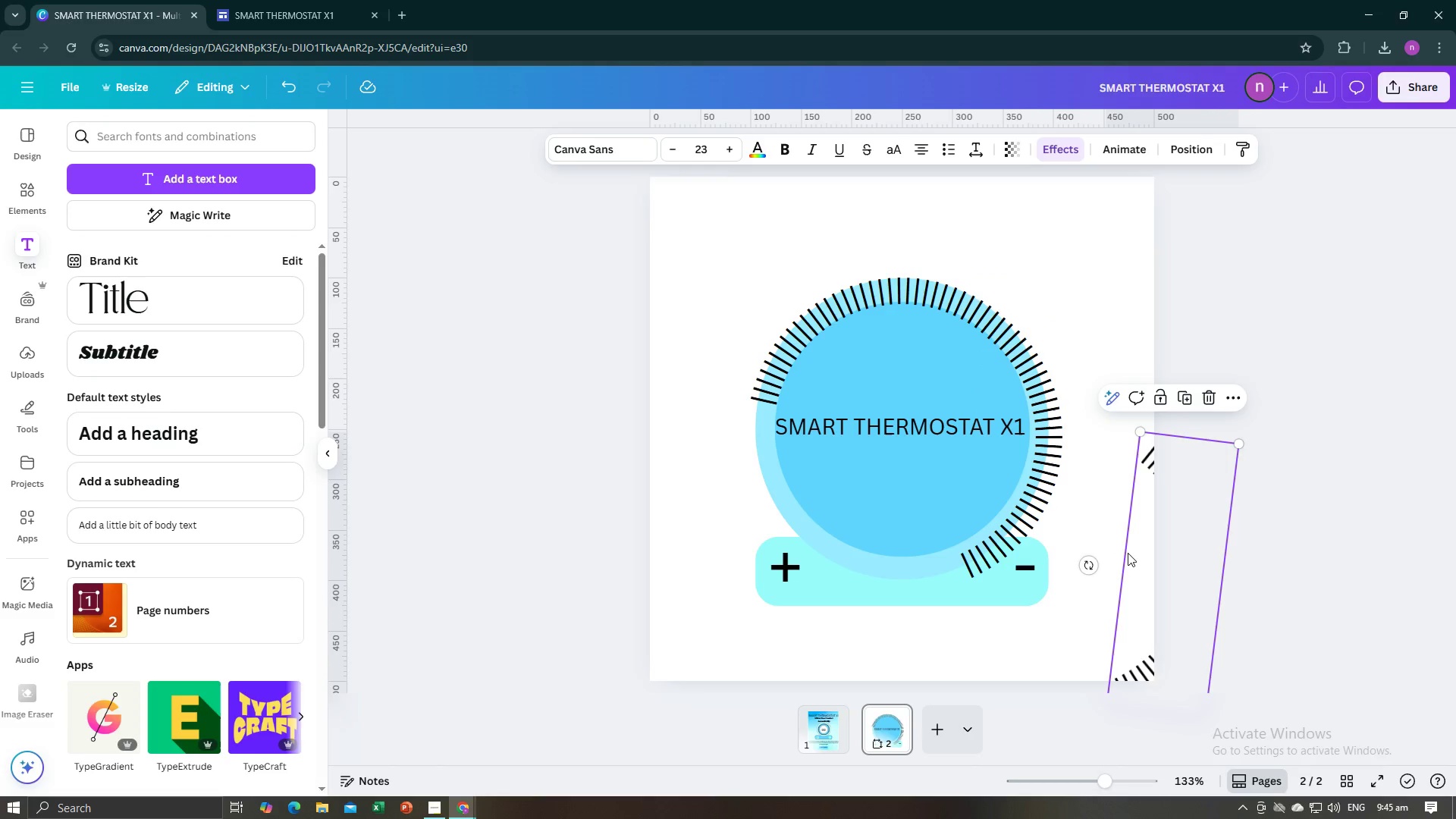 
left_click_drag(start_coordinate=[1128, 553], to_coordinate=[938, 491])
 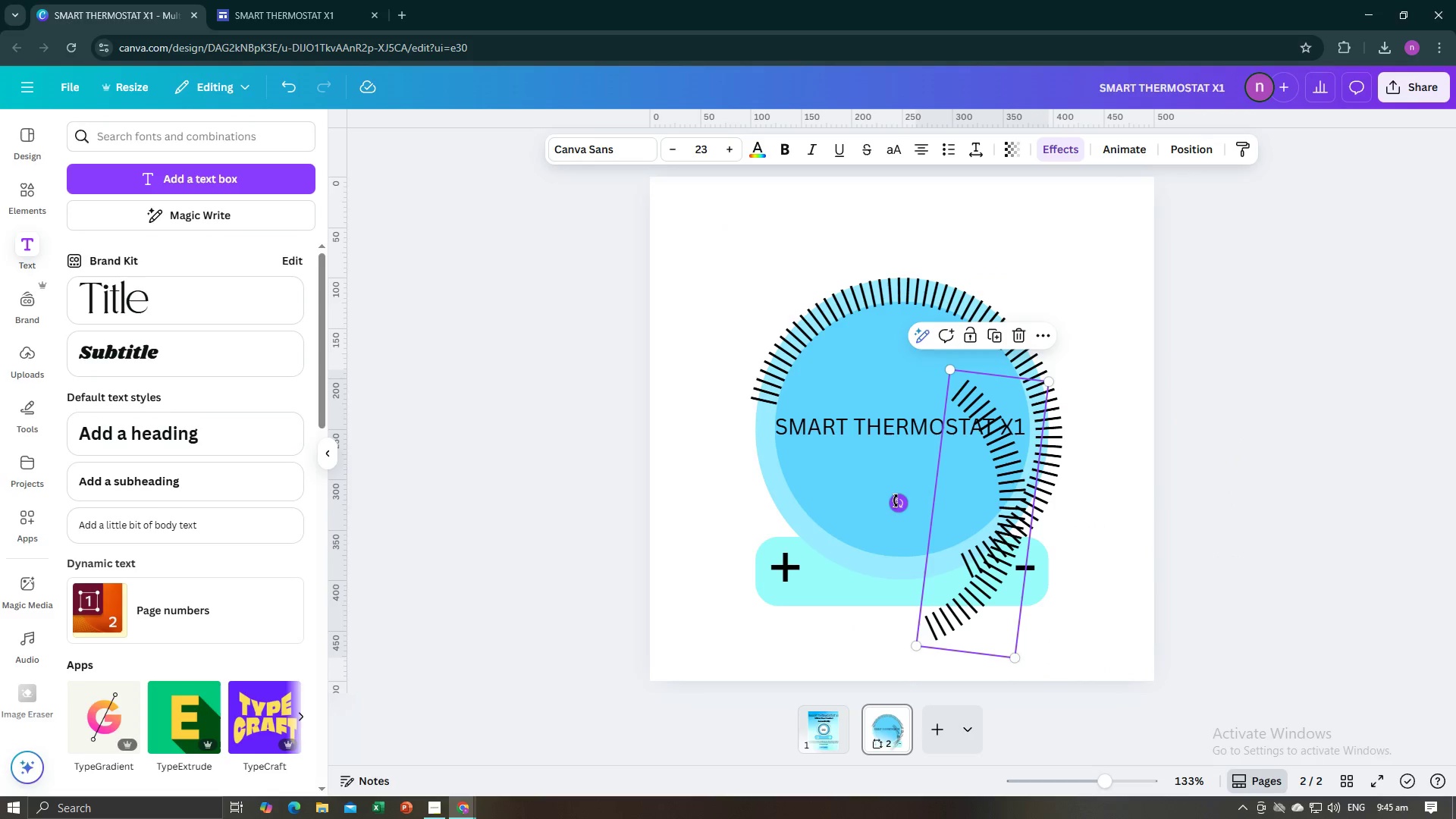 
left_click_drag(start_coordinate=[896, 503], to_coordinate=[946, 401])
 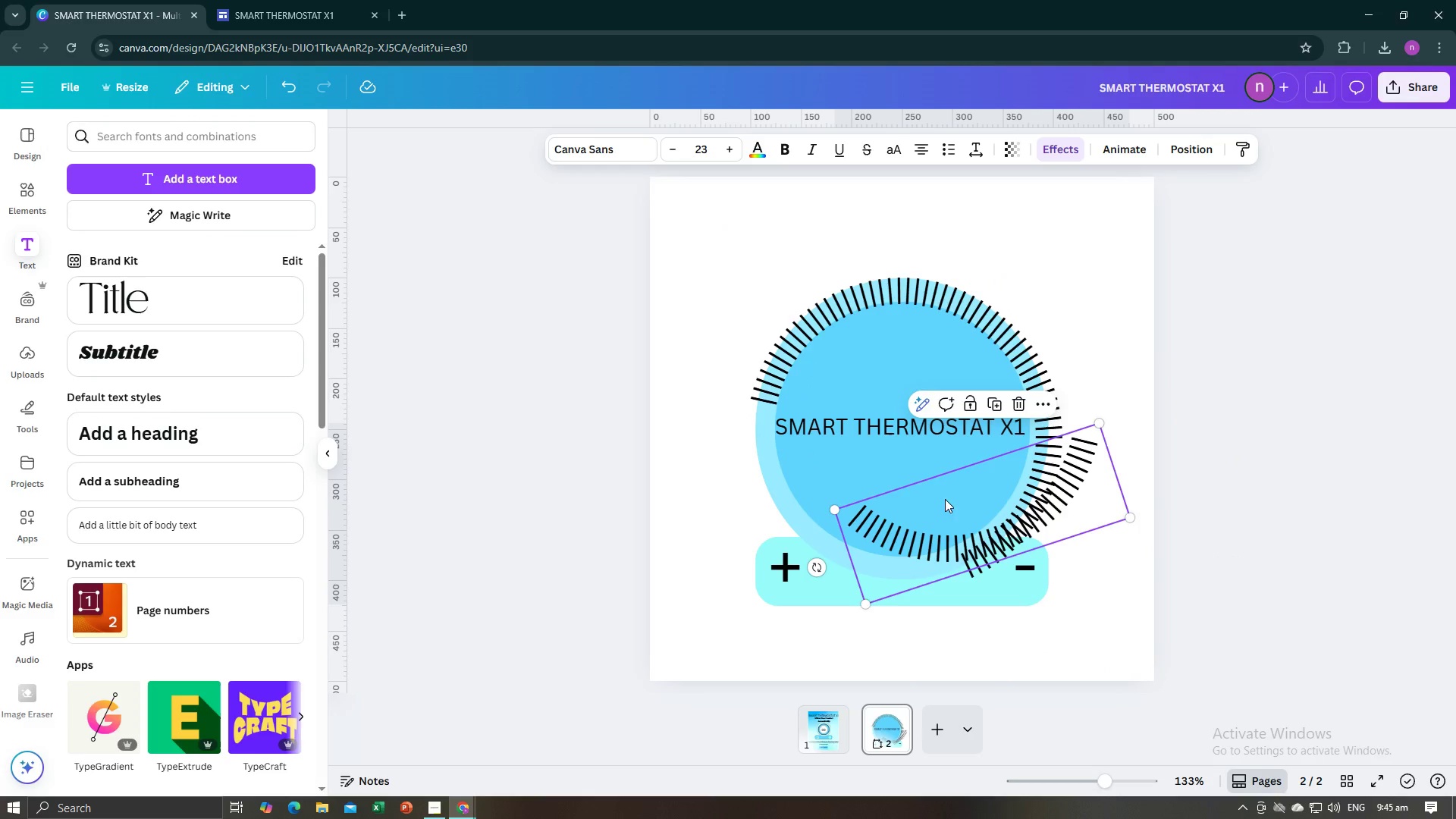 
left_click_drag(start_coordinate=[945, 499], to_coordinate=[860, 507])
 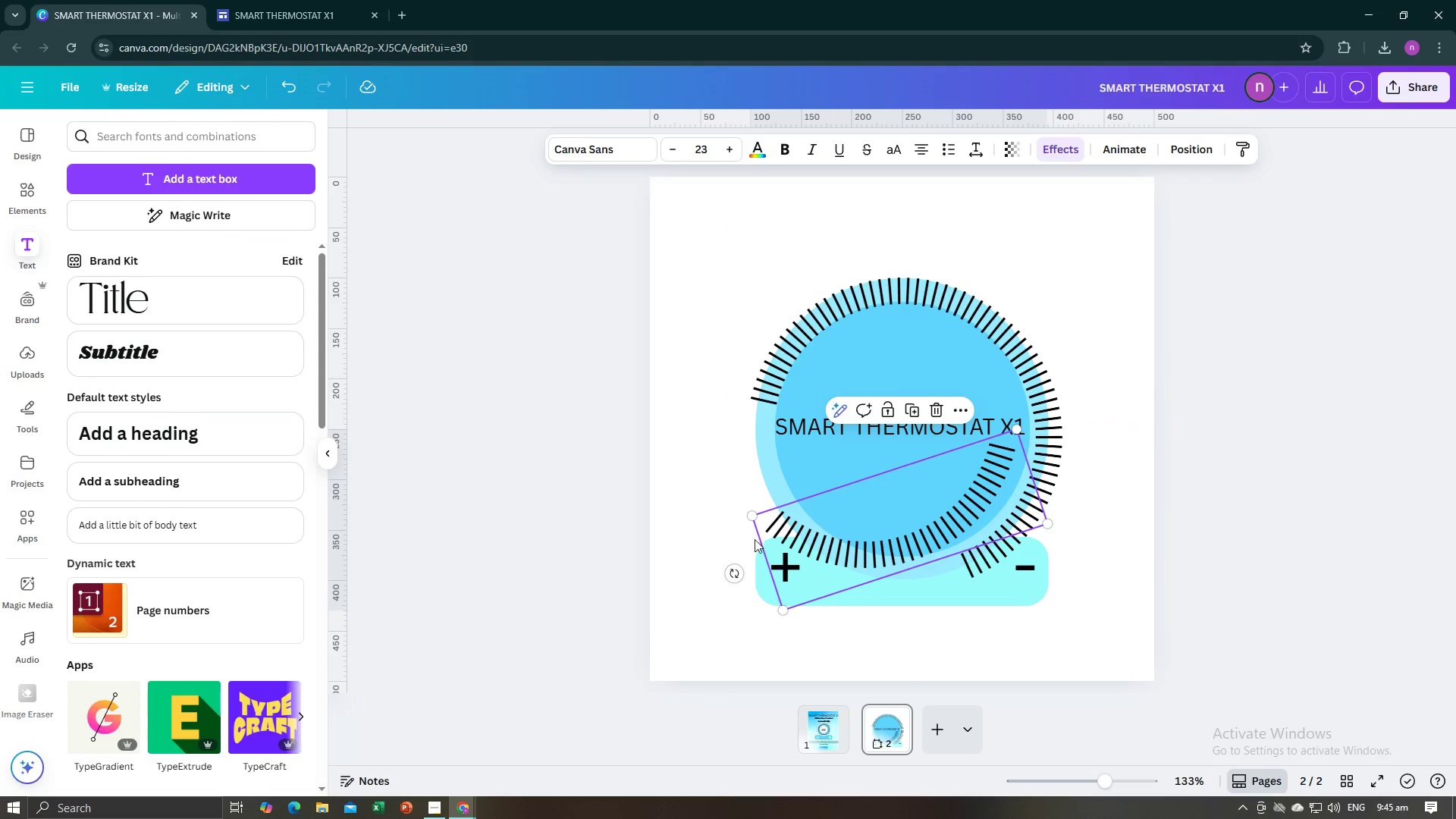 
left_click_drag(start_coordinate=[734, 577], to_coordinate=[748, 472])
 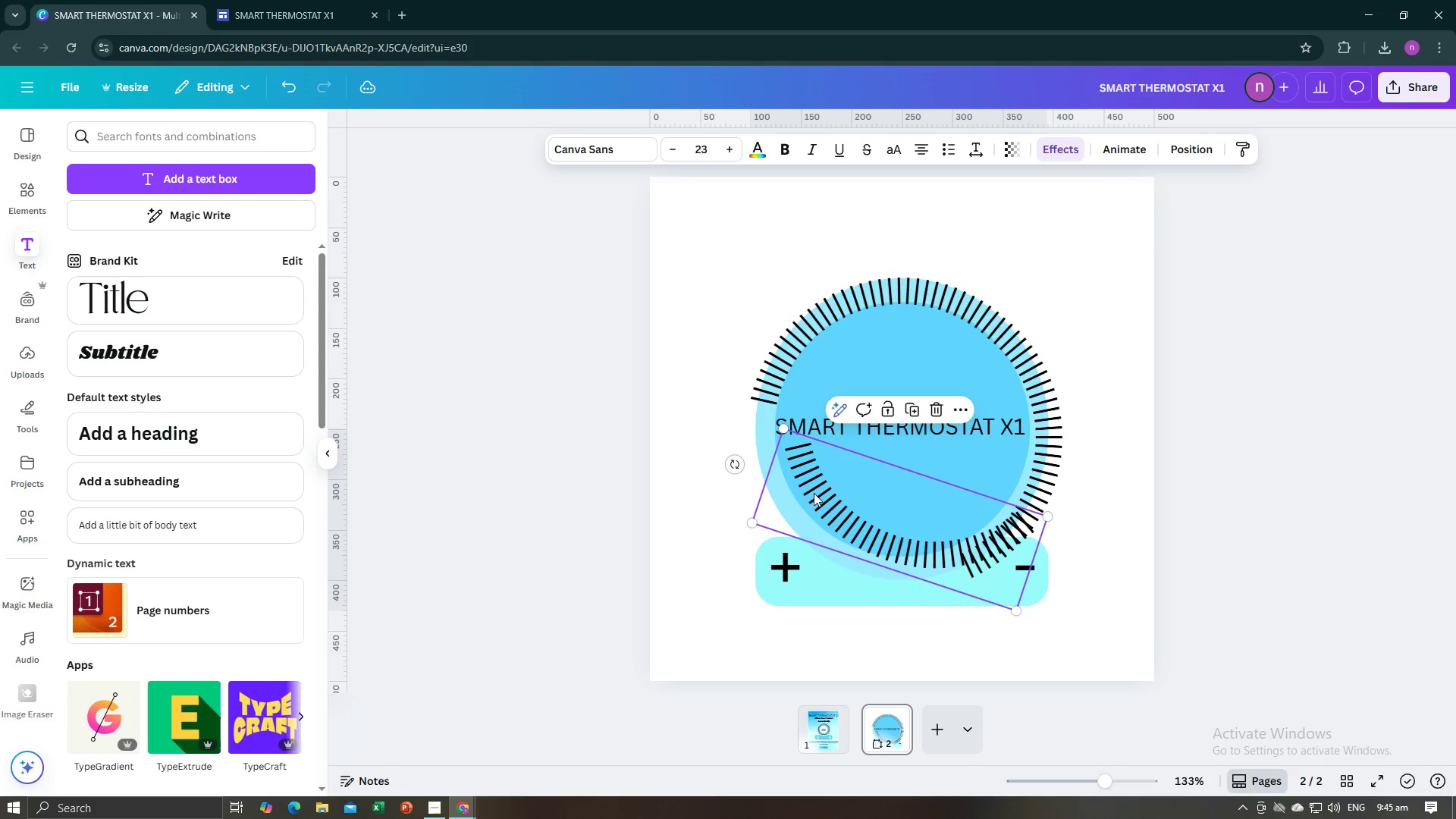 
left_click_drag(start_coordinate=[818, 495], to_coordinate=[783, 468])
 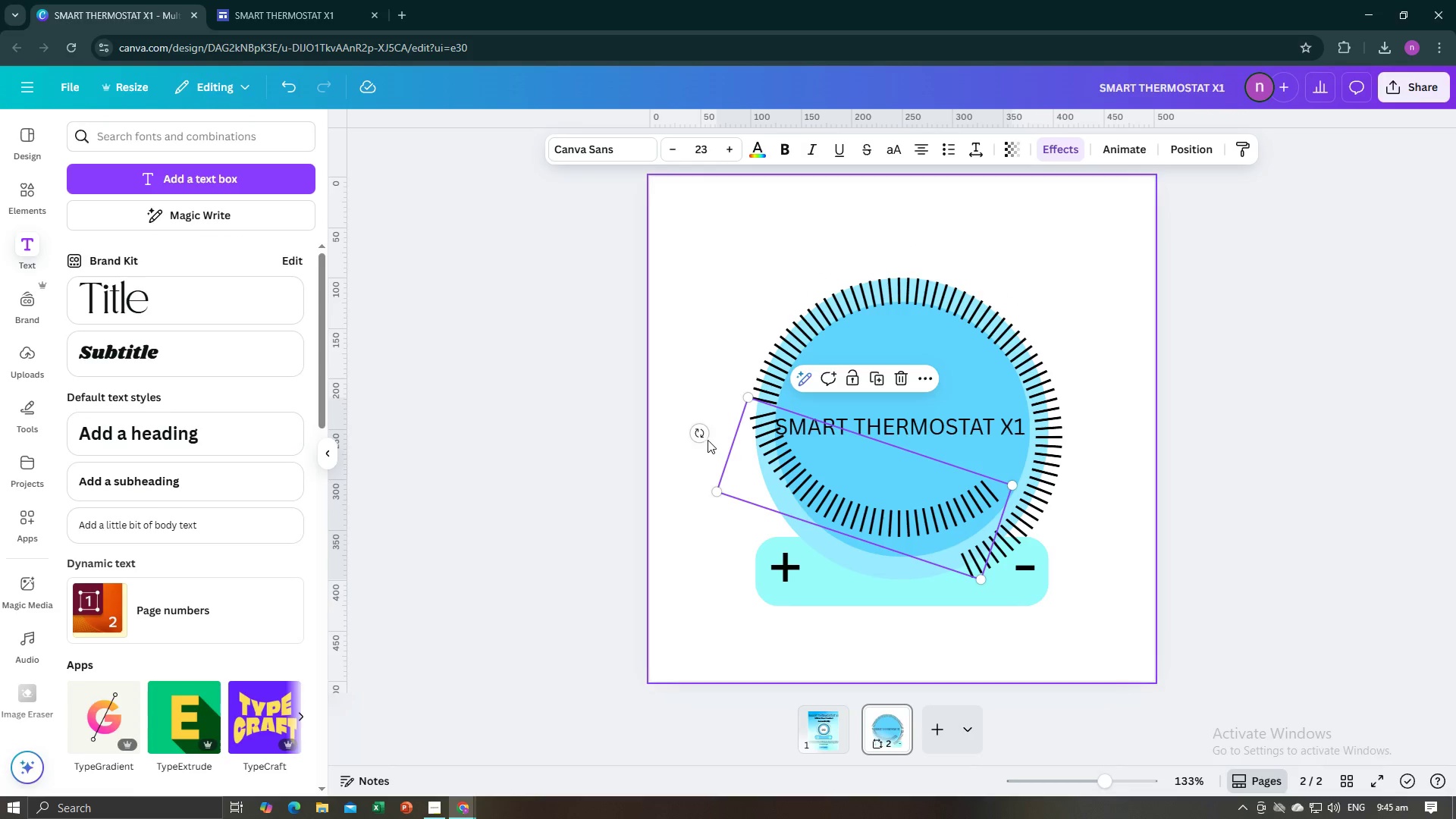 
left_click_drag(start_coordinate=[705, 436], to_coordinate=[701, 420])
 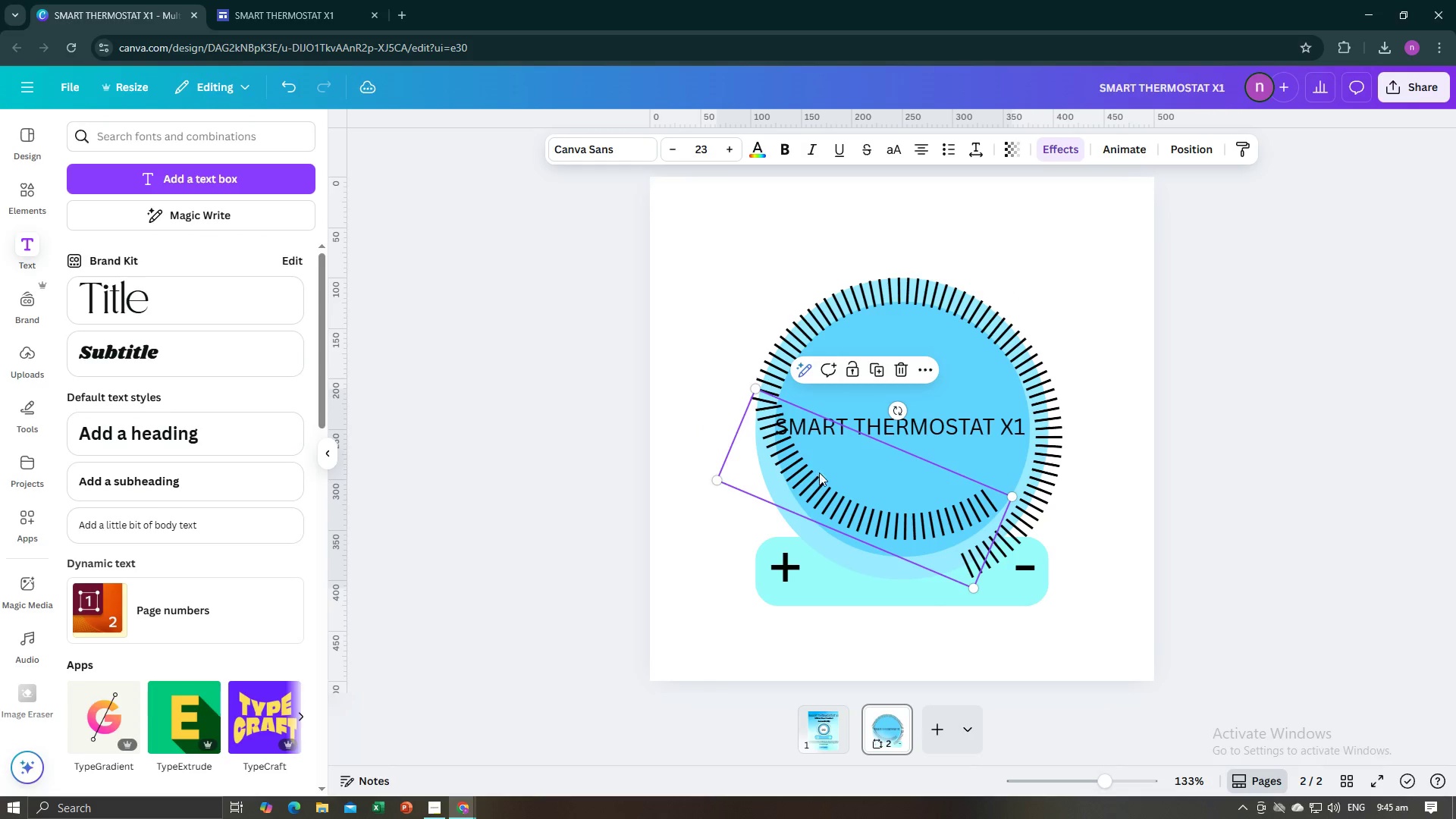 
left_click_drag(start_coordinate=[822, 476], to_coordinate=[805, 522])
 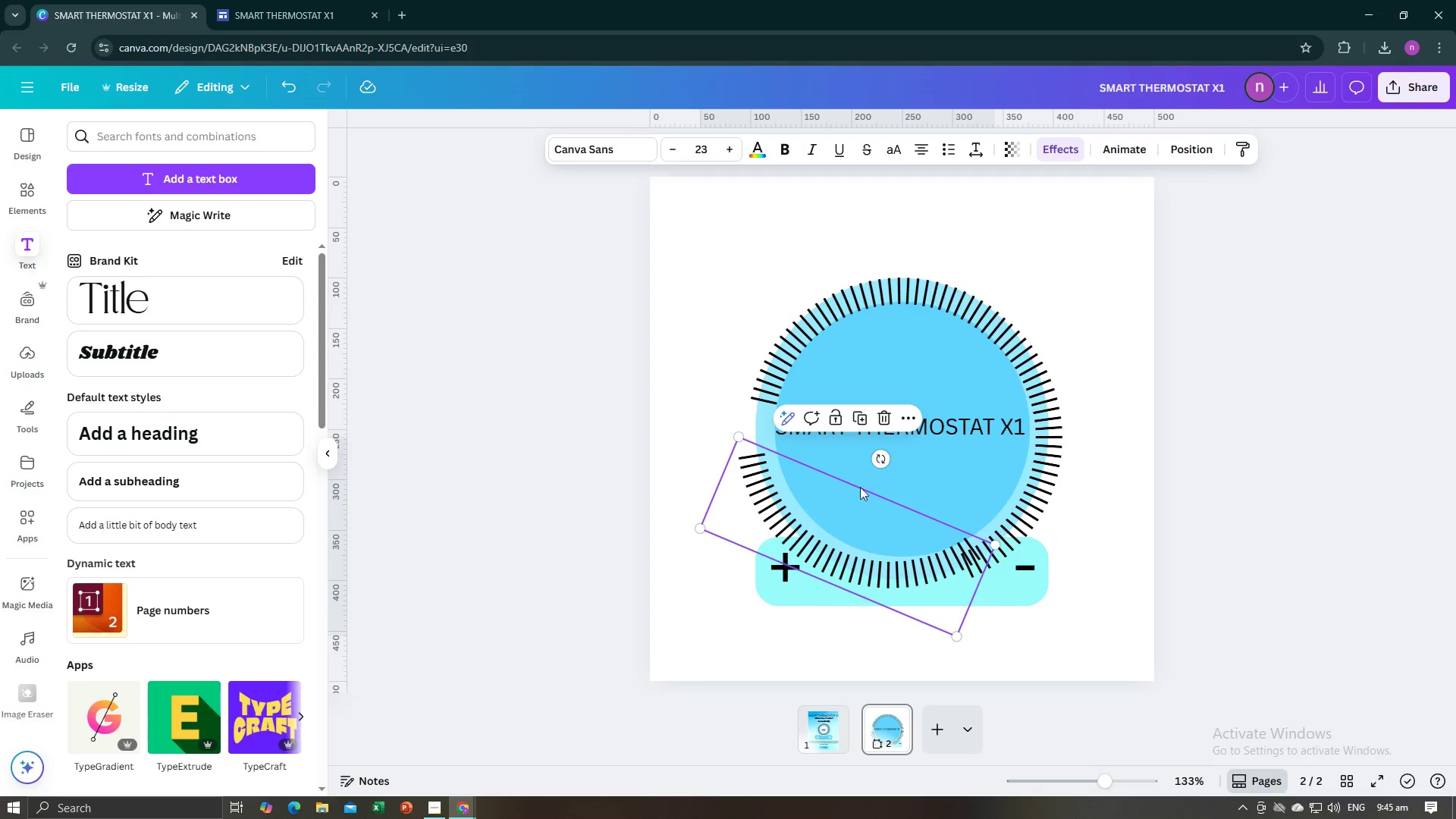 
left_click_drag(start_coordinate=[877, 462], to_coordinate=[888, 474])
 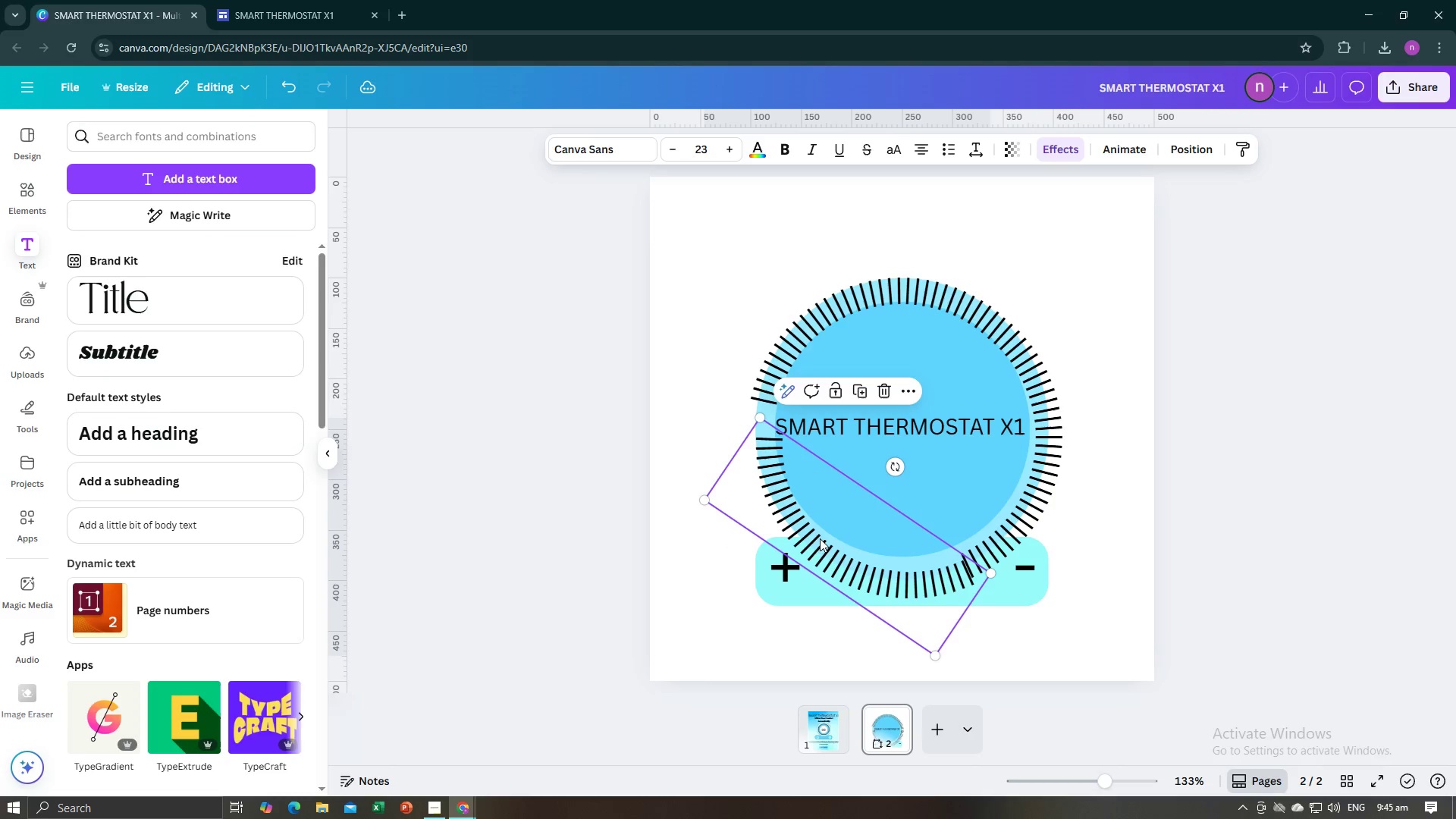 
left_click_drag(start_coordinate=[820, 538], to_coordinate=[808, 528])
 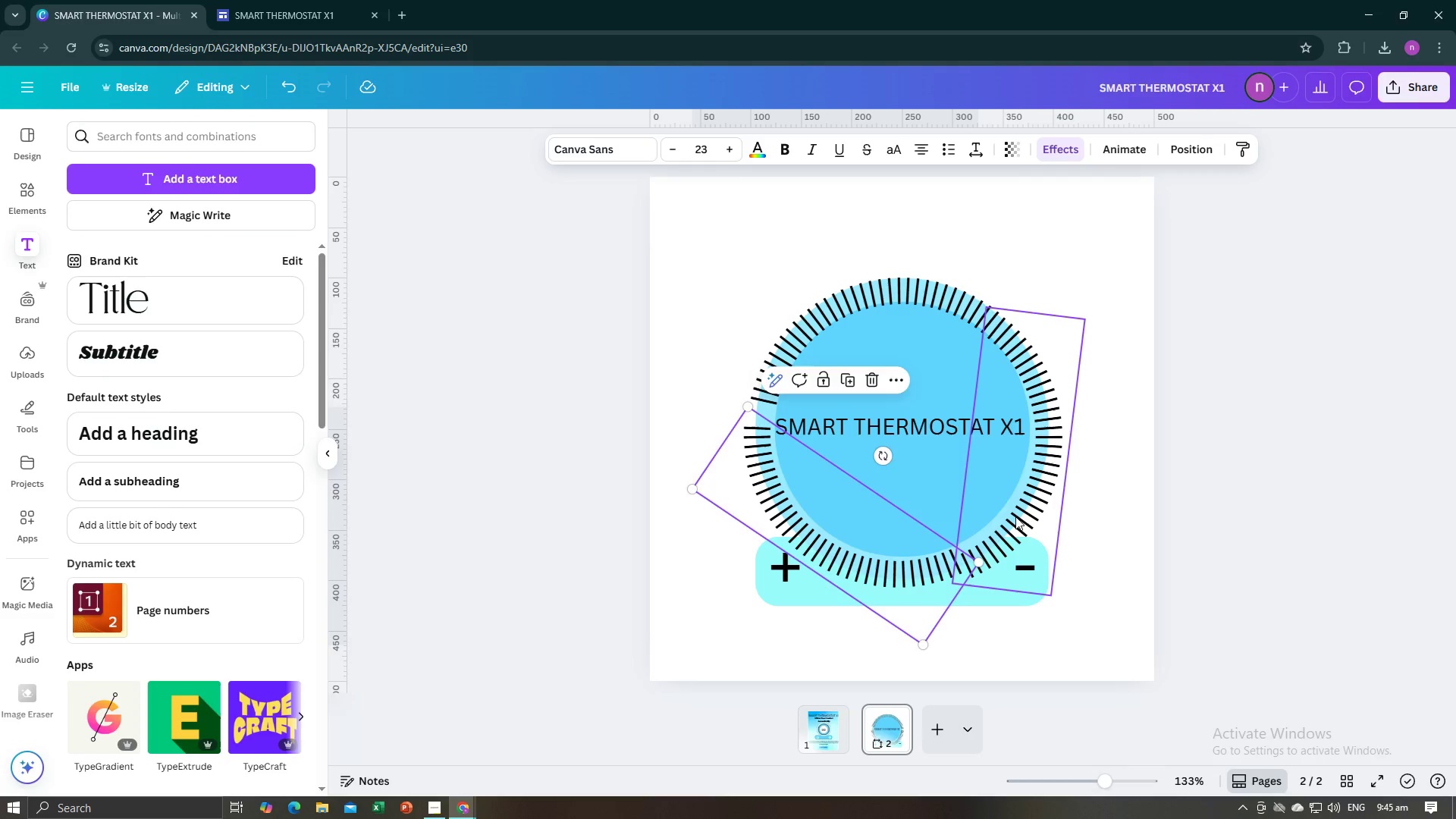 
left_click([1015, 516])
 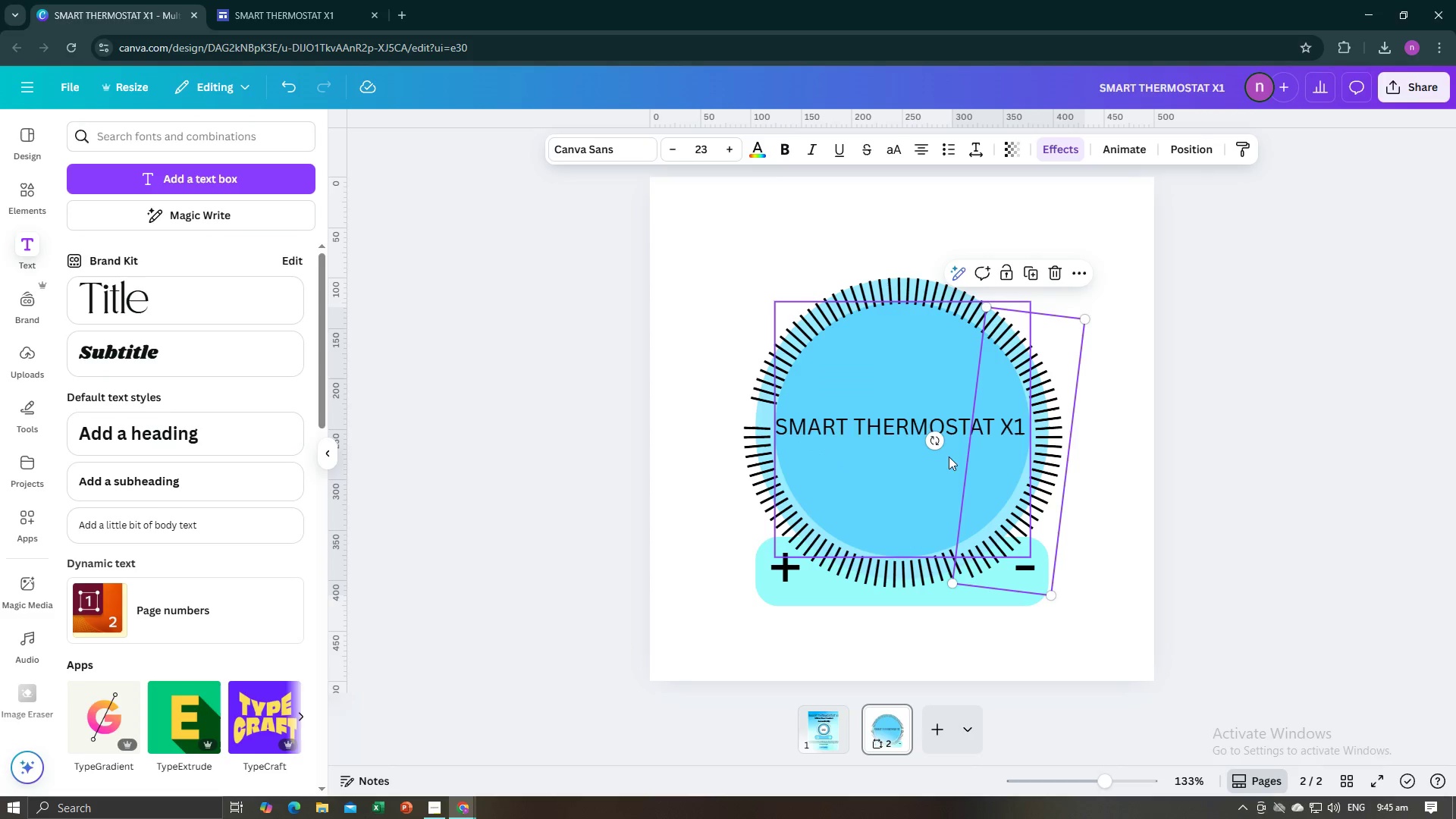 
left_click_drag(start_coordinate=[937, 447], to_coordinate=[930, 444])
 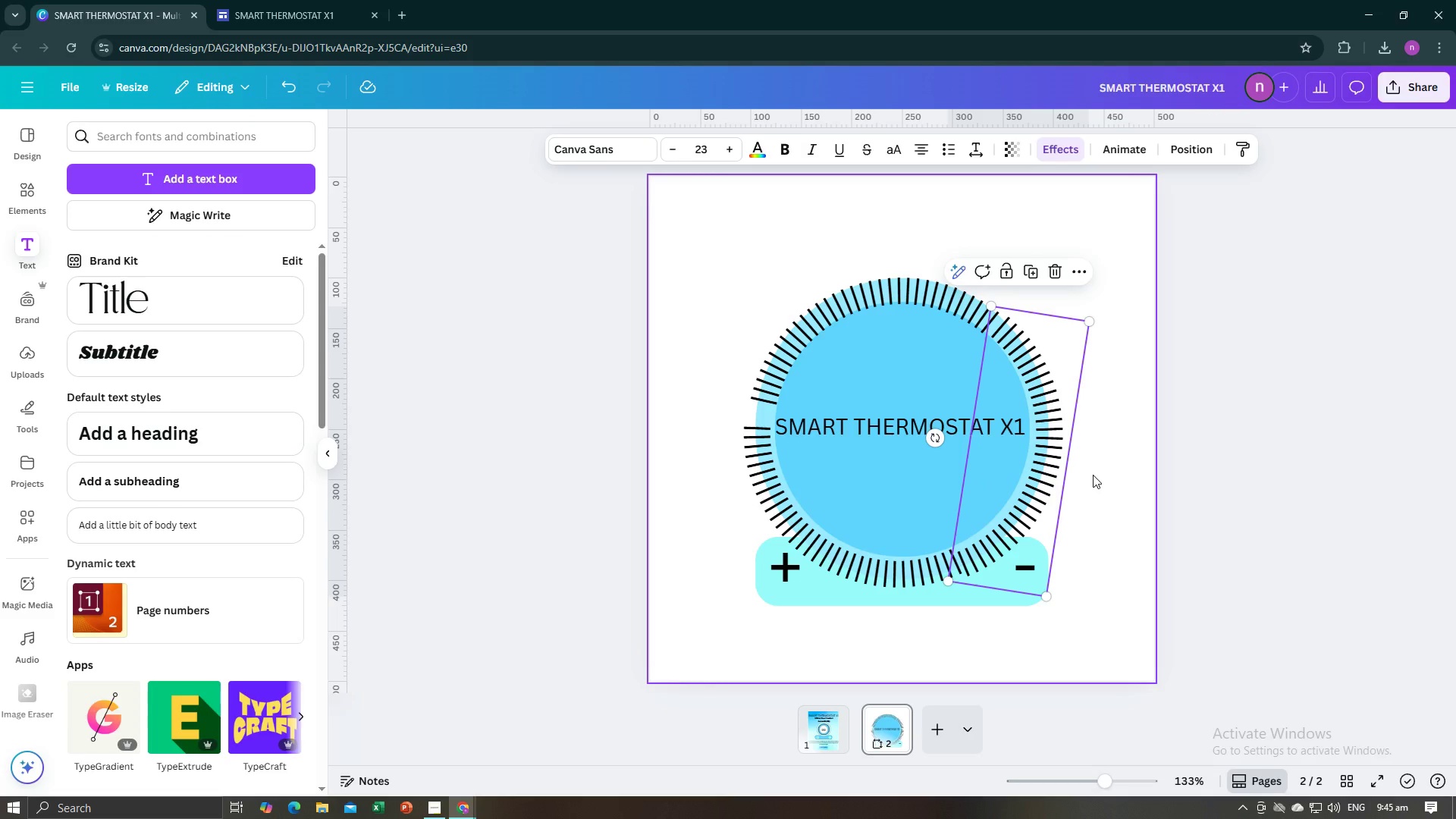 
left_click([1093, 475])
 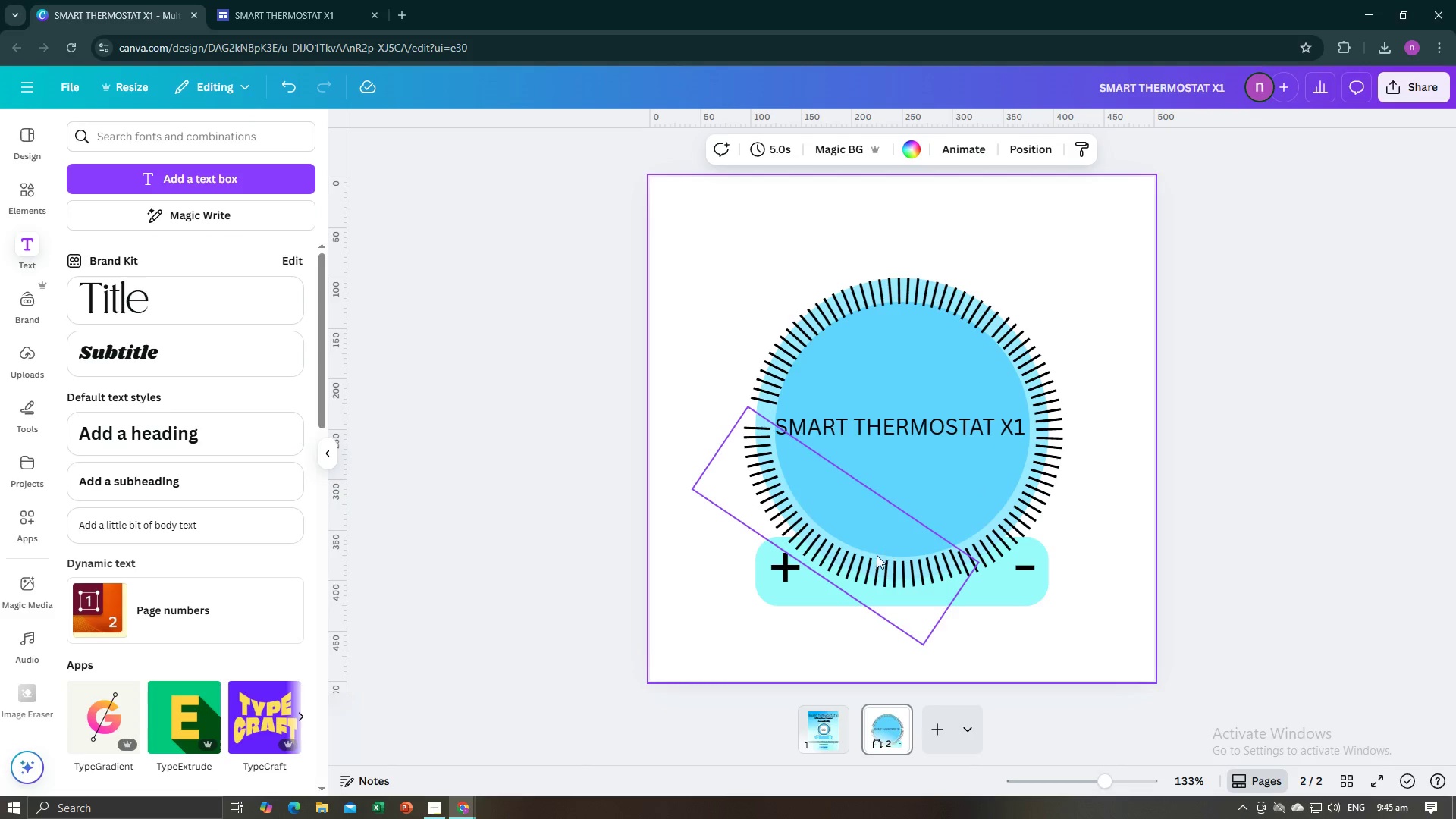 
left_click([876, 556])
 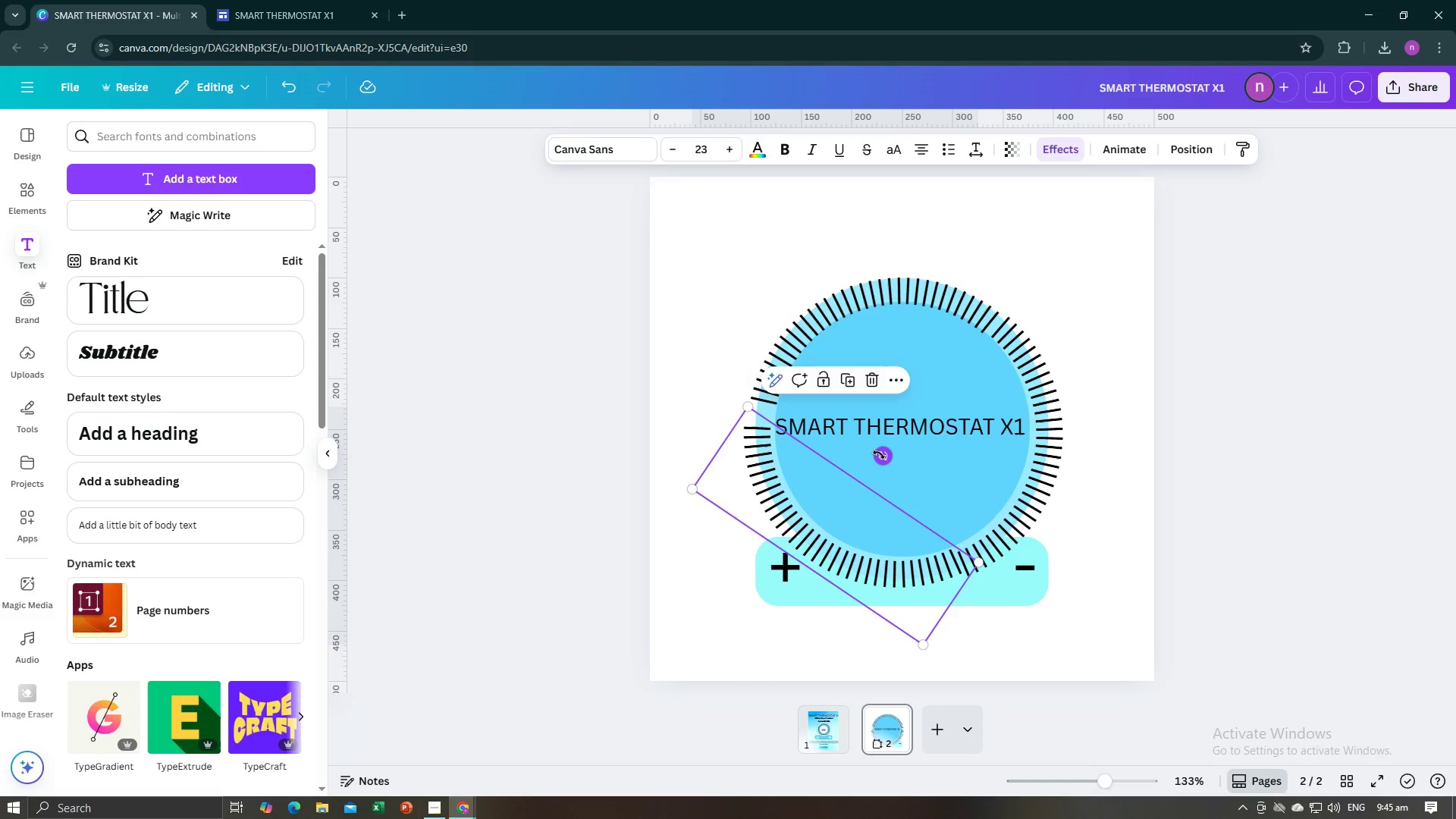 
left_click_drag(start_coordinate=[880, 453], to_coordinate=[885, 457])
 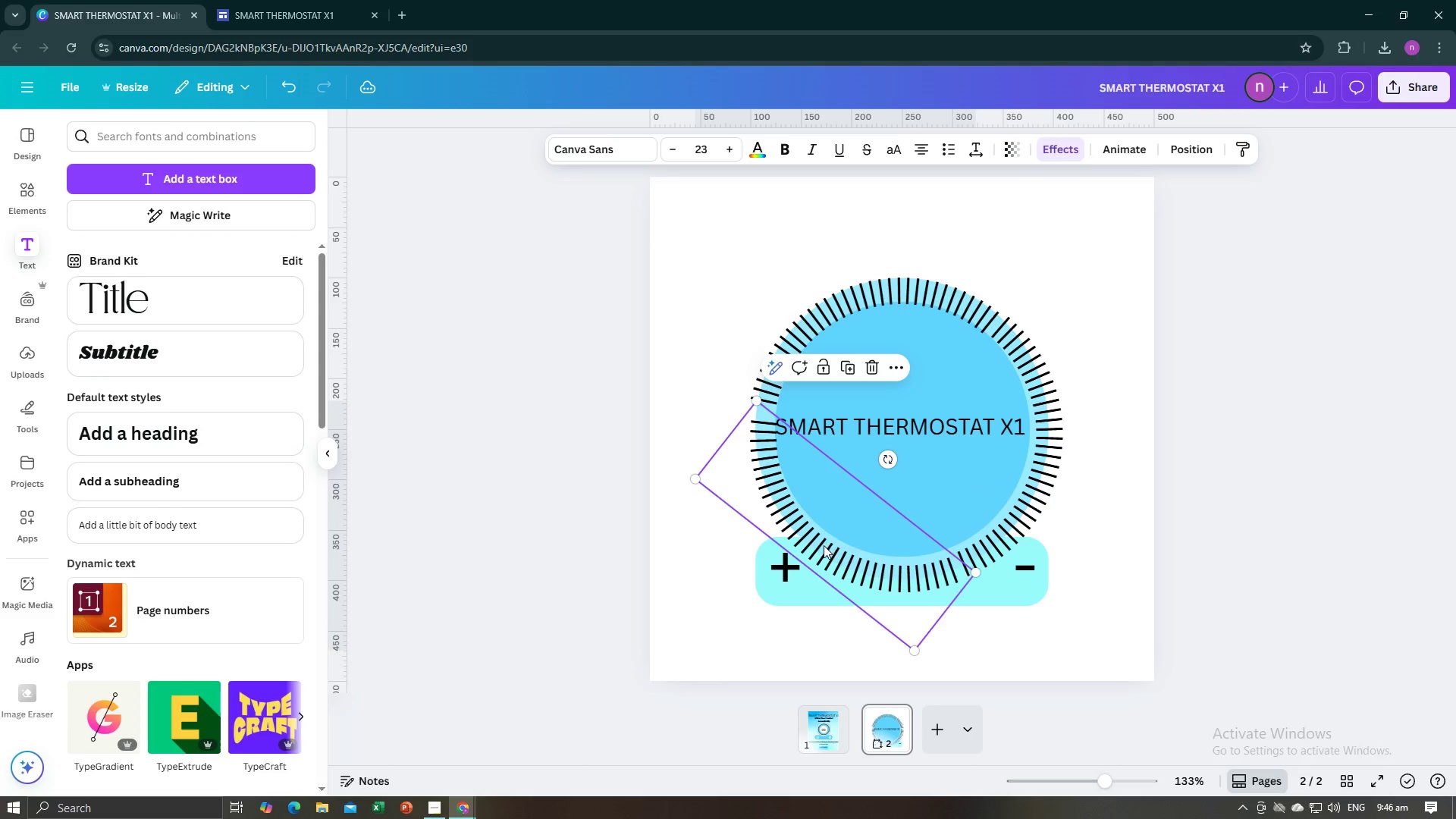 
left_click_drag(start_coordinate=[821, 549], to_coordinate=[823, 544])
 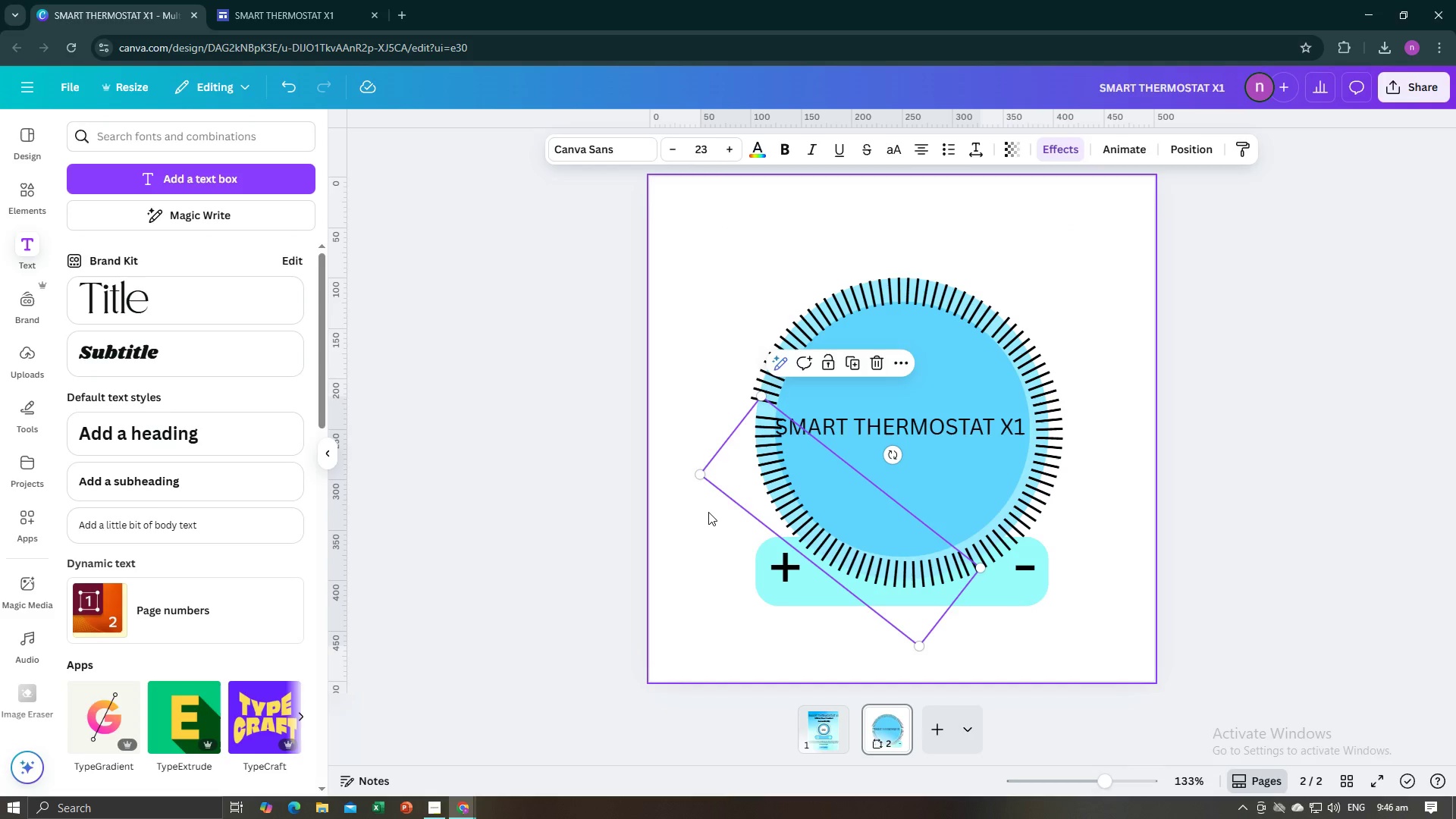 
left_click([708, 512])
 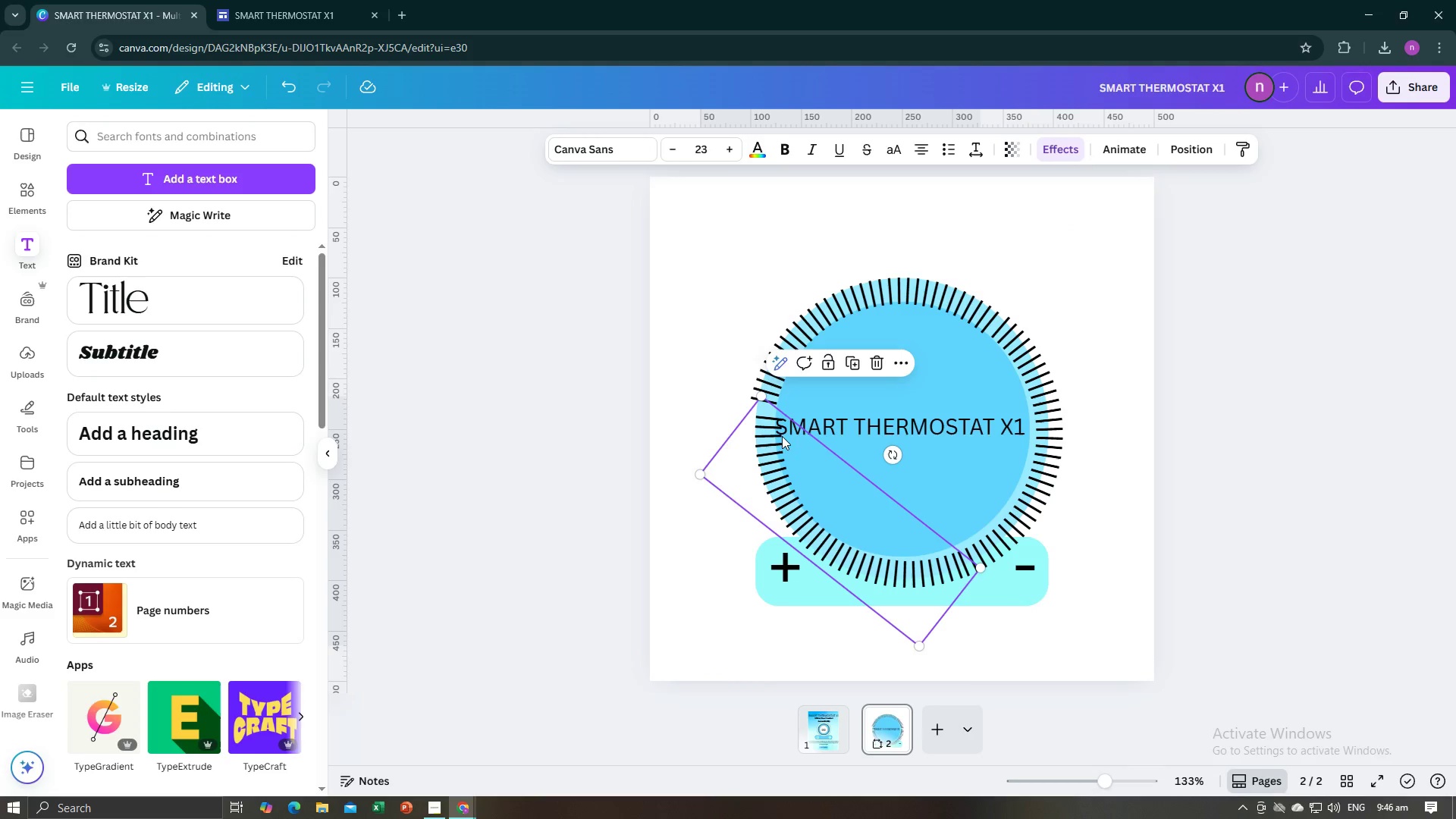 
double_click([782, 436])
 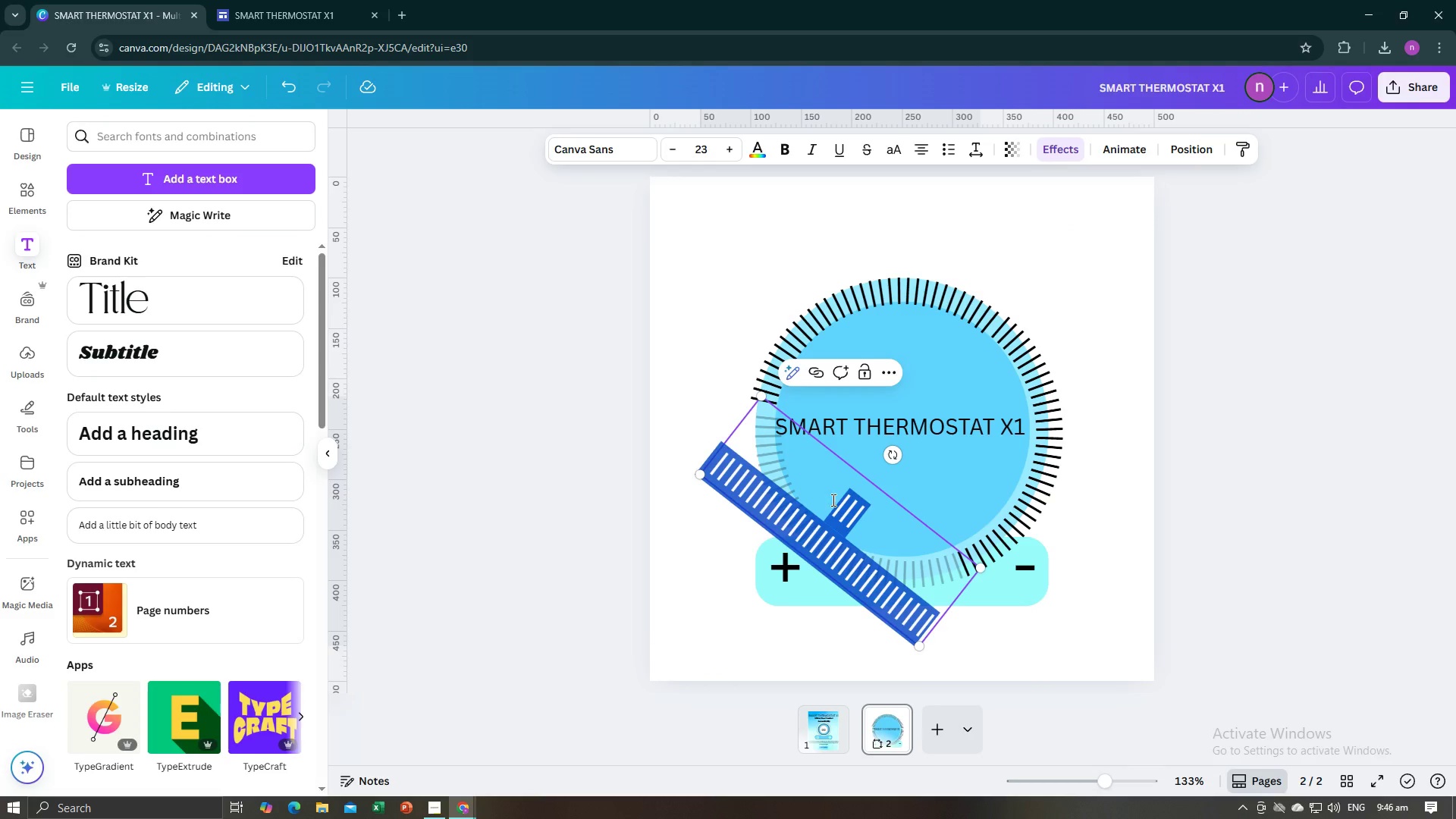 
left_click([832, 500])
 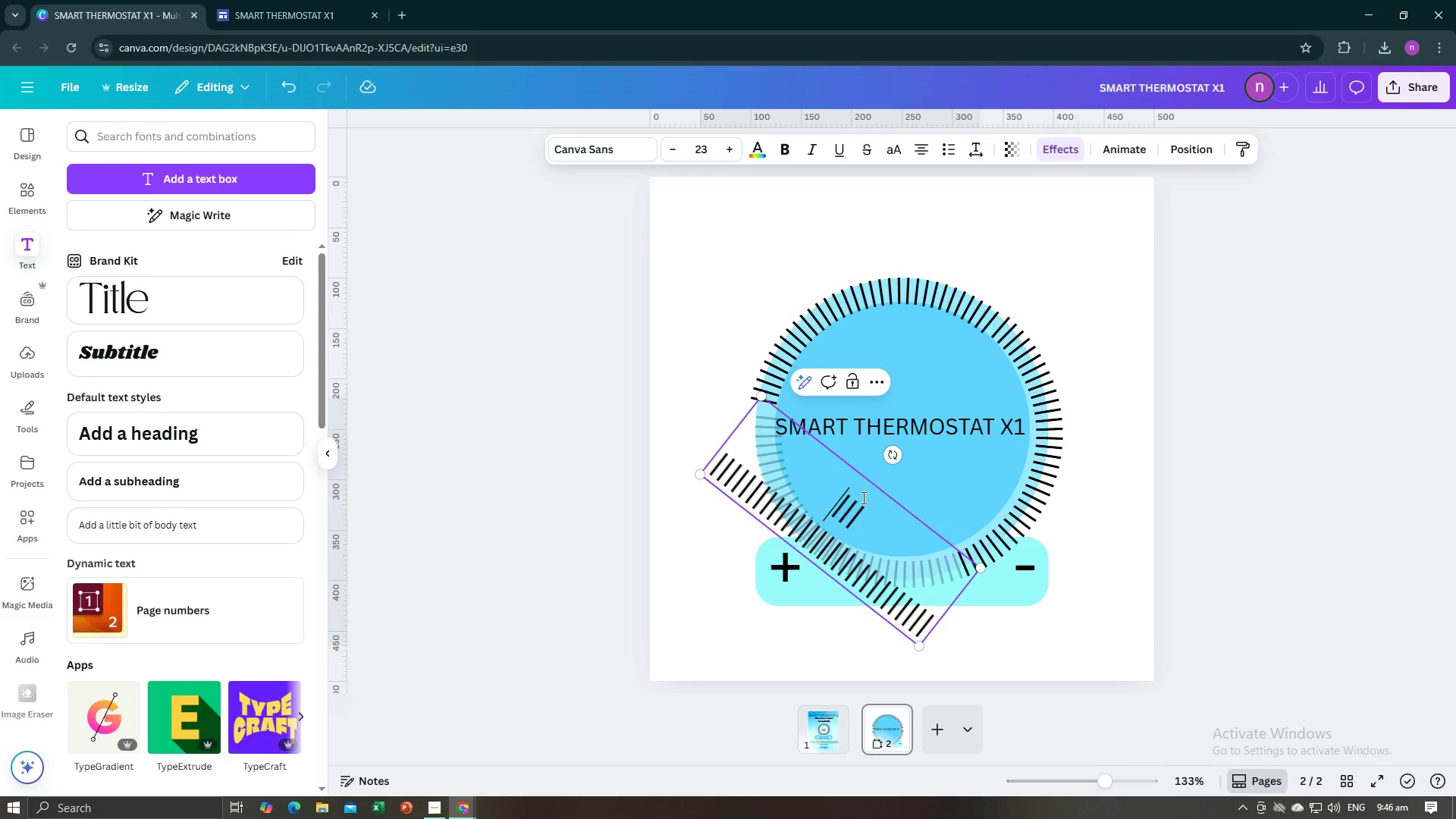 
key(Shift+Backslash)
 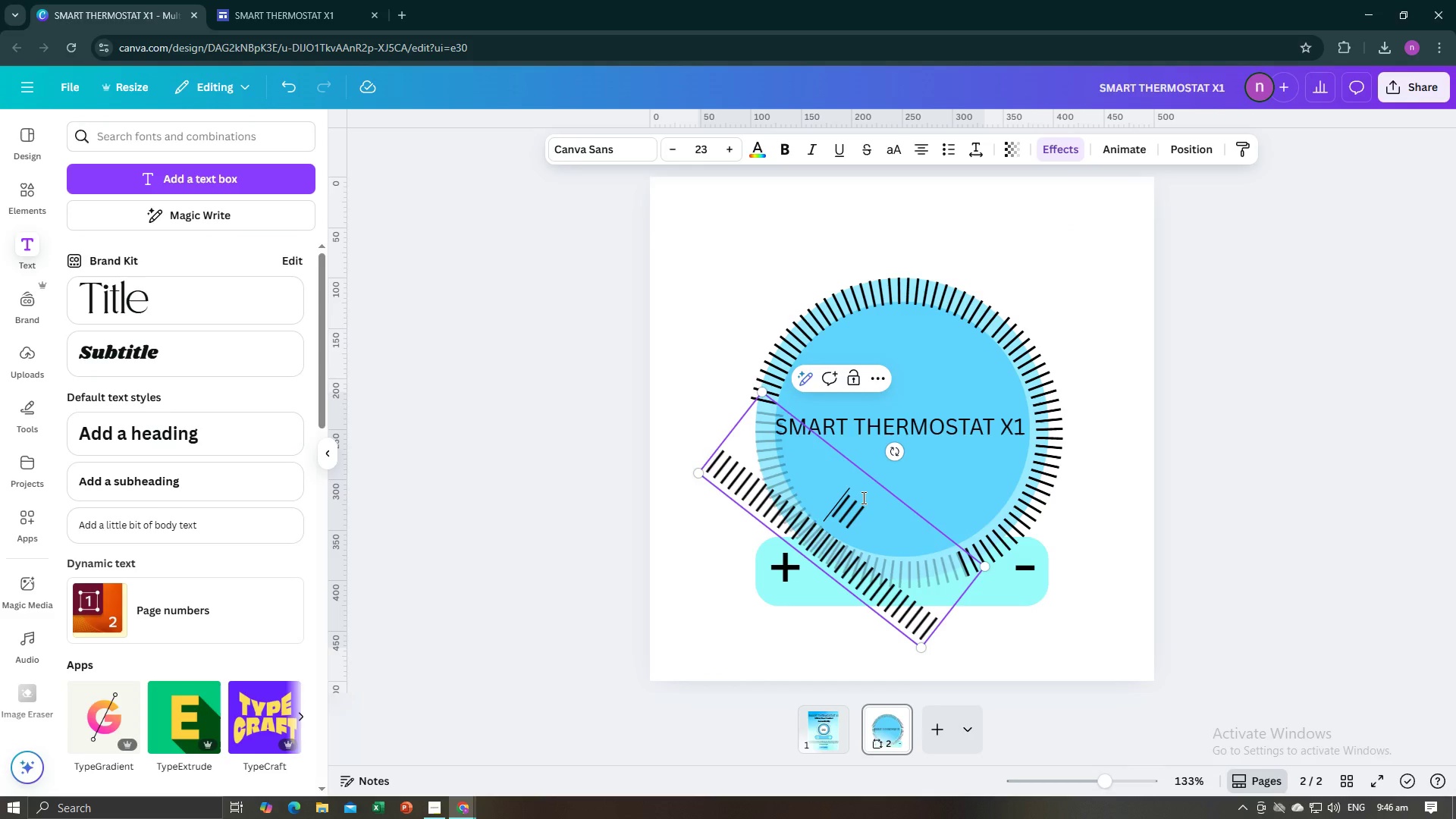 
key(Shift+Backslash)
 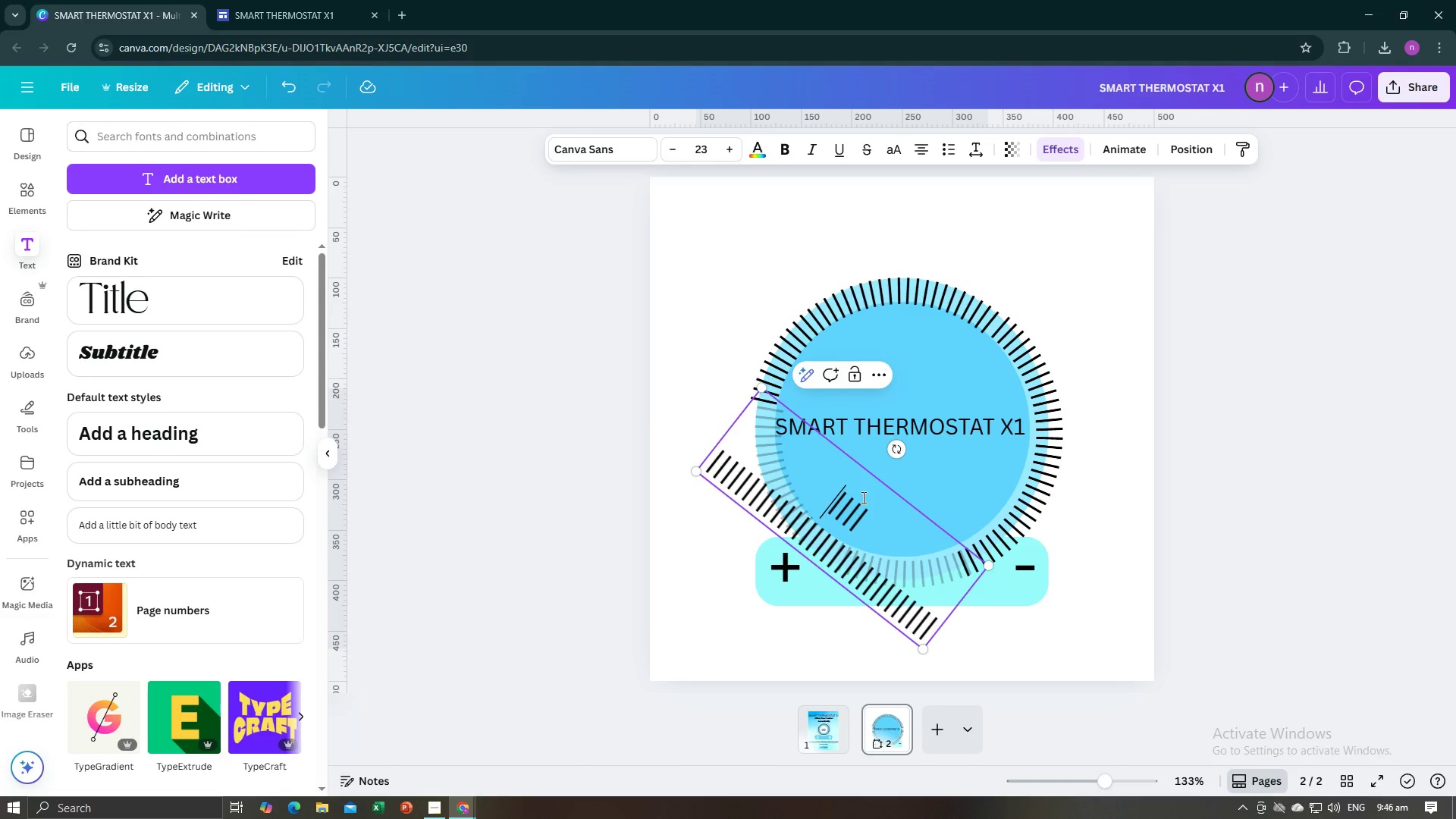 
key(Shift+Backslash)
 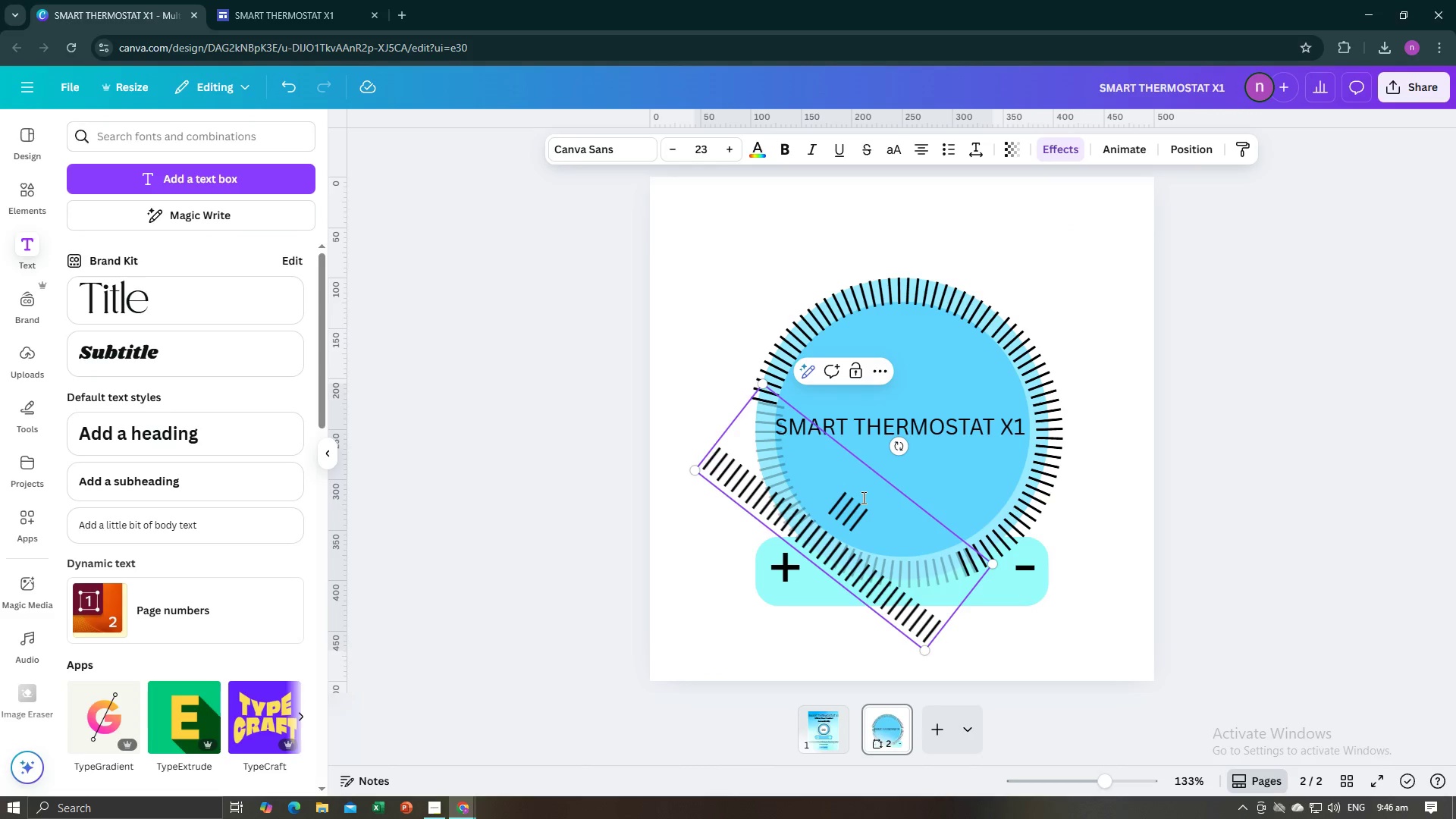 
left_click([698, 573])
 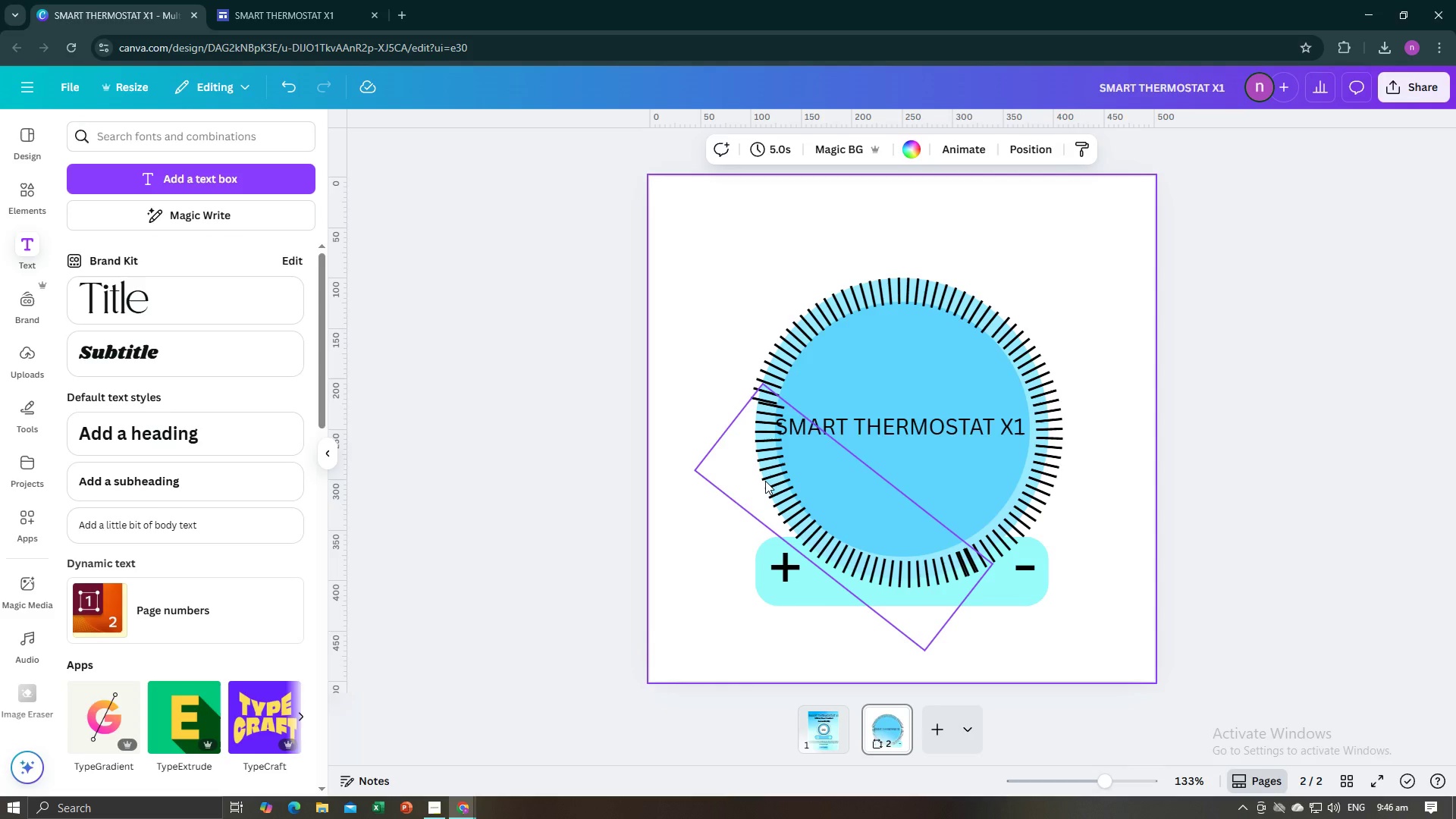 
left_click([765, 481])
 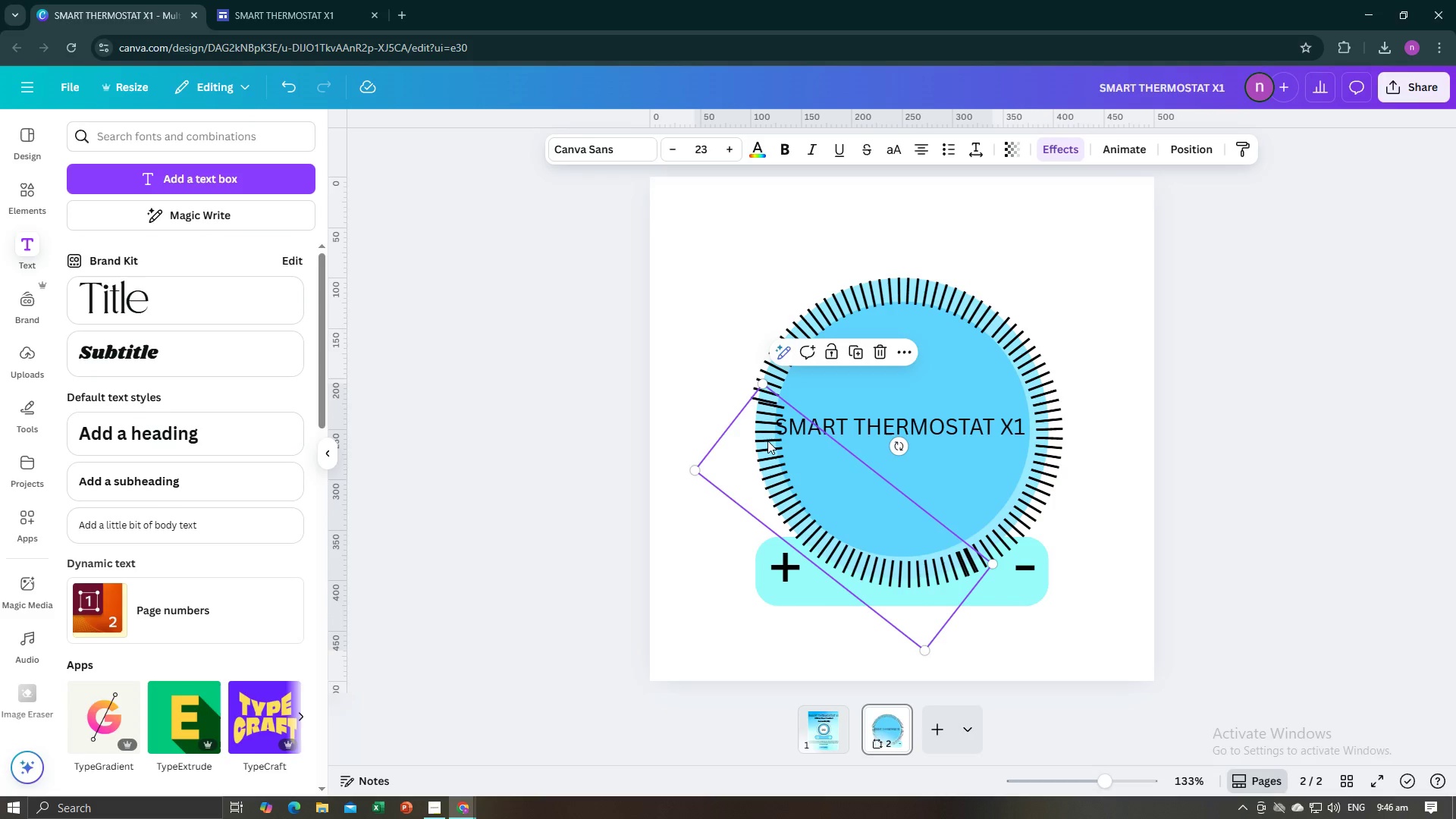 
double_click([767, 441])
 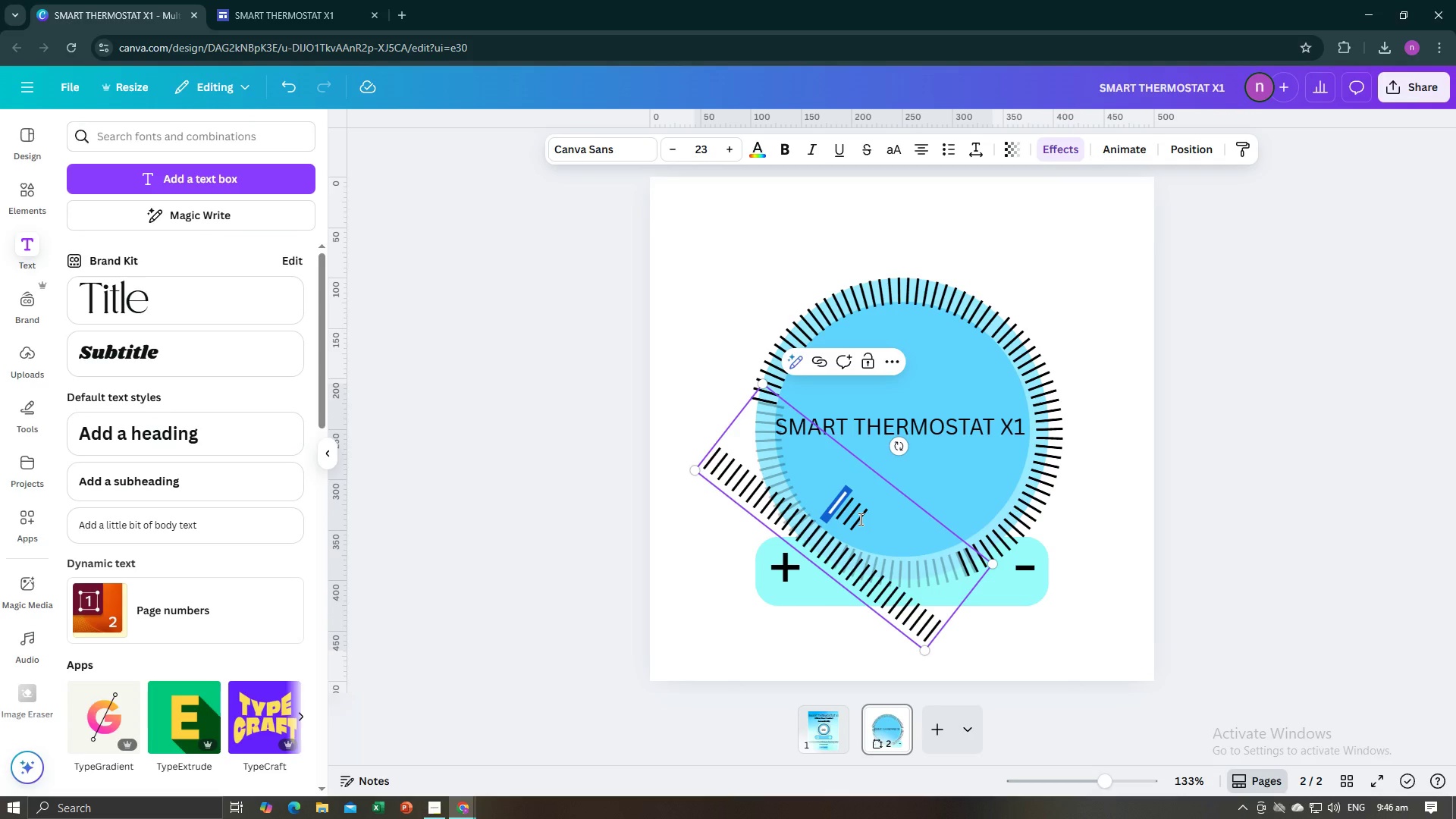 
key(Backspace)
 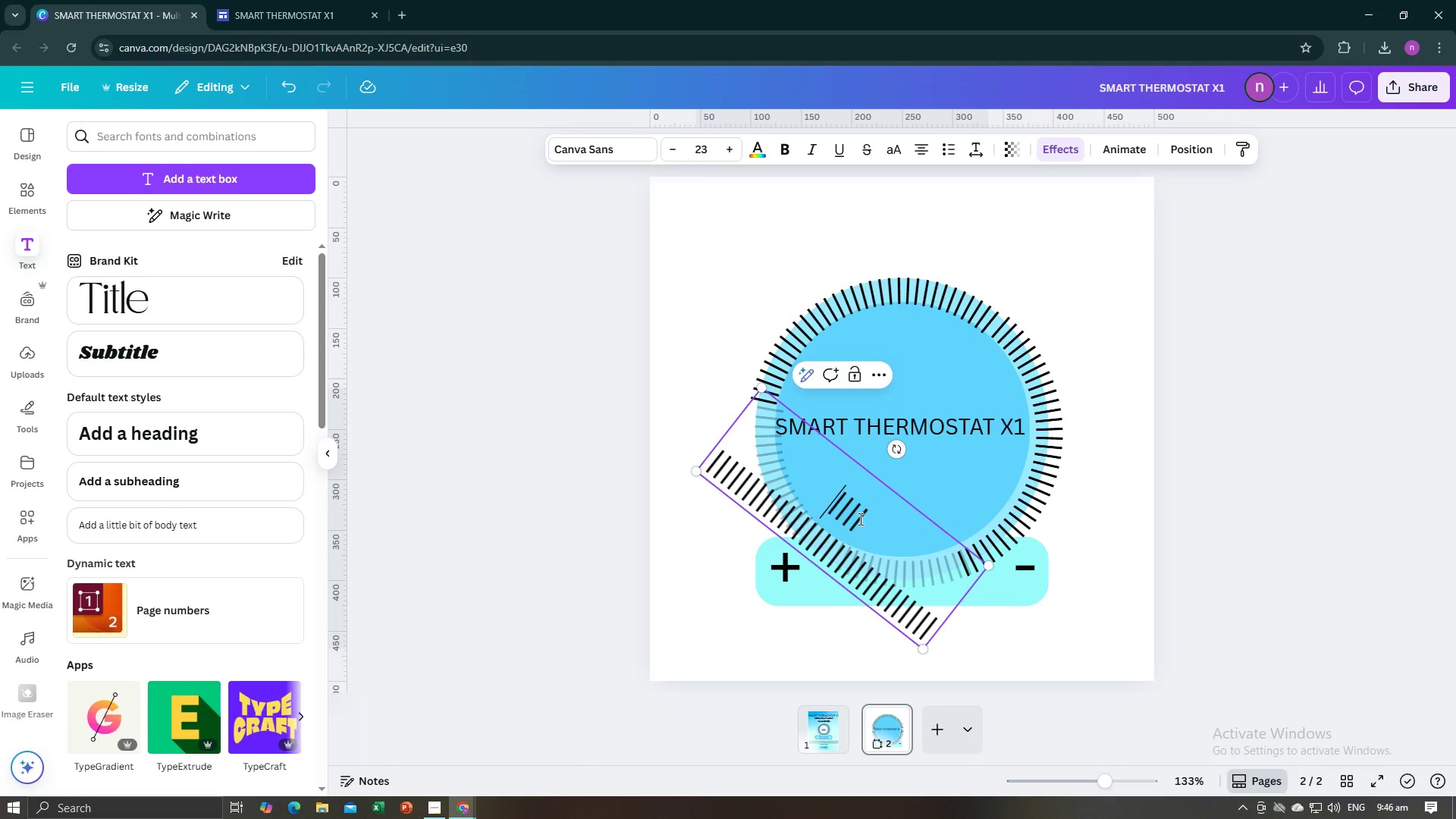 
key(Backspace)
 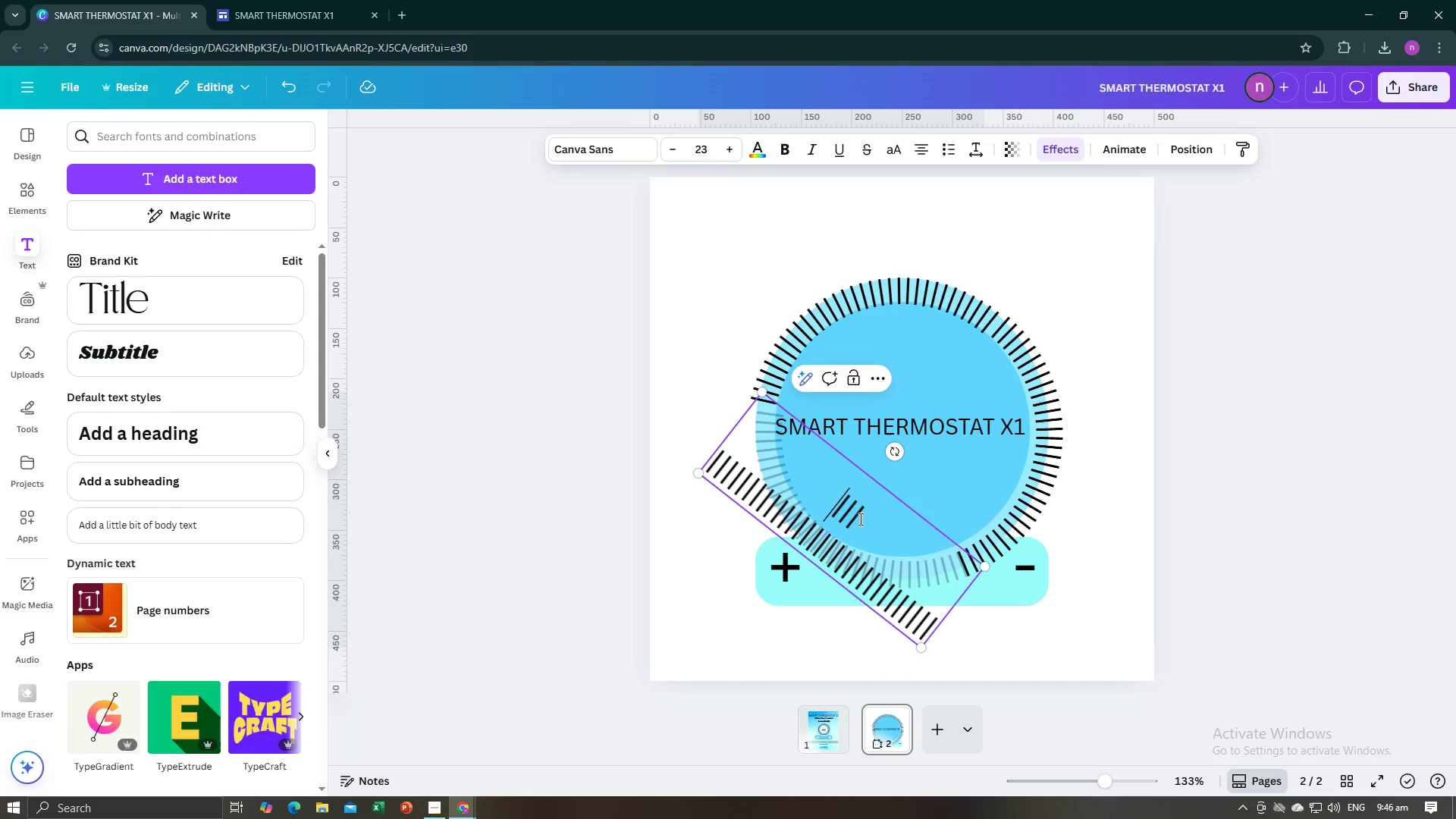 
key(Backspace)
 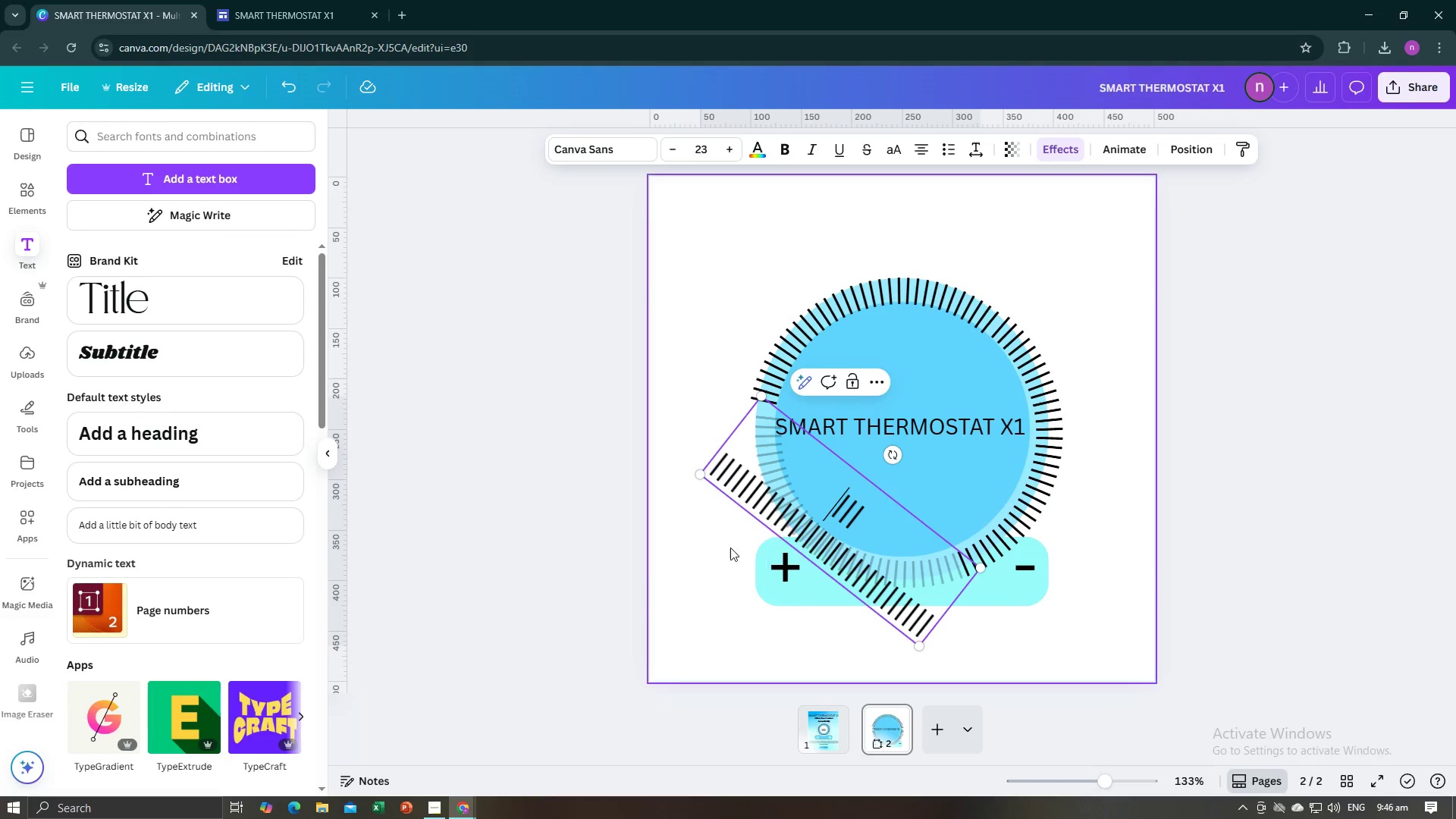 
left_click([700, 553])
 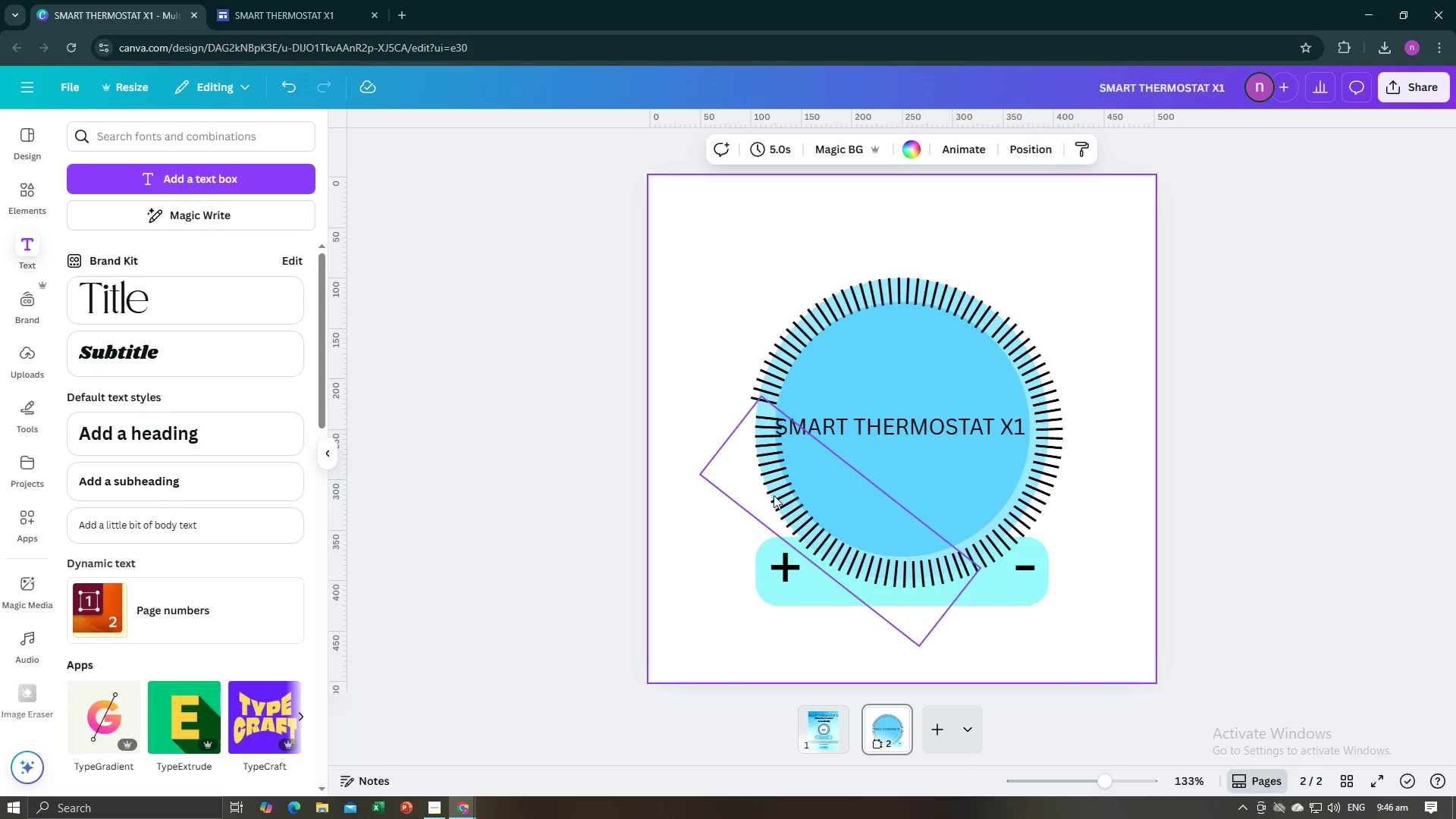 
double_click([774, 495])
 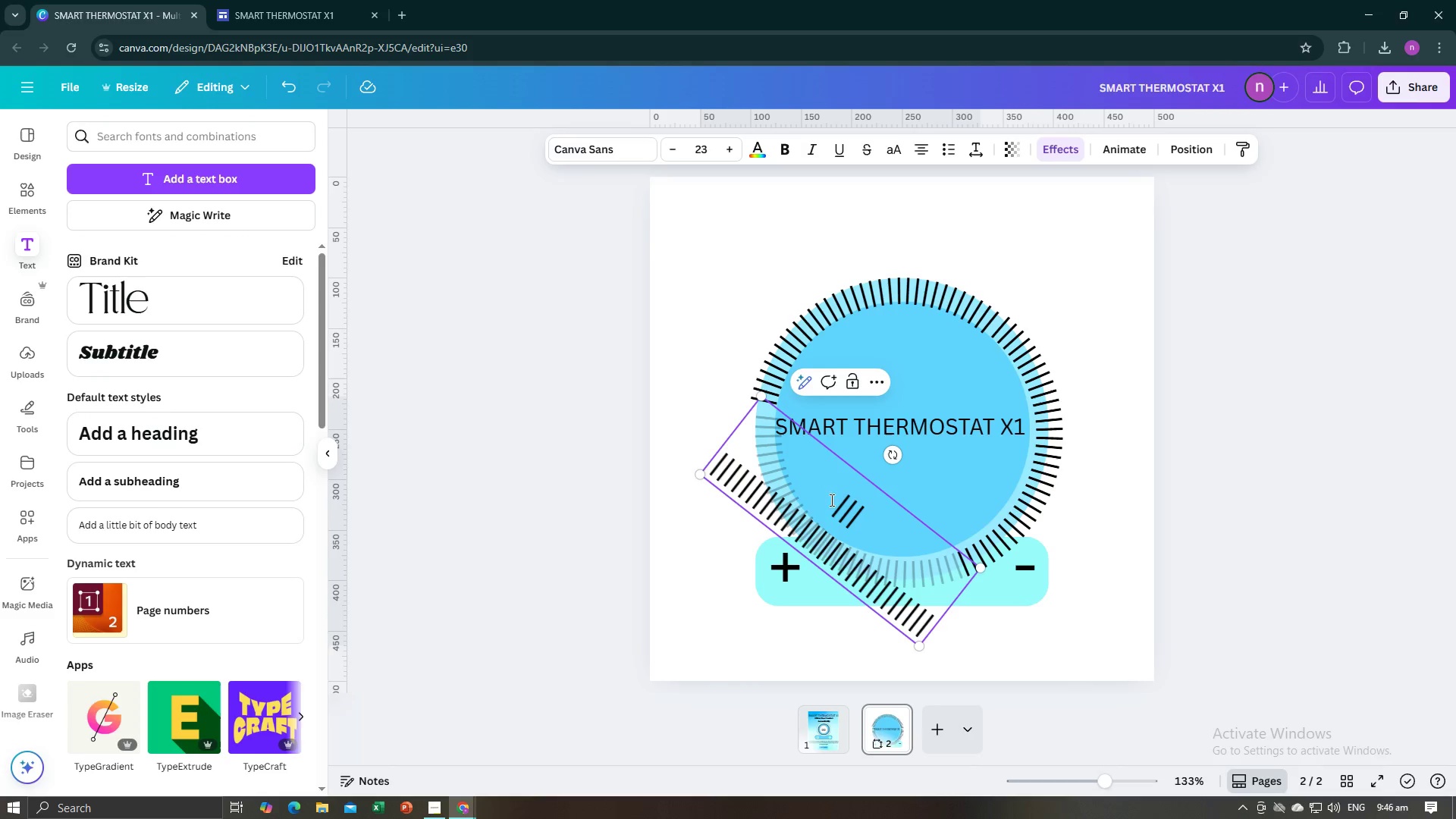 
left_click([830, 508])
 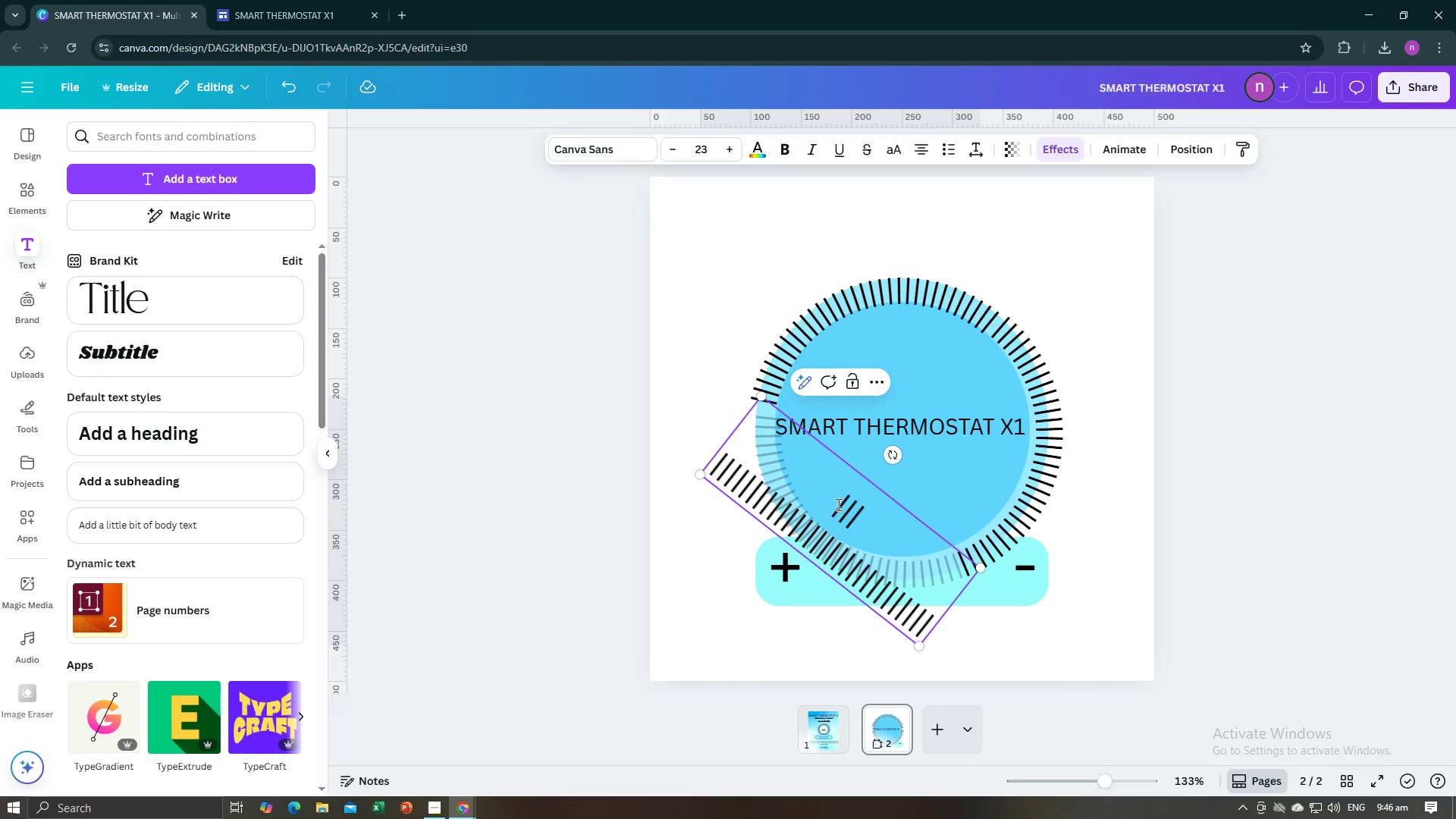 
key(Shift+Backslash)
 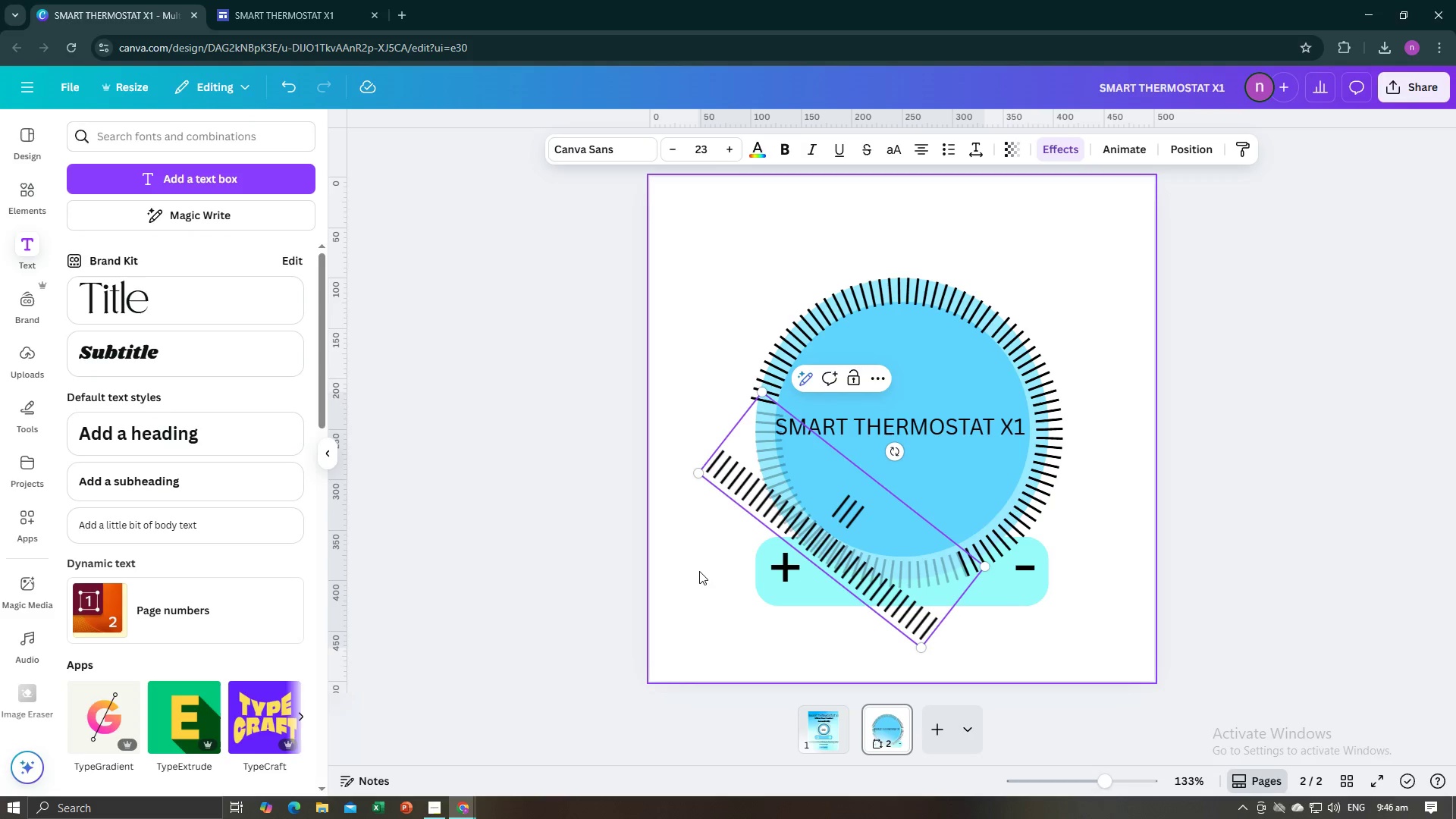 
left_click([696, 573])
 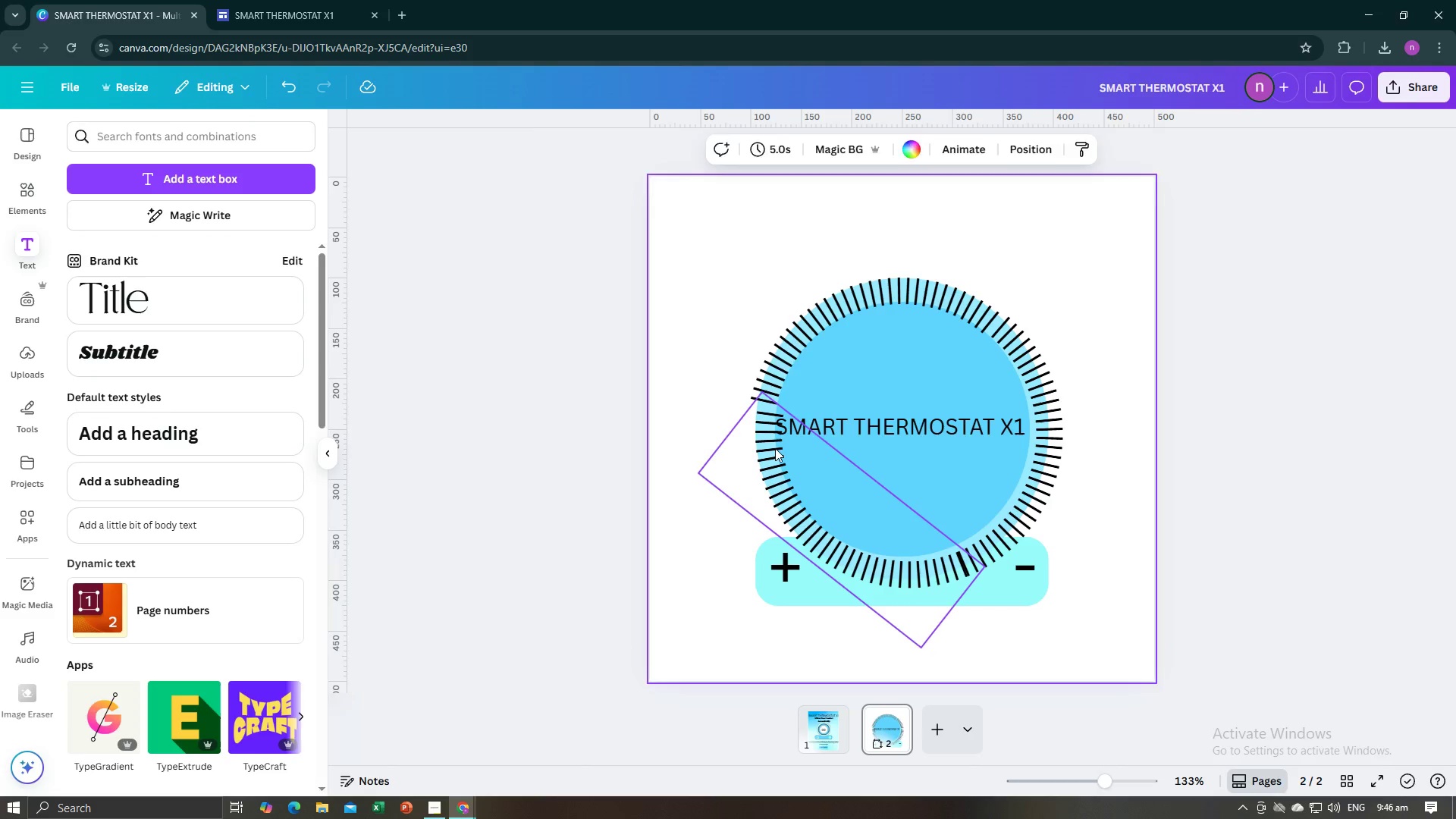 
double_click([775, 448])
 